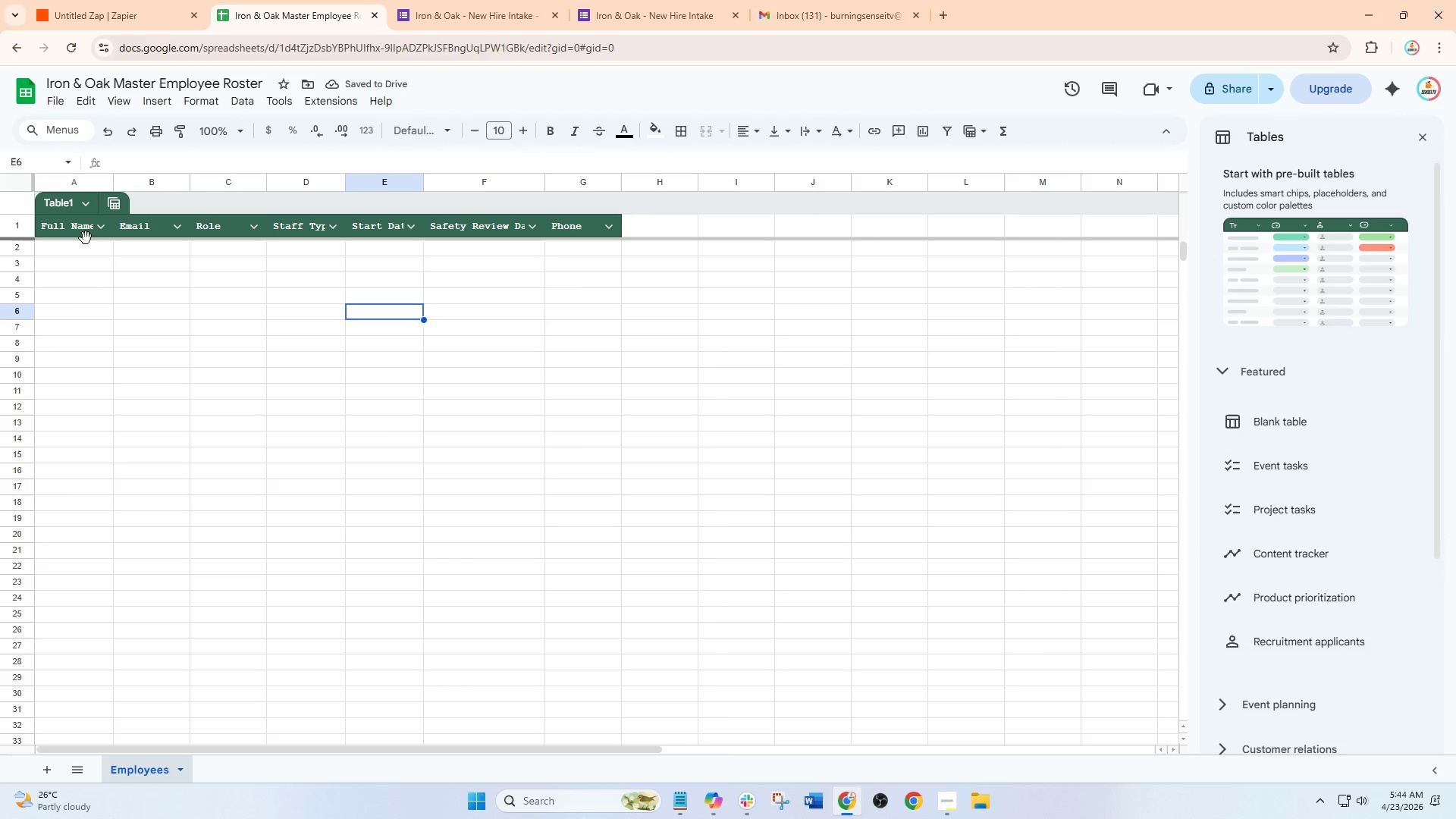 
left_click_drag(start_coordinate=[79, 229], to_coordinate=[587, 222])
 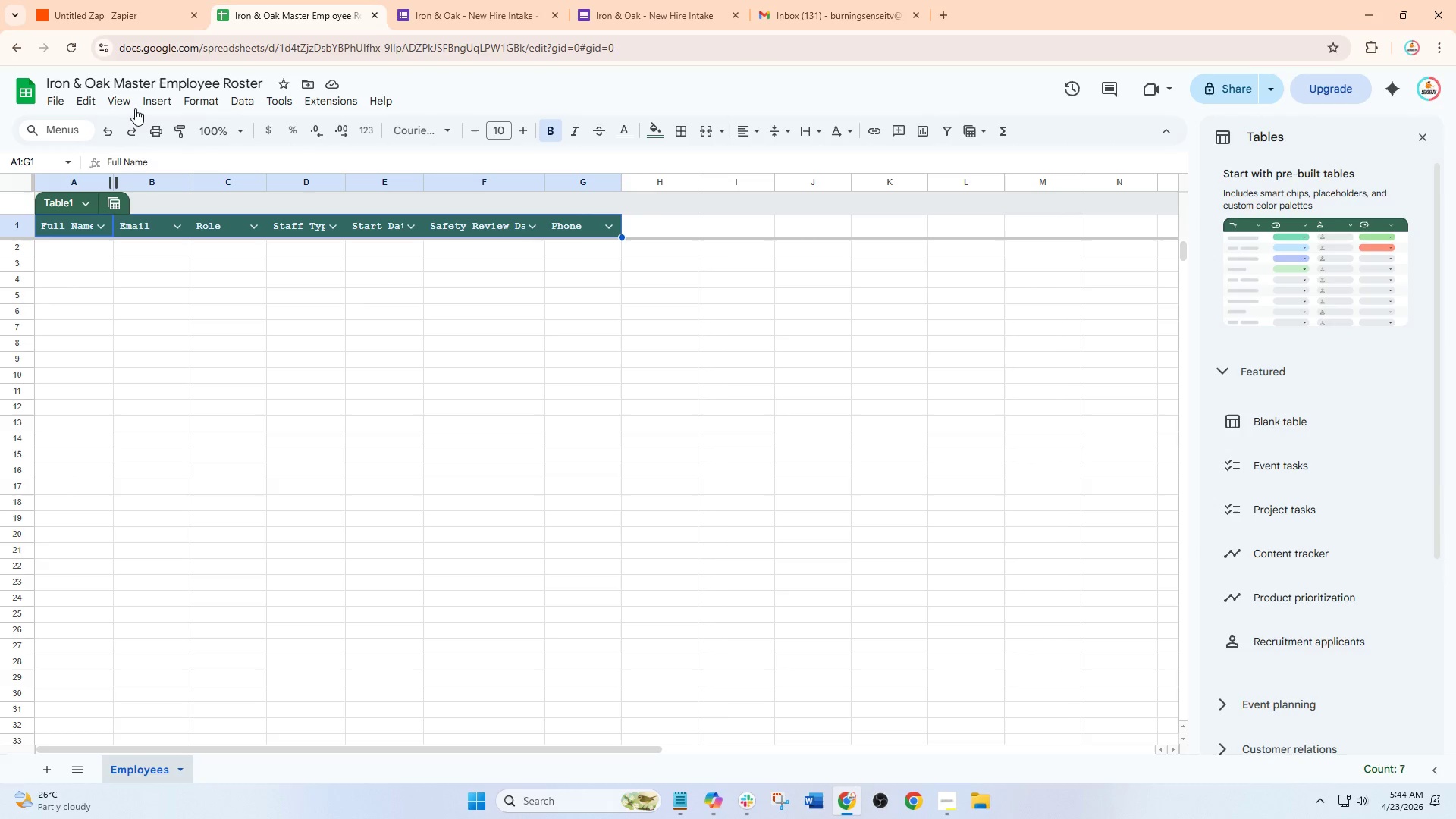 
left_click([123, 100])
 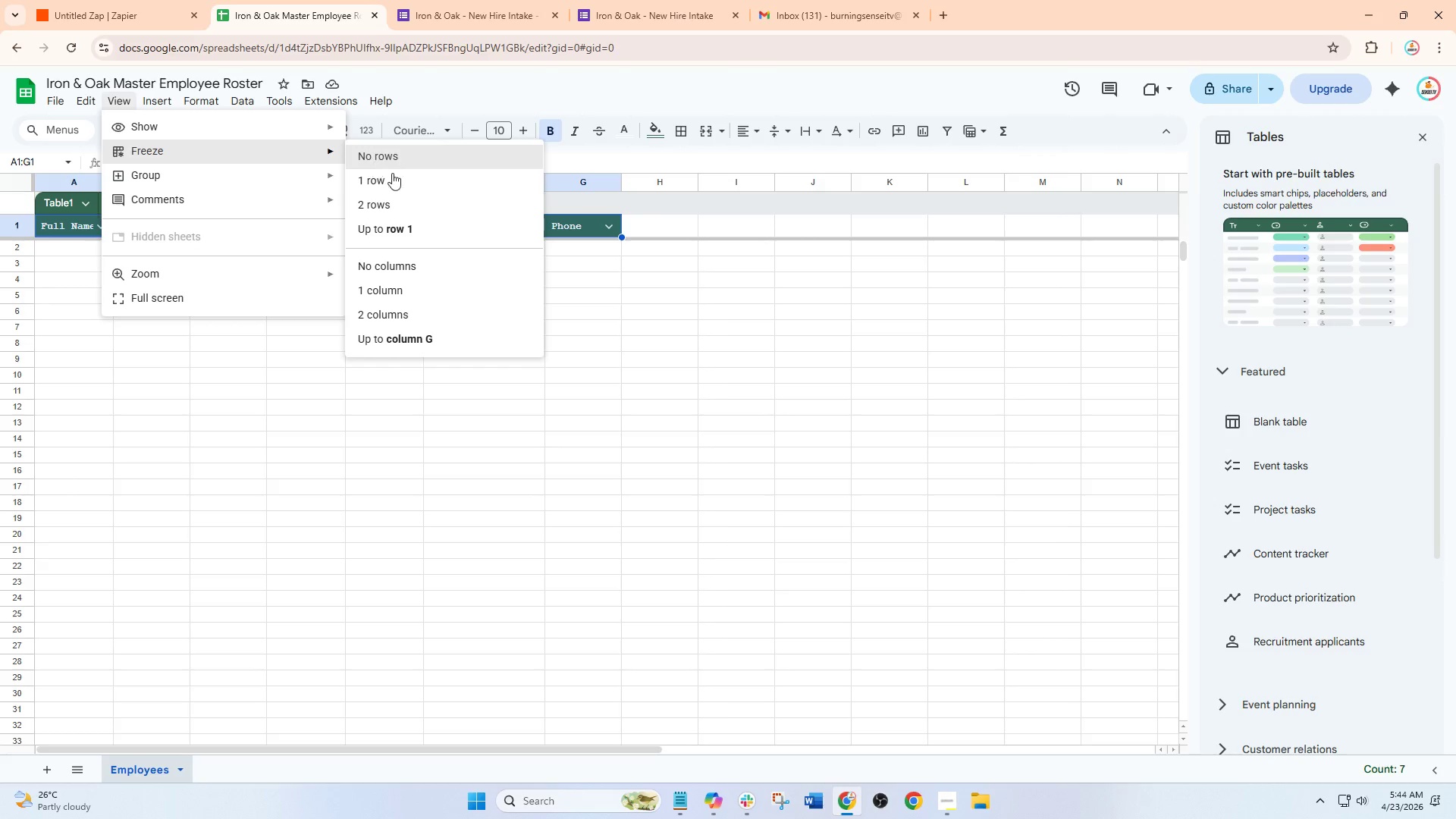 
left_click([414, 230])
 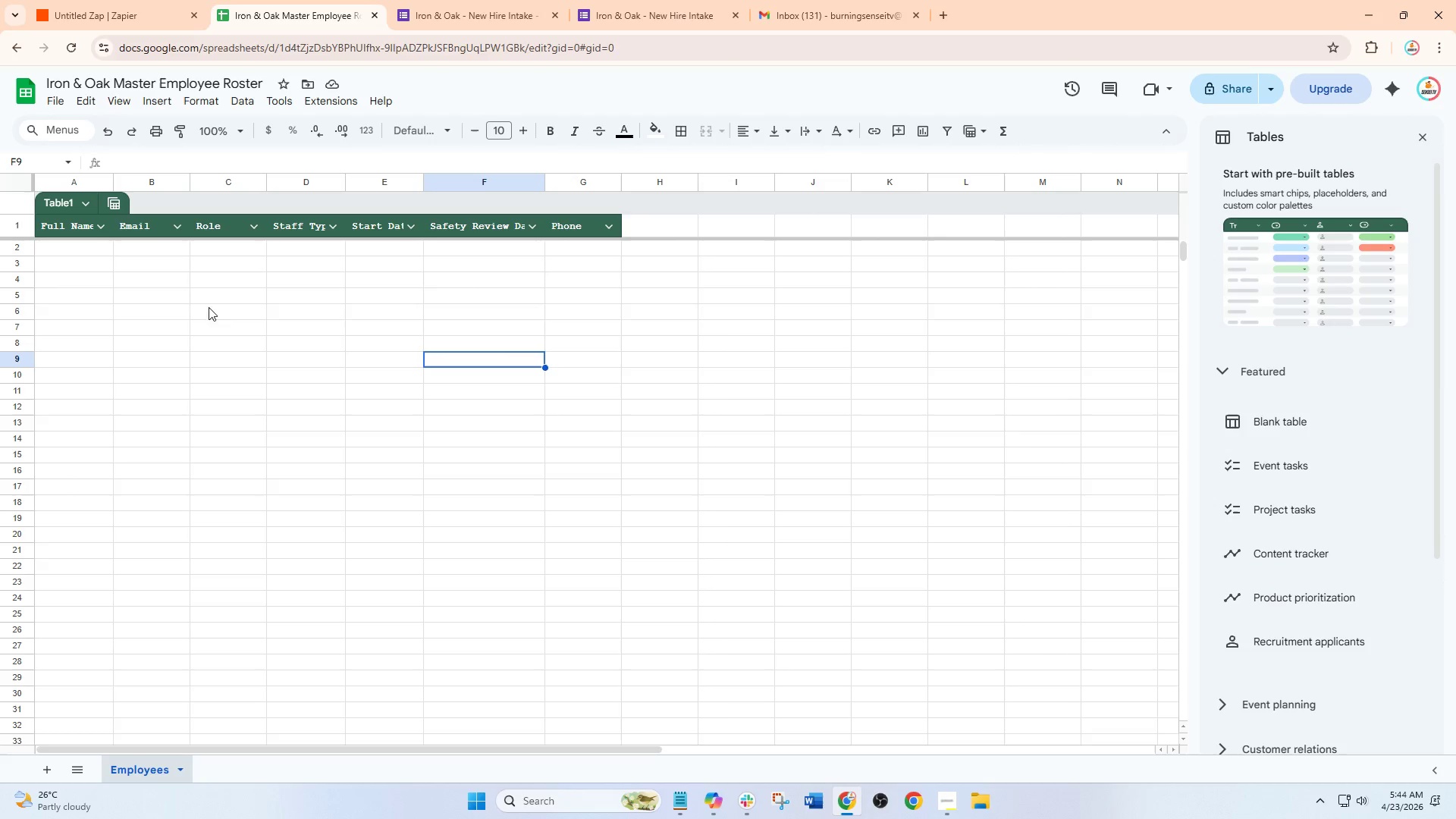 
left_click([83, 250])
 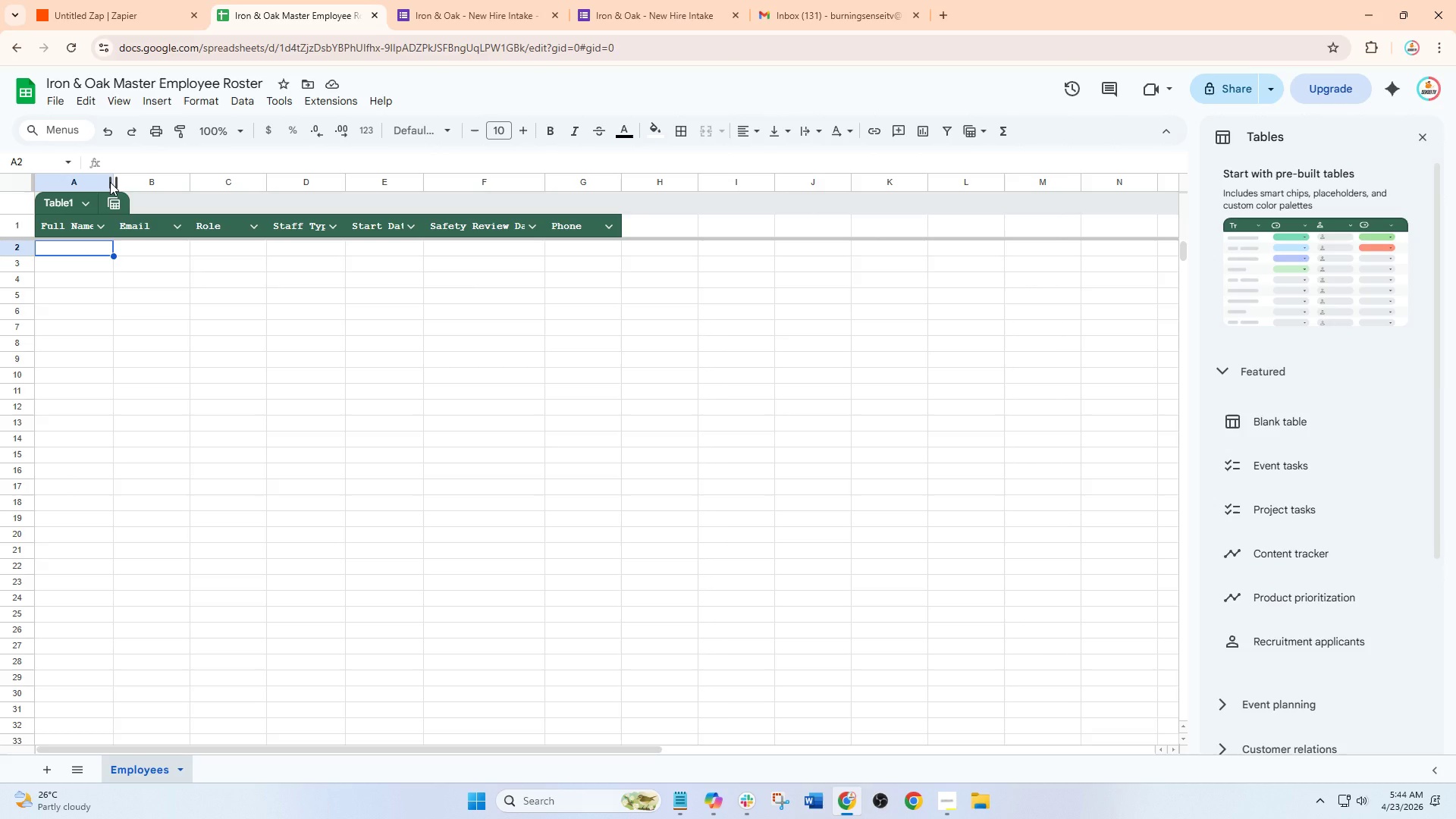 
left_click_drag(start_coordinate=[112, 182], to_coordinate=[128, 183])
 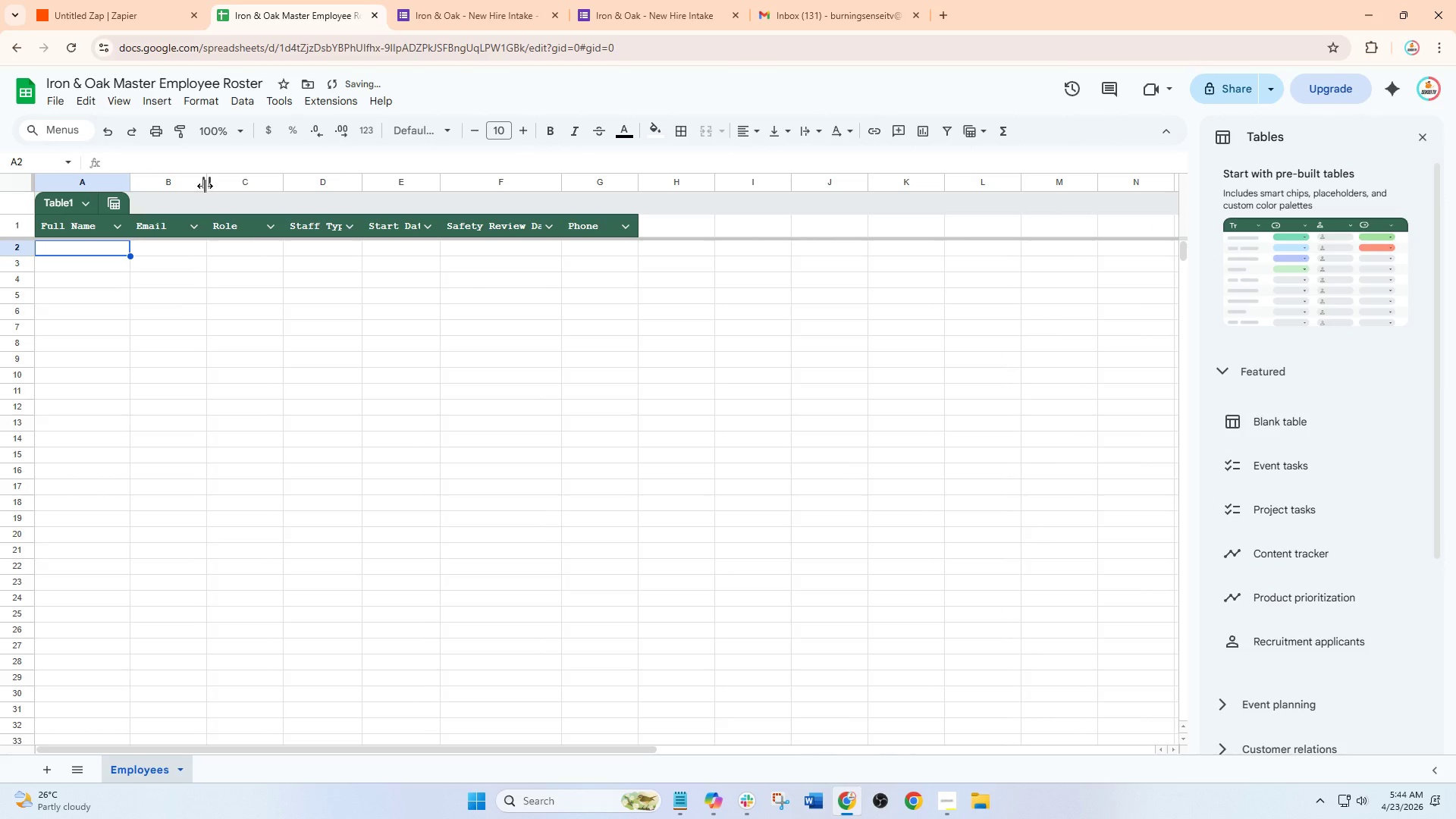 
left_click_drag(start_coordinate=[205, 186], to_coordinate=[232, 184])
 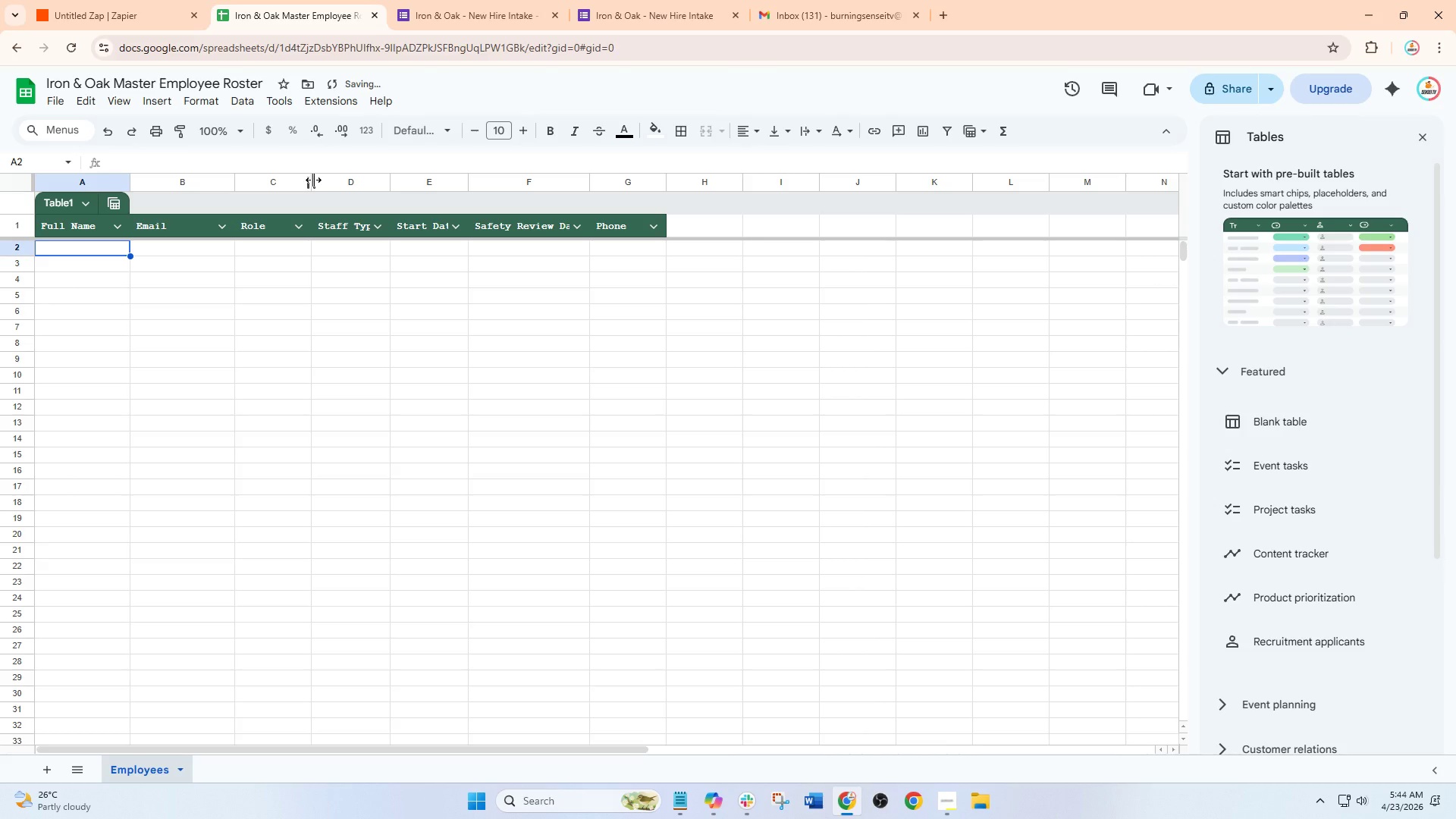 
left_click_drag(start_coordinate=[311, 180], to_coordinate=[342, 180])
 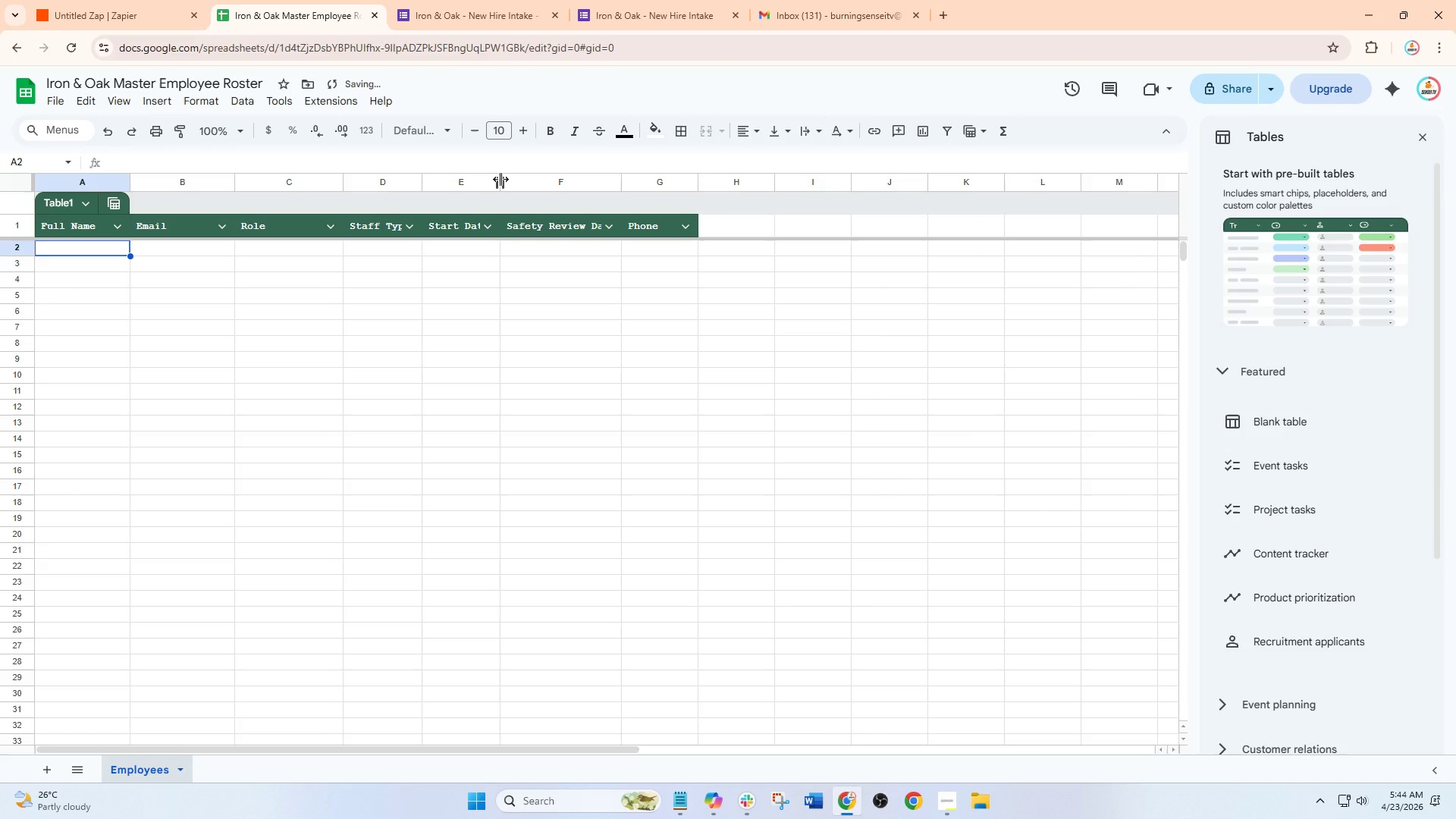 
left_click_drag(start_coordinate=[500, 179], to_coordinate=[533, 182])
 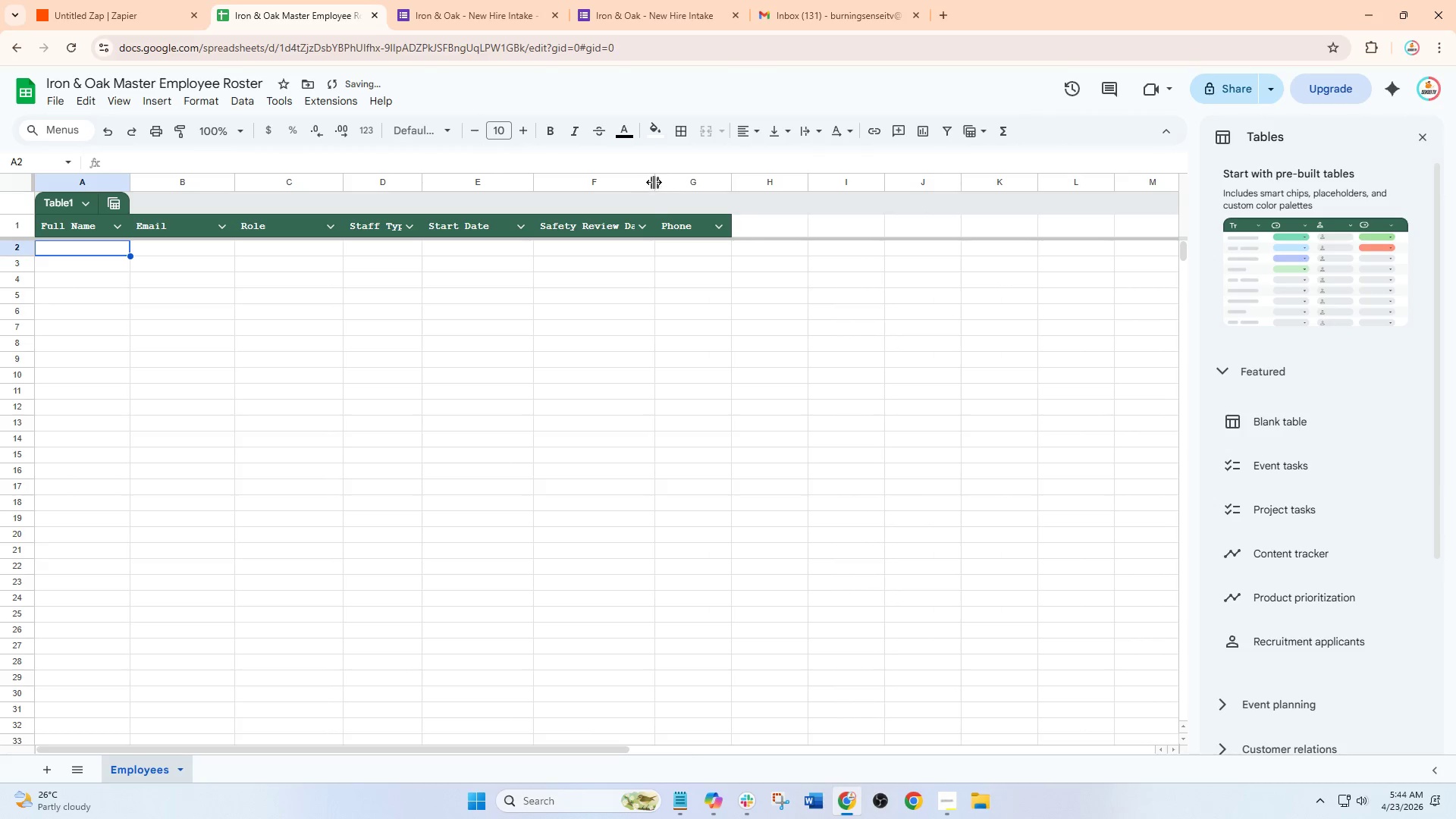 
left_click_drag(start_coordinate=[654, 182], to_coordinate=[686, 181])
 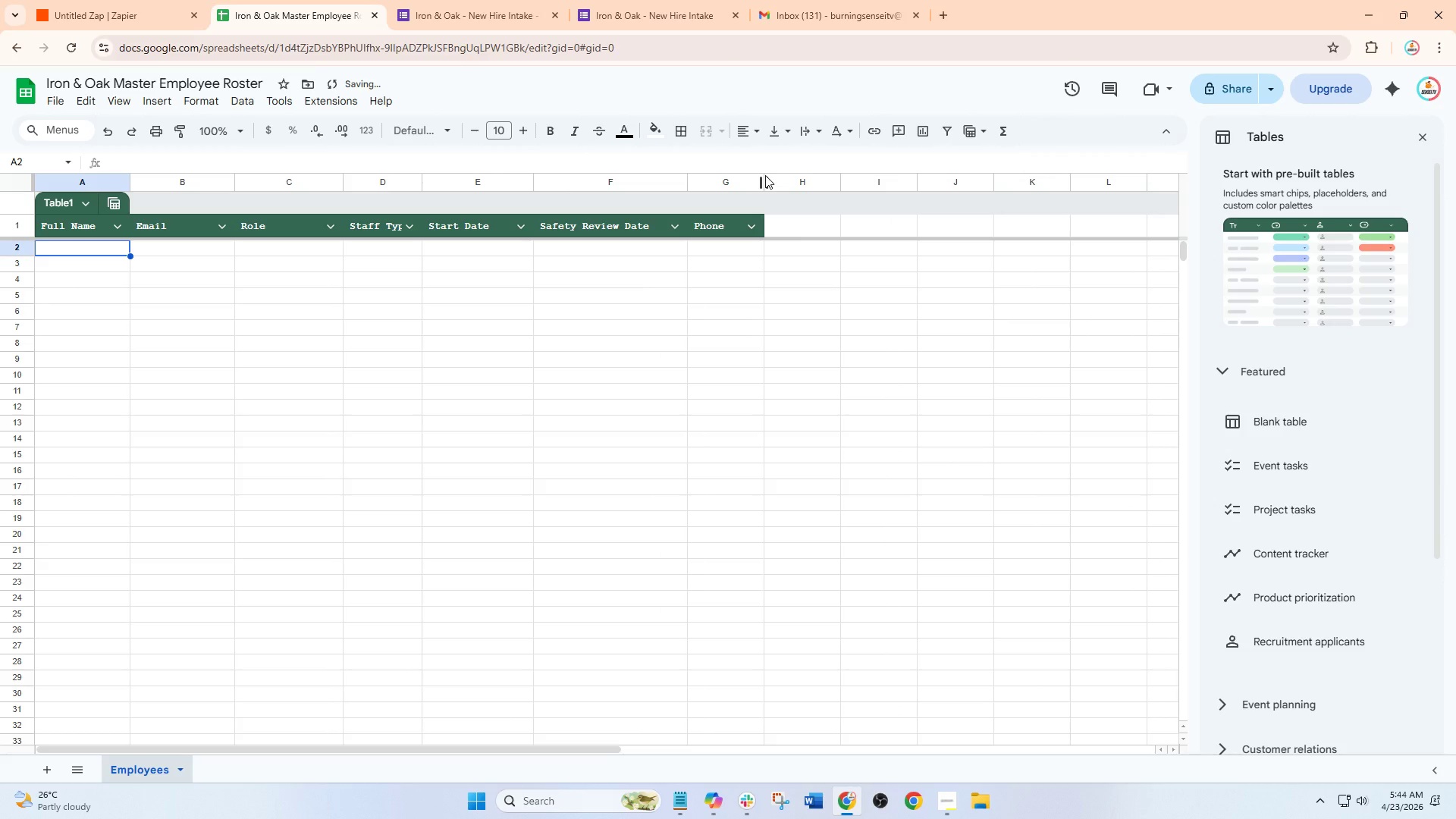 
left_click_drag(start_coordinate=[764, 178], to_coordinate=[795, 183])
 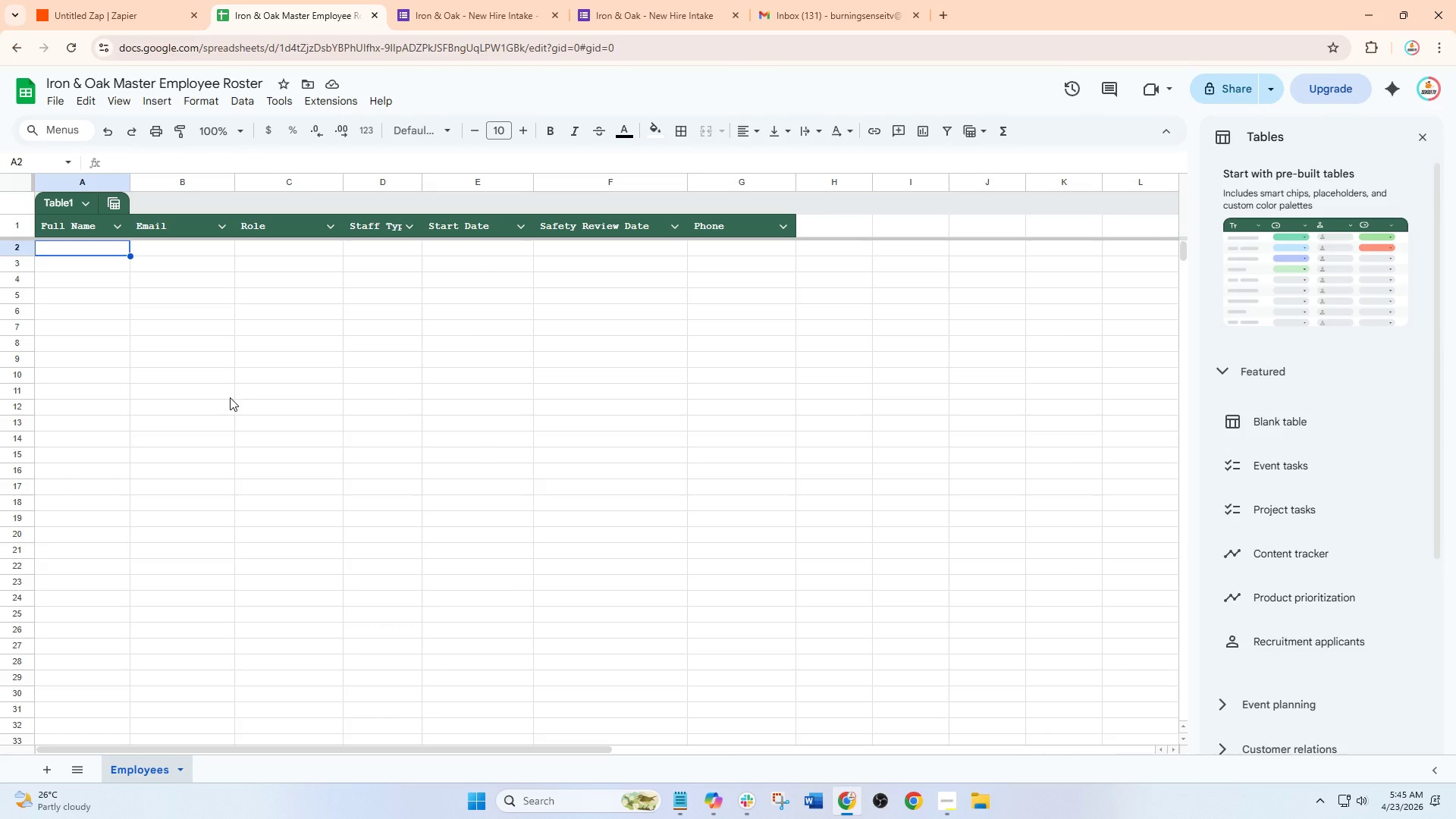 
wait(14.7)
 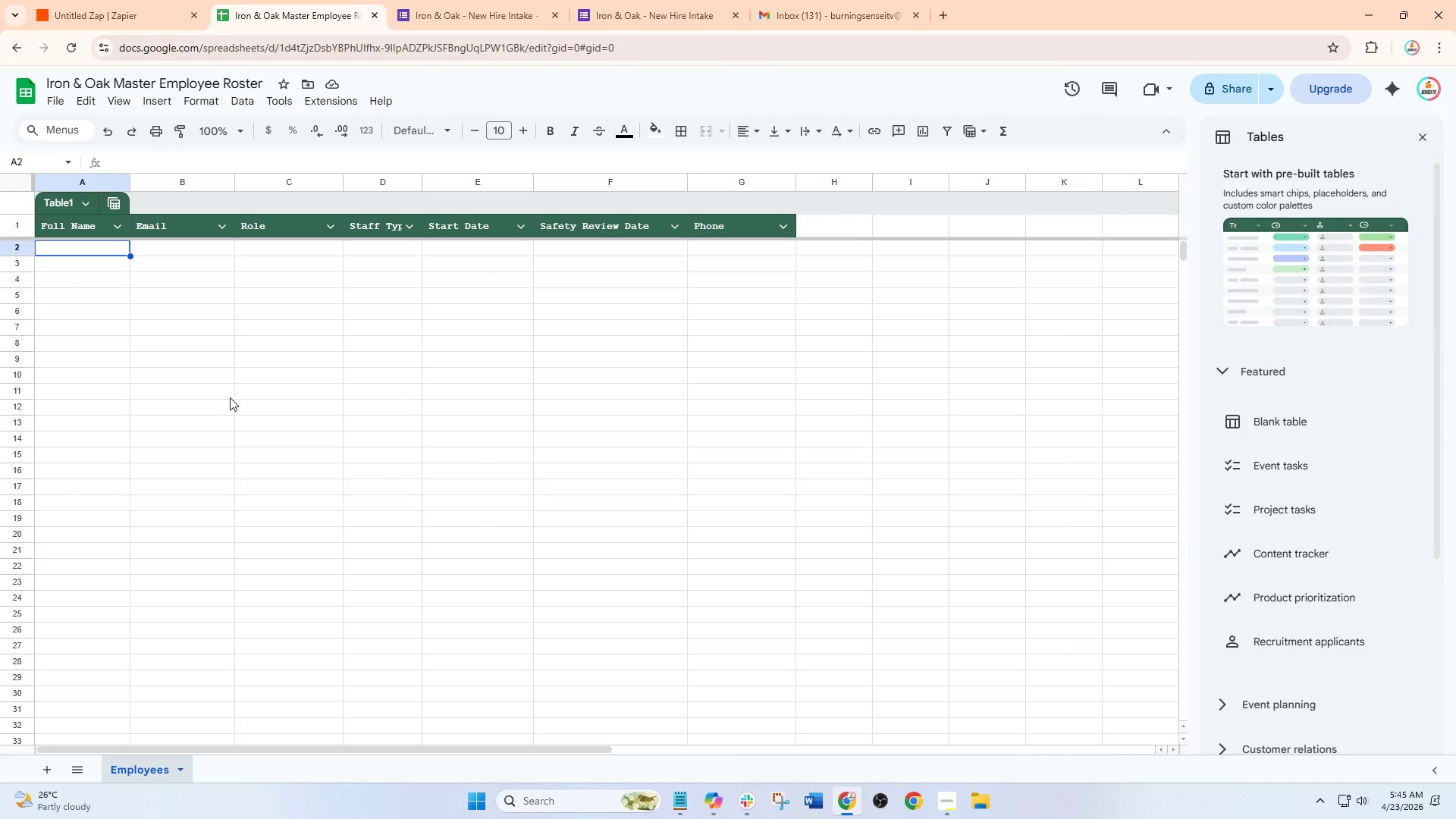 
left_click_drag(start_coordinate=[145, 0], to_coordinate=[149, 0])
 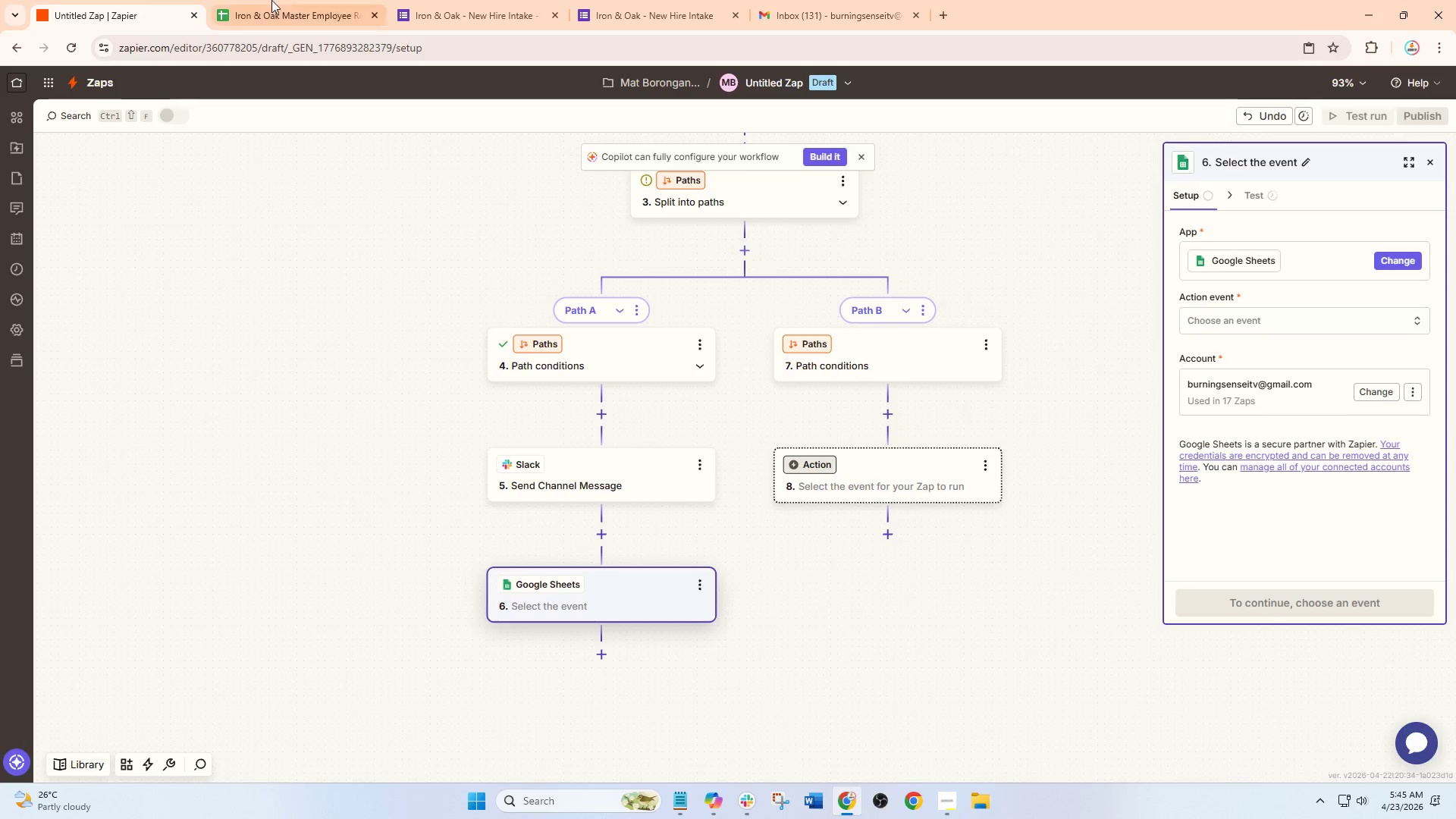 
double_click([271, 0])
 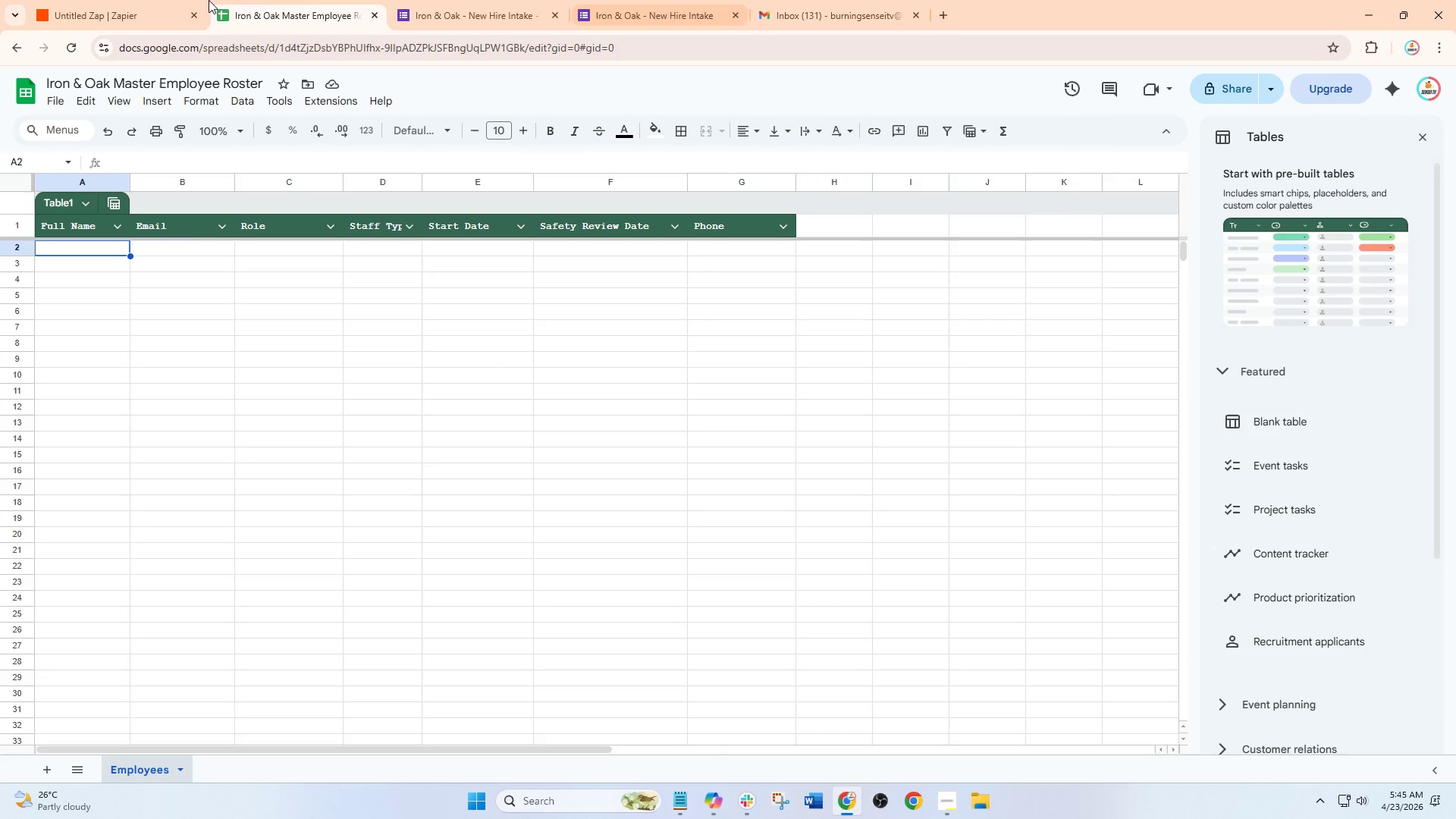 
left_click([168, 0])
 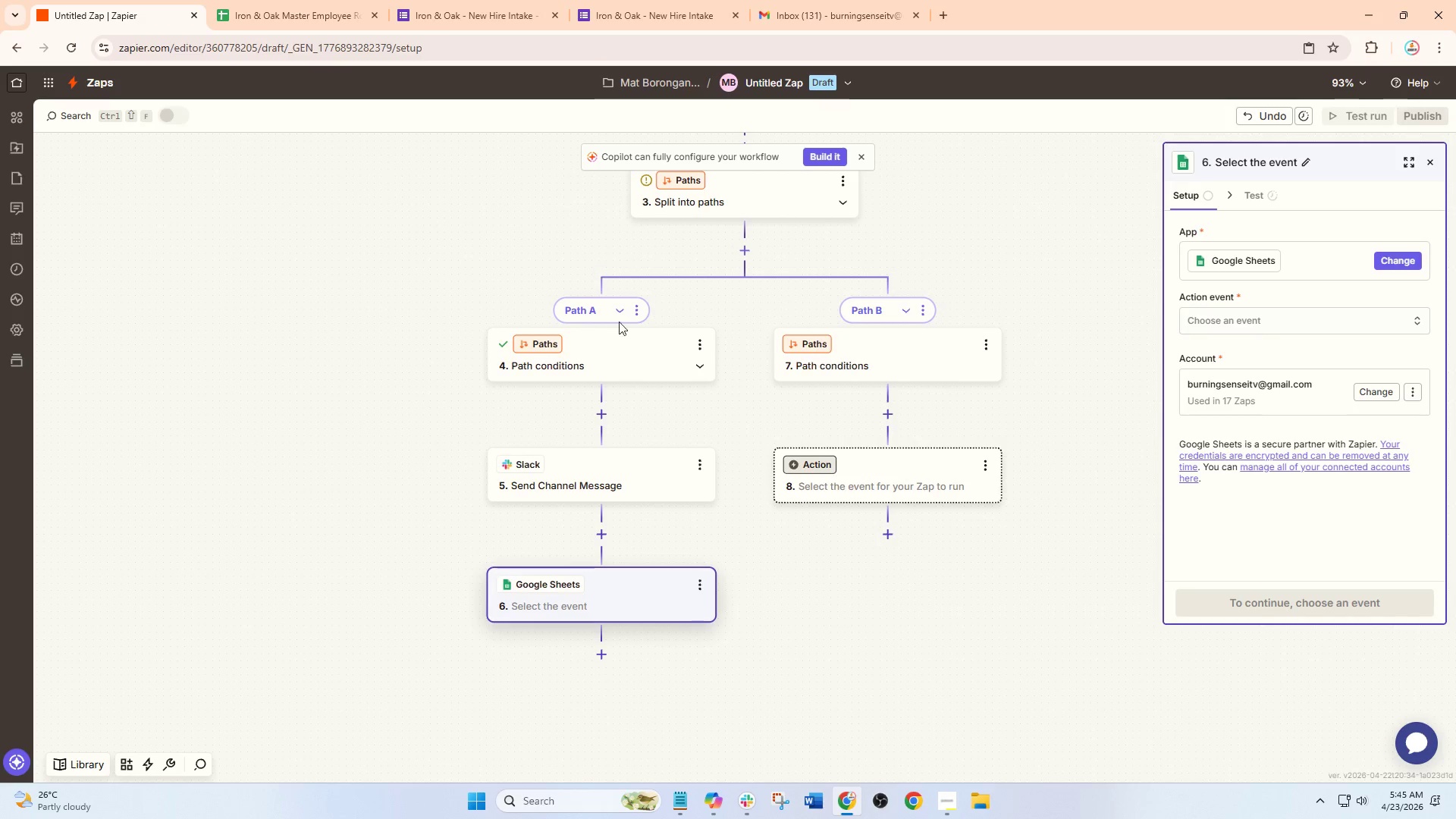 
scroll: coordinate [628, 351], scroll_direction: down, amount: 1.0
 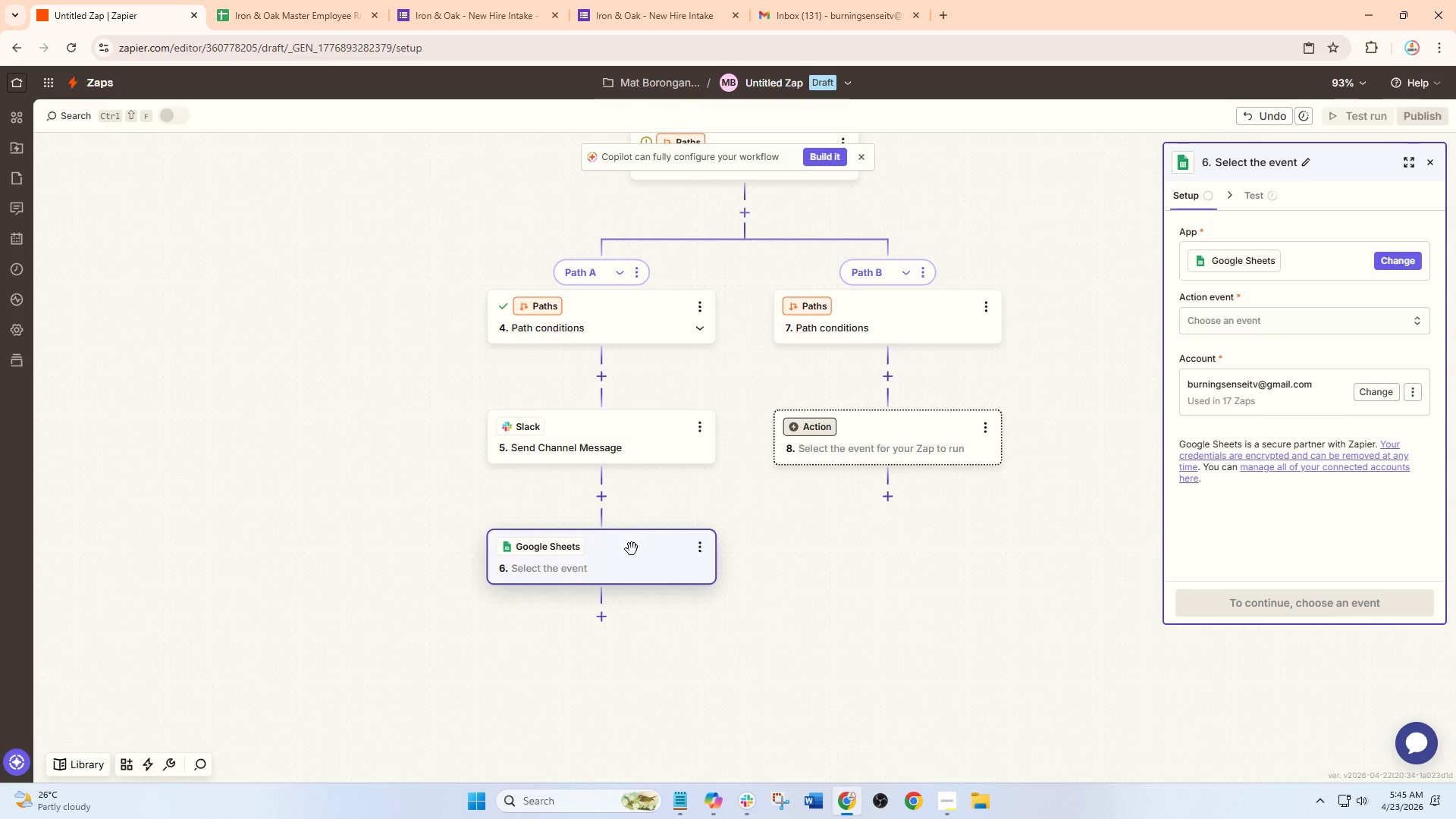 
left_click([632, 551])
 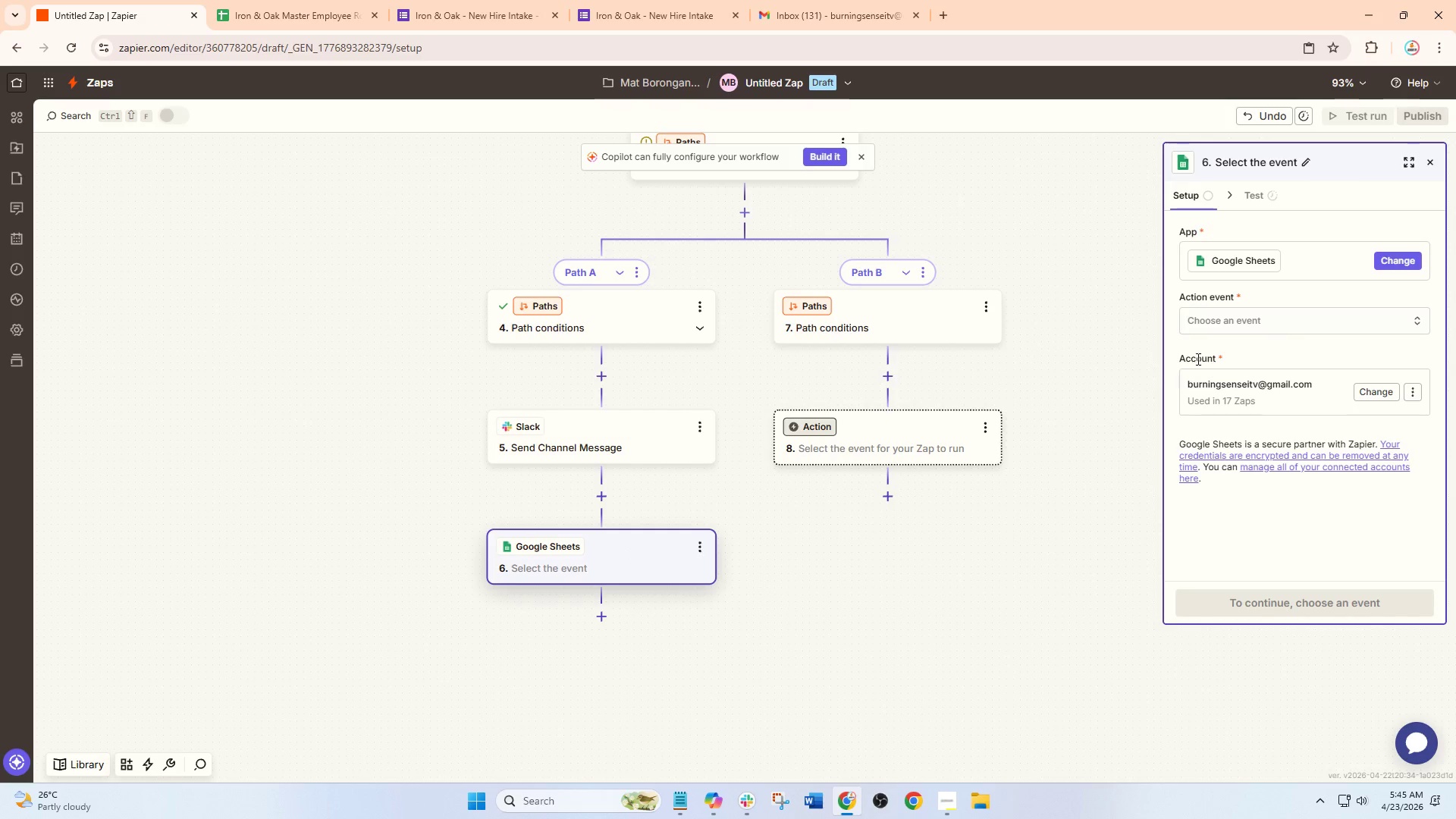 
left_click([1225, 305])
 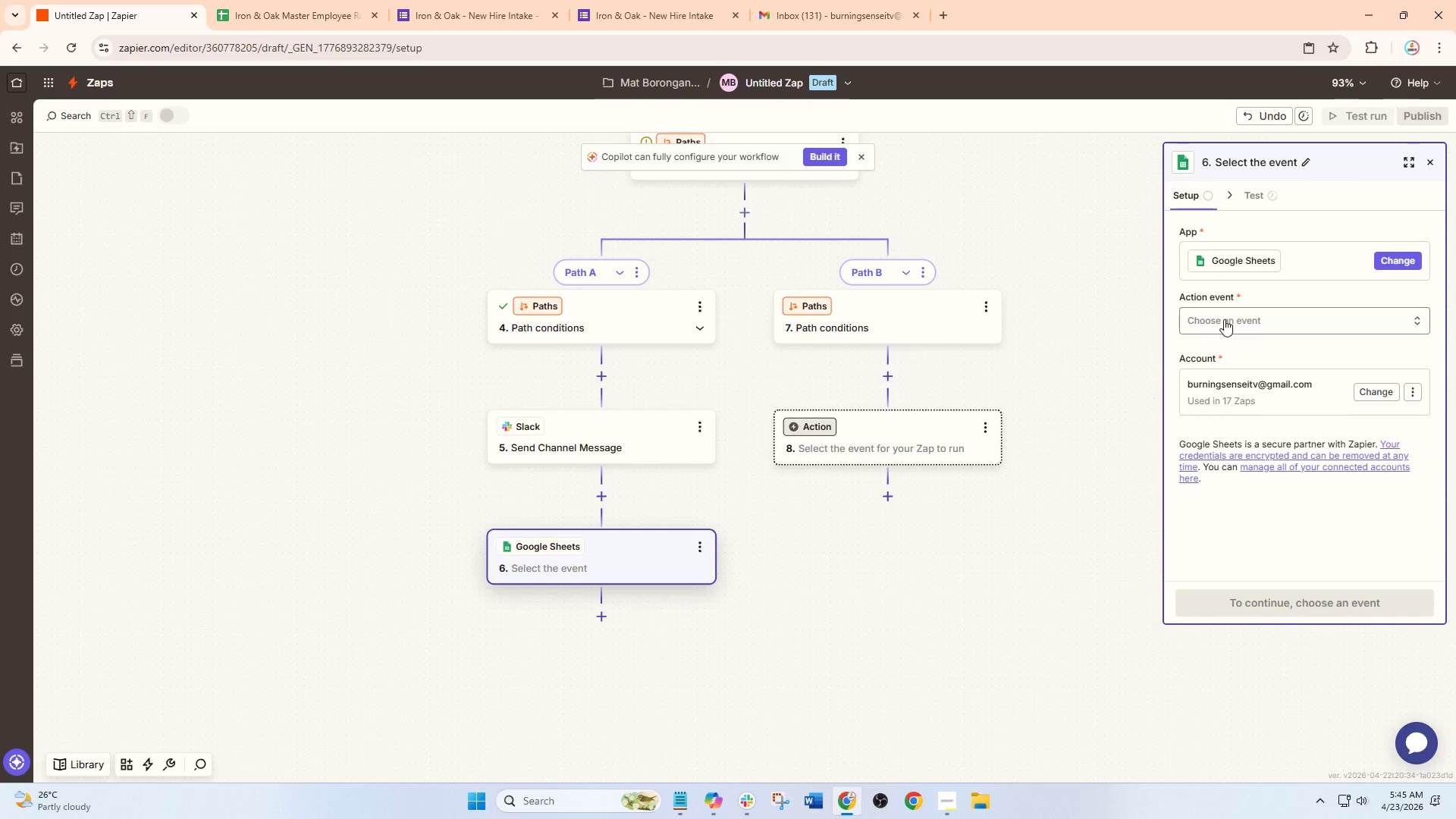 
left_click([1223, 322])
 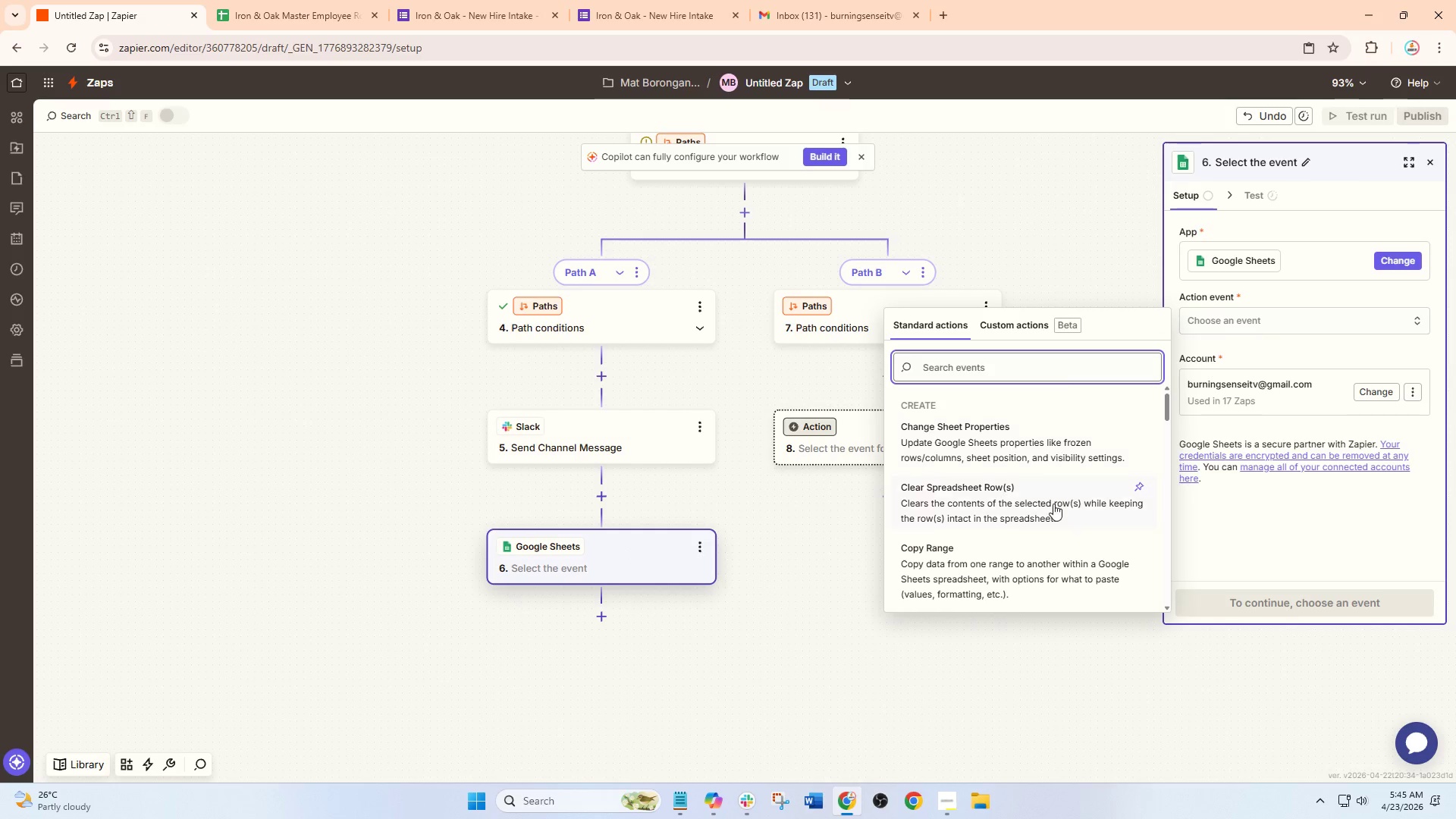 
scroll: coordinate [1053, 505], scroll_direction: down, amount: 1.0
 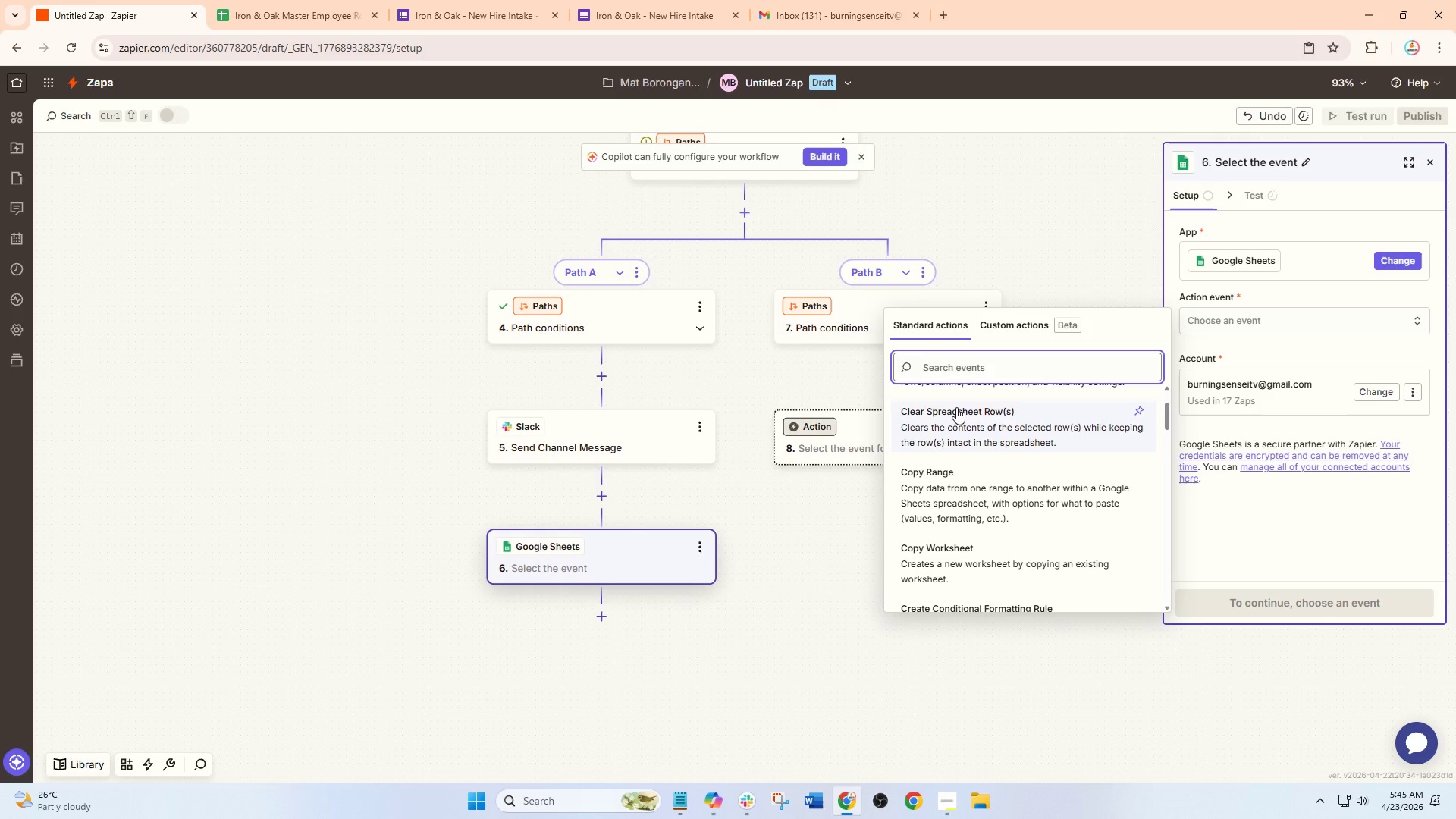 
type(crea)
 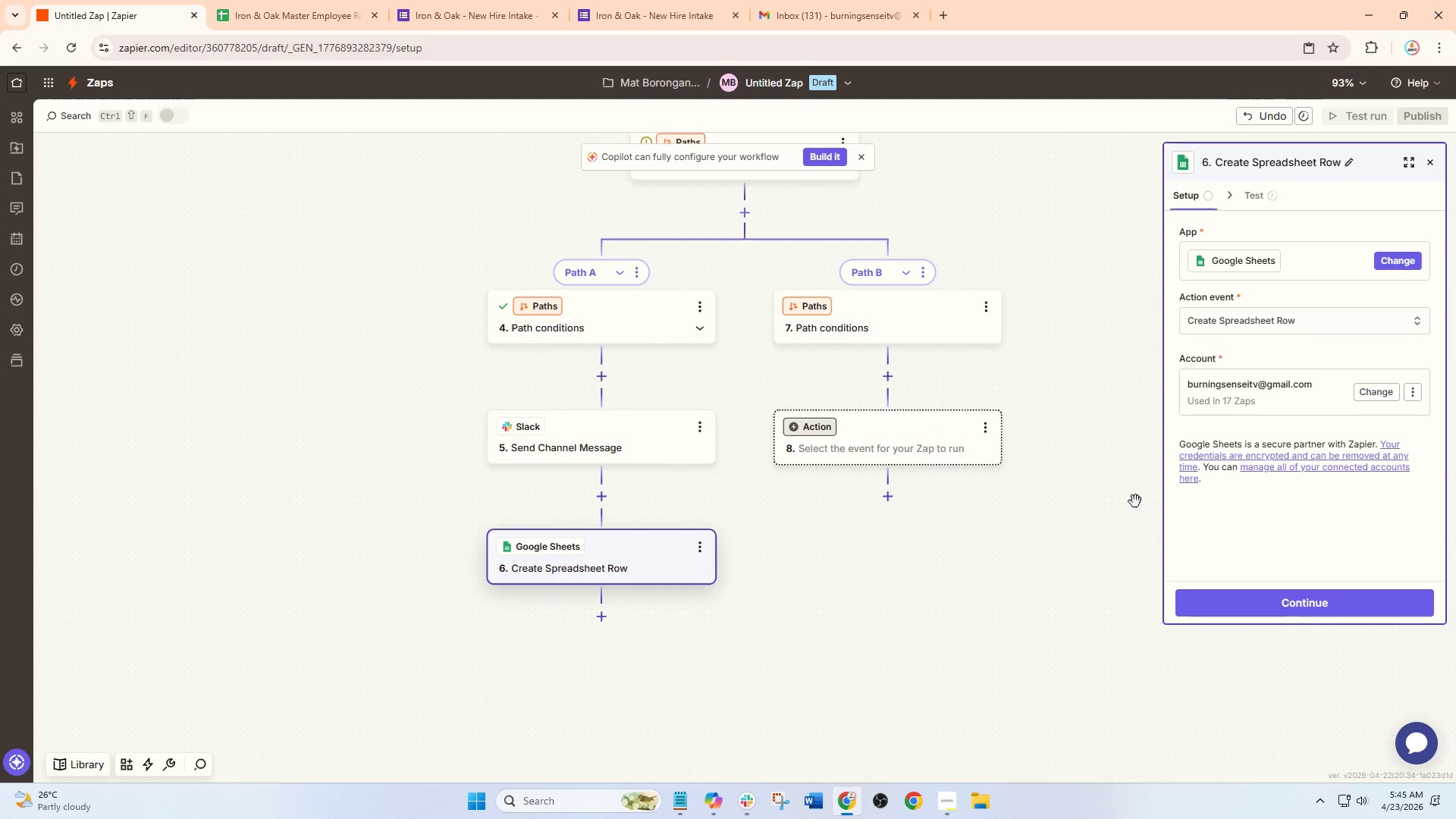 
left_click([1272, 603])
 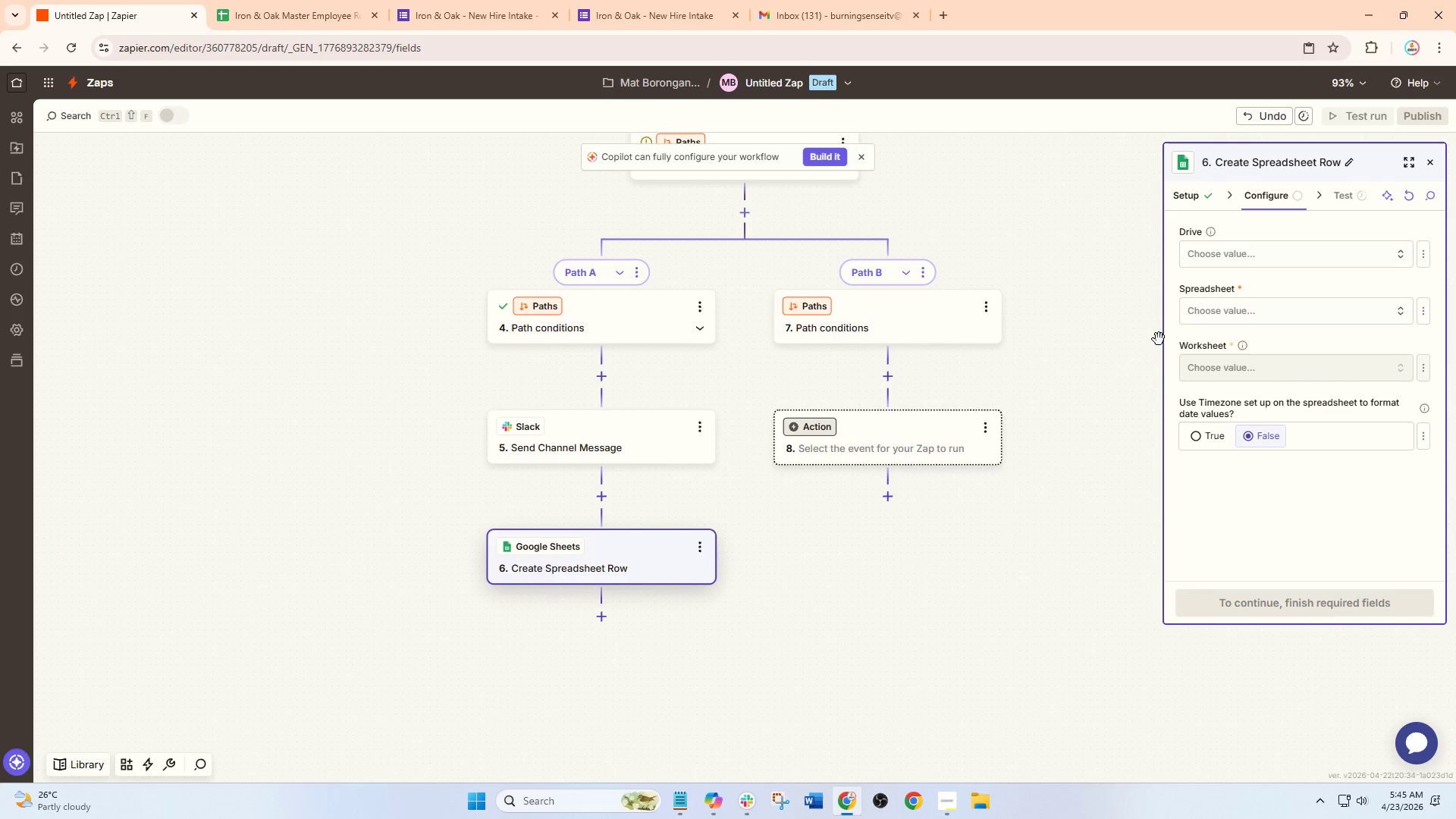 
left_click([1271, 253])
 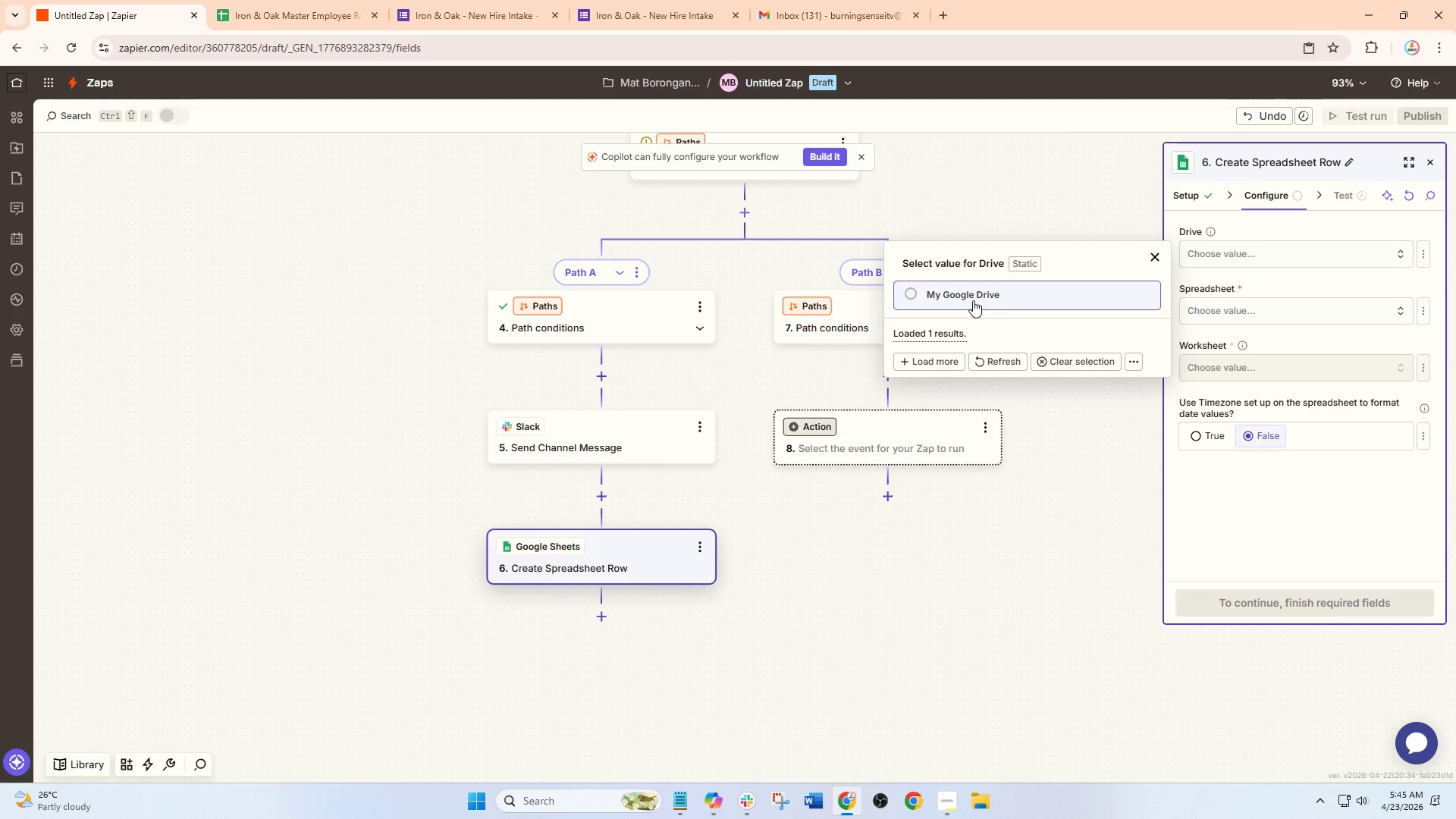 
left_click([1241, 299])
 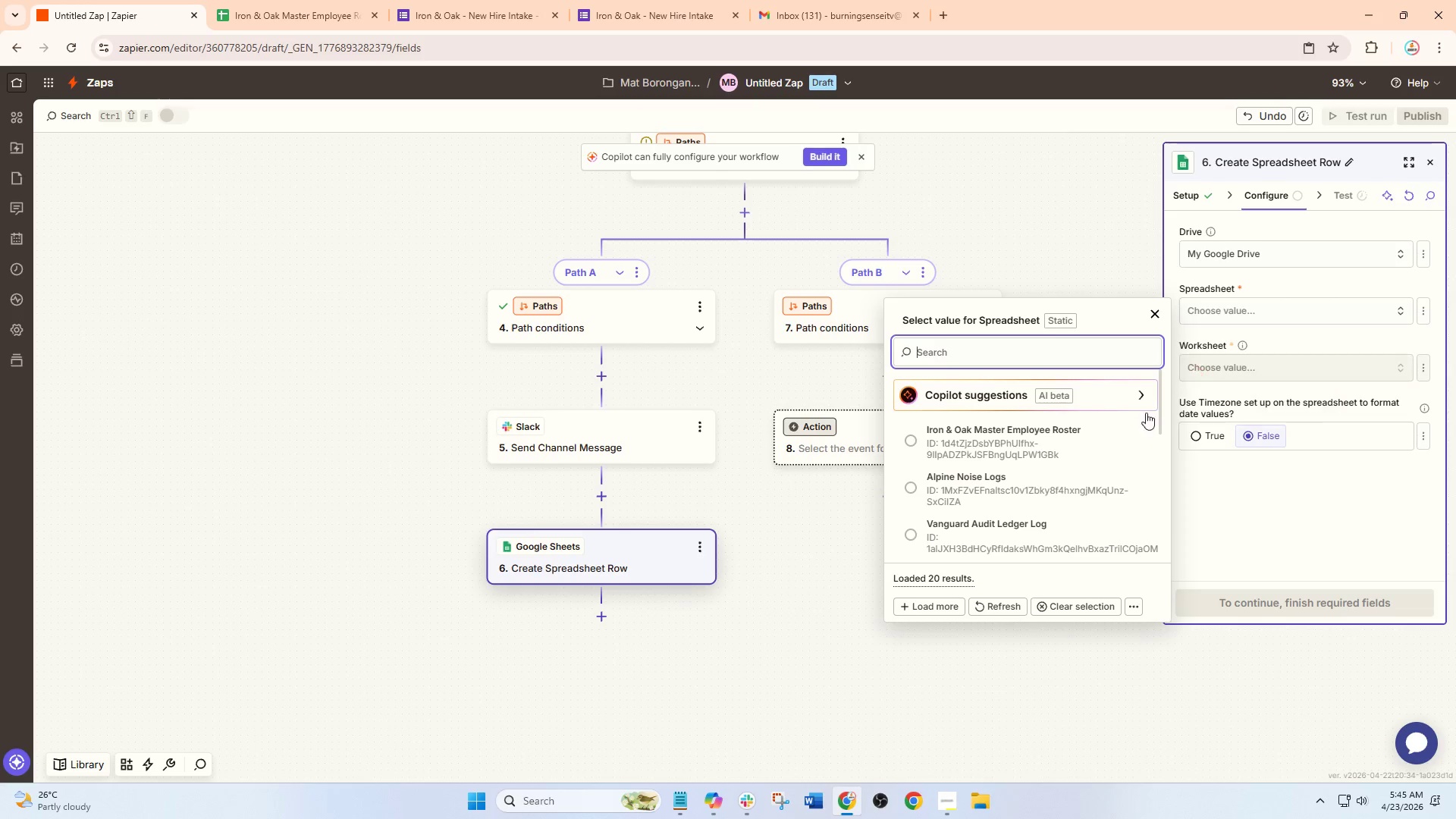 
left_click([1016, 451])
 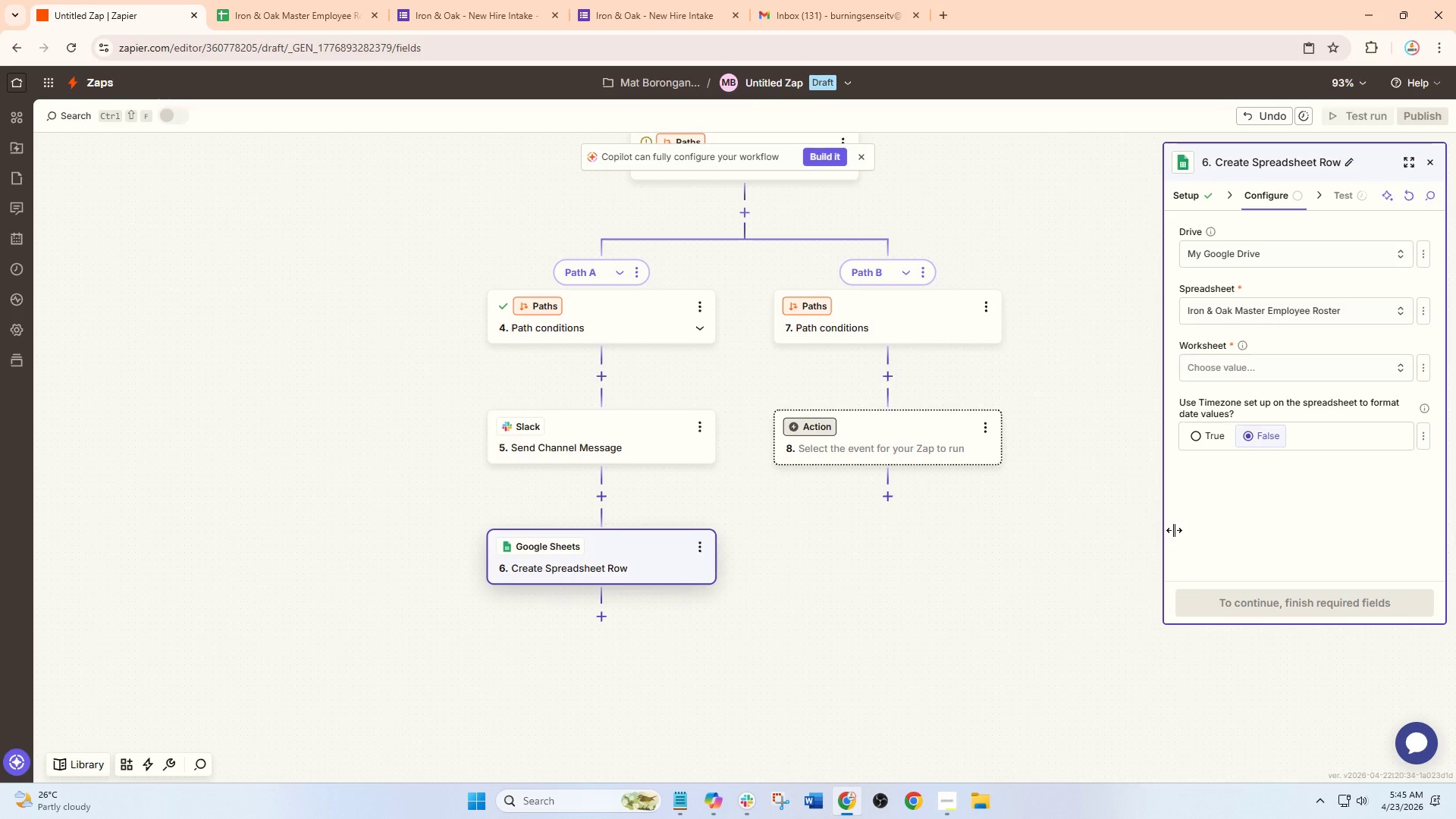 
left_click([1247, 541])
 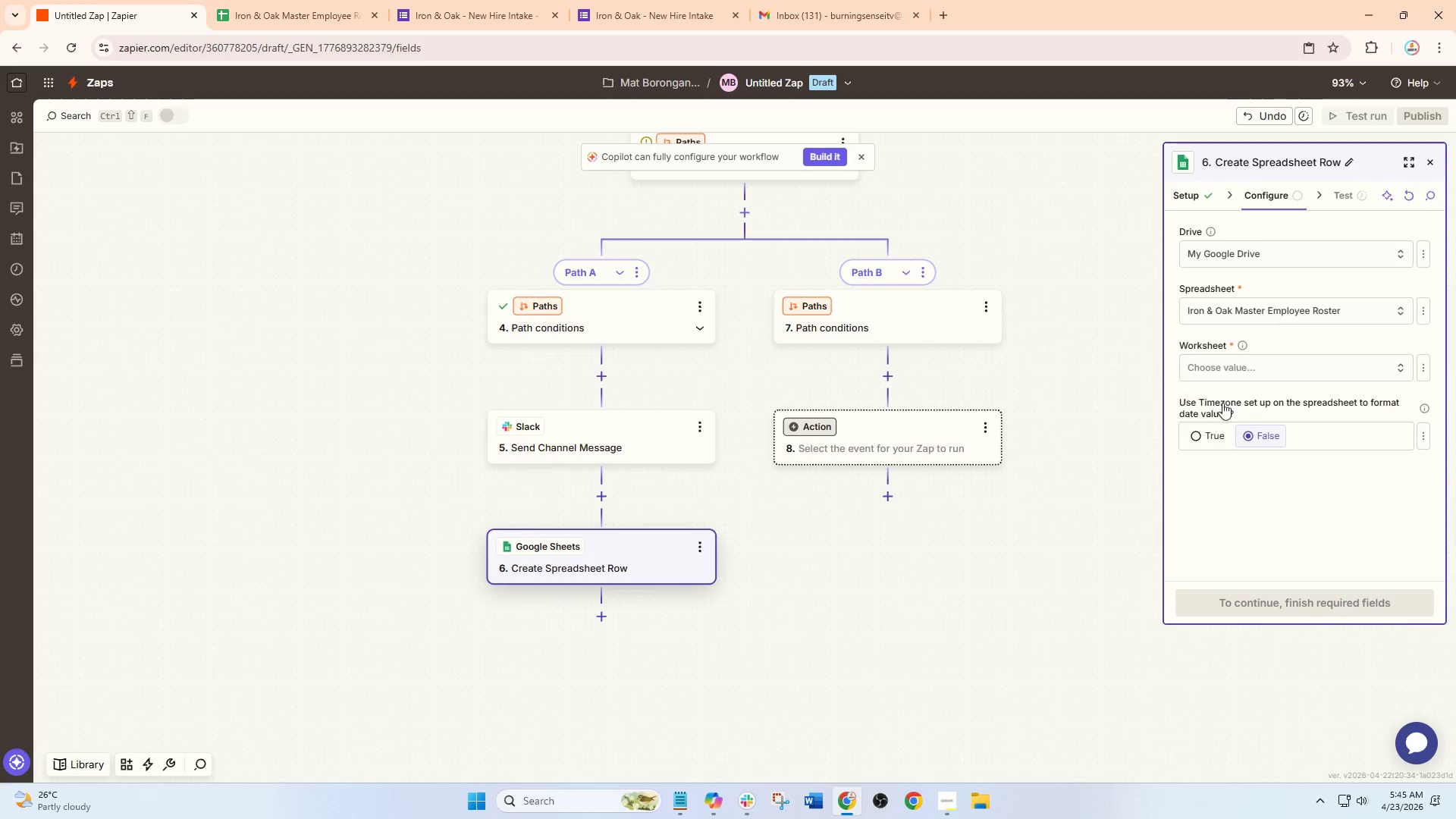 
left_click([1228, 375])
 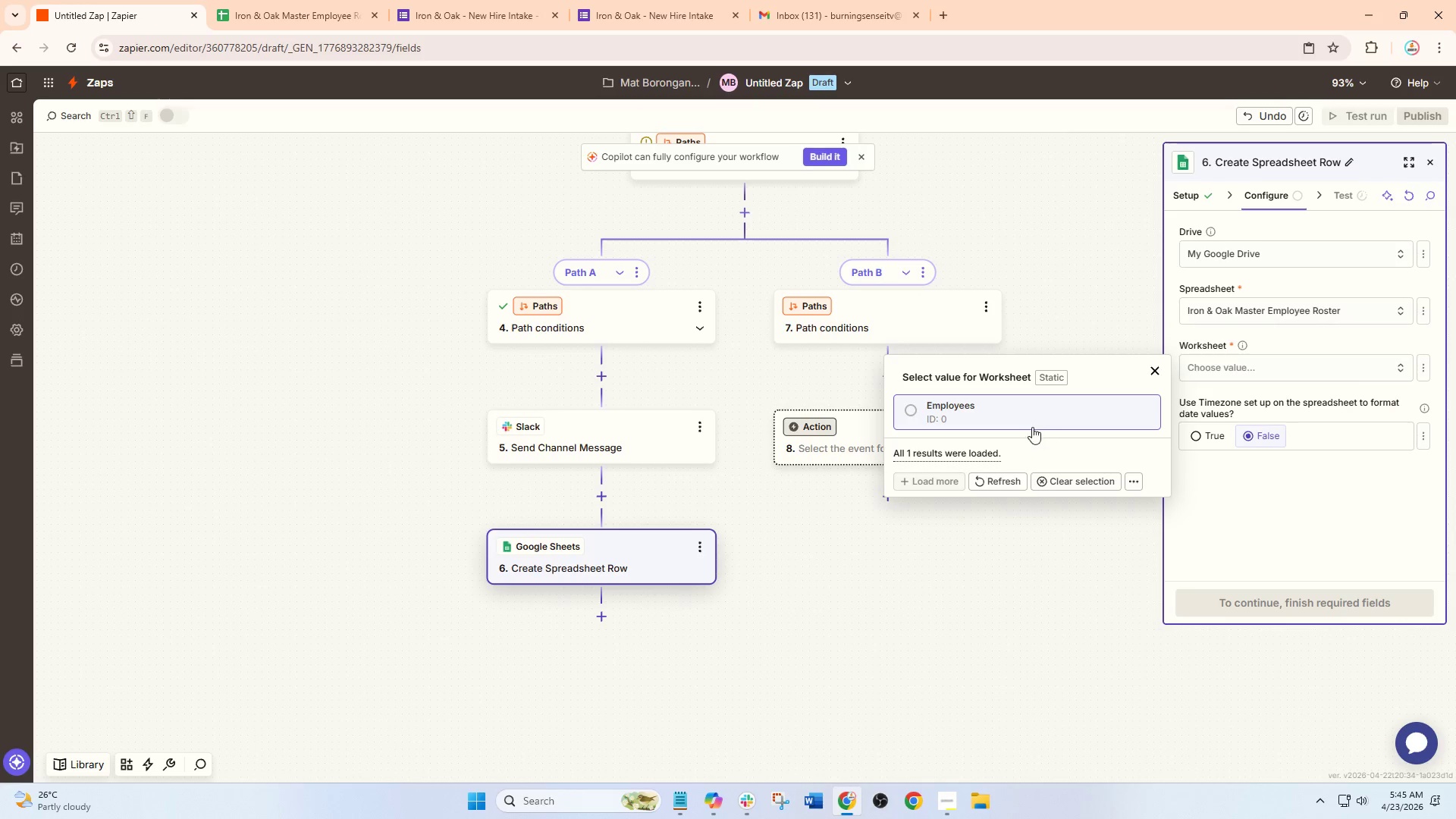 
left_click([1032, 409])
 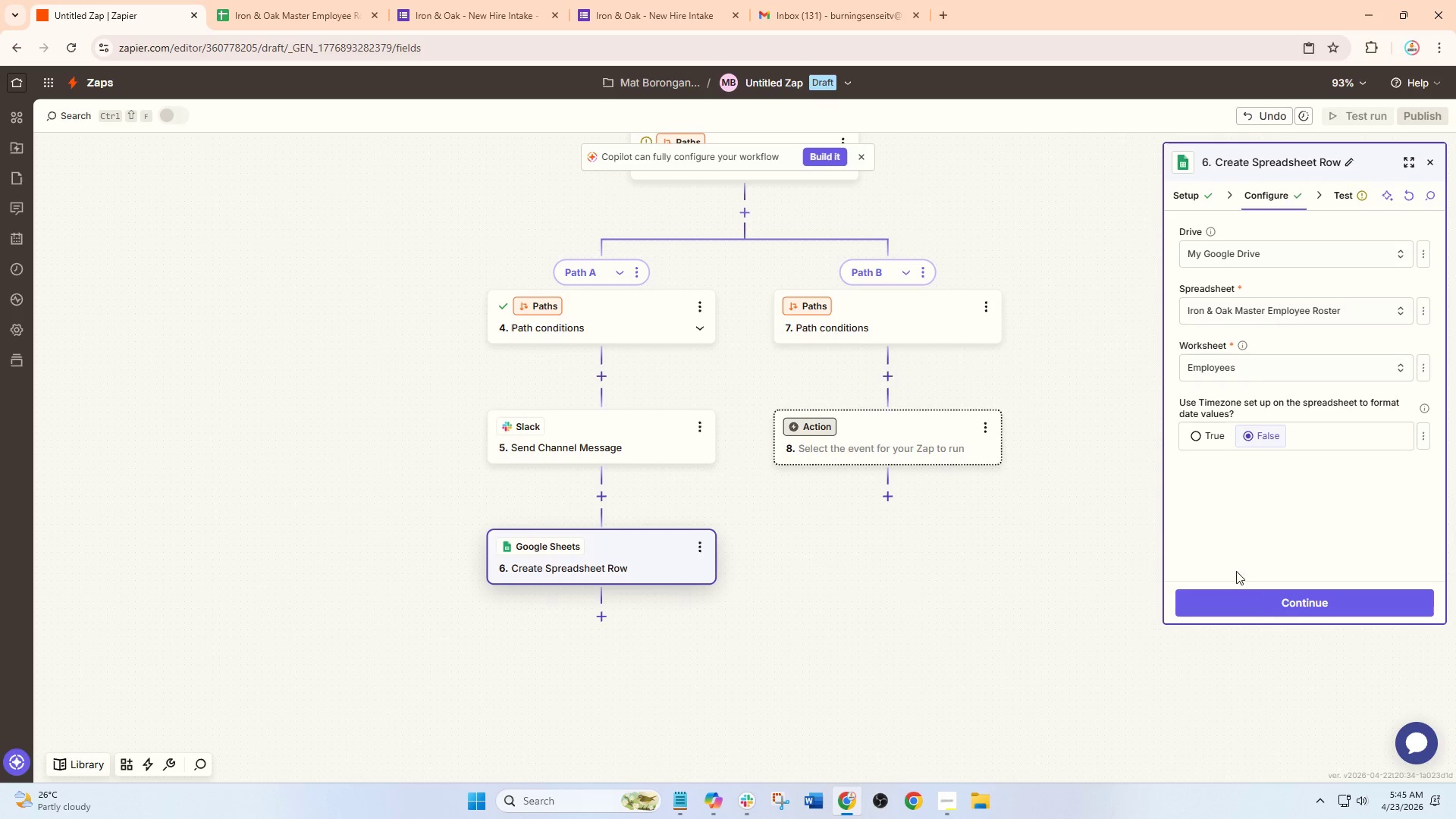 
left_click([1277, 599])
 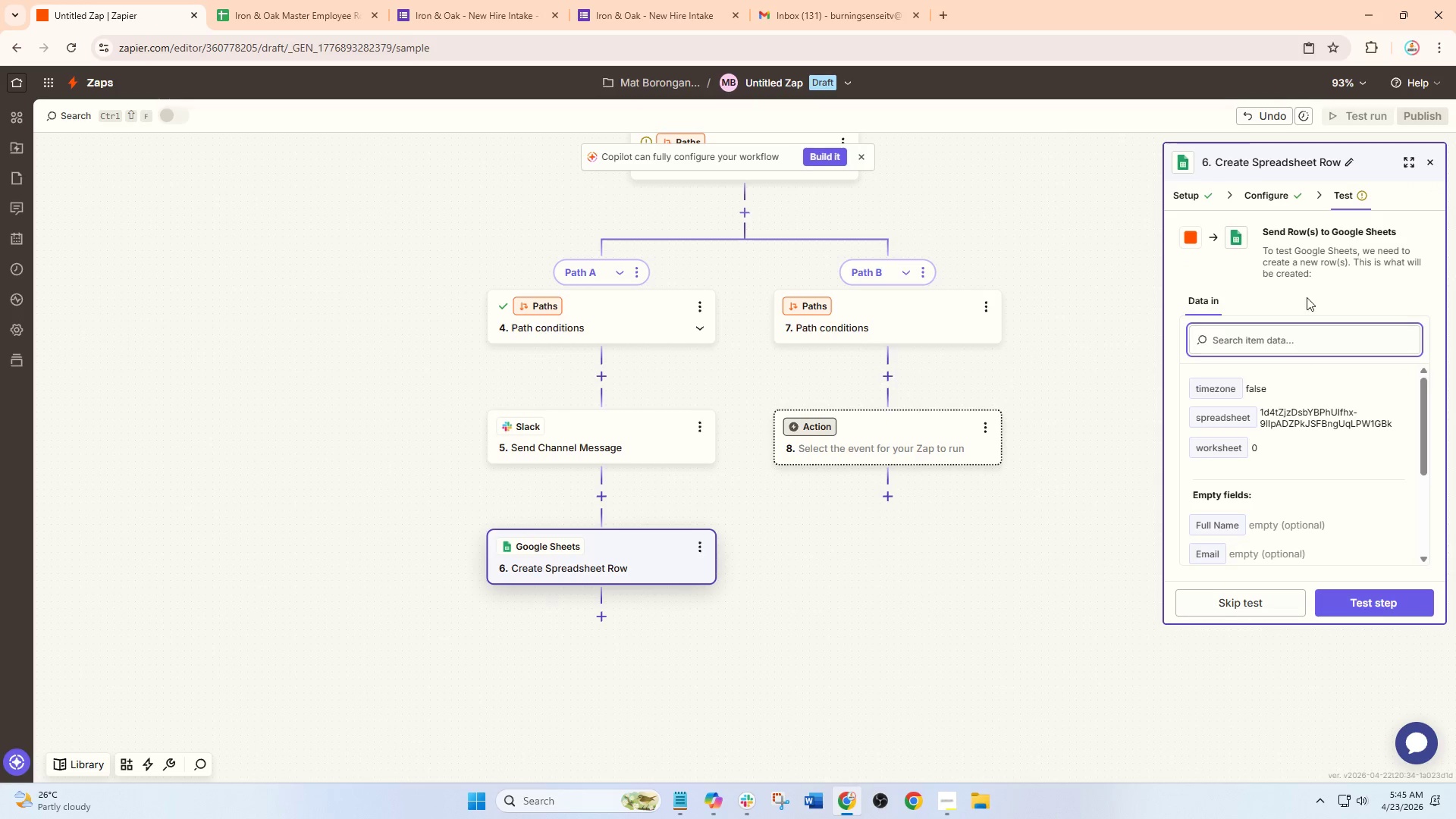 
left_click([1274, 184])
 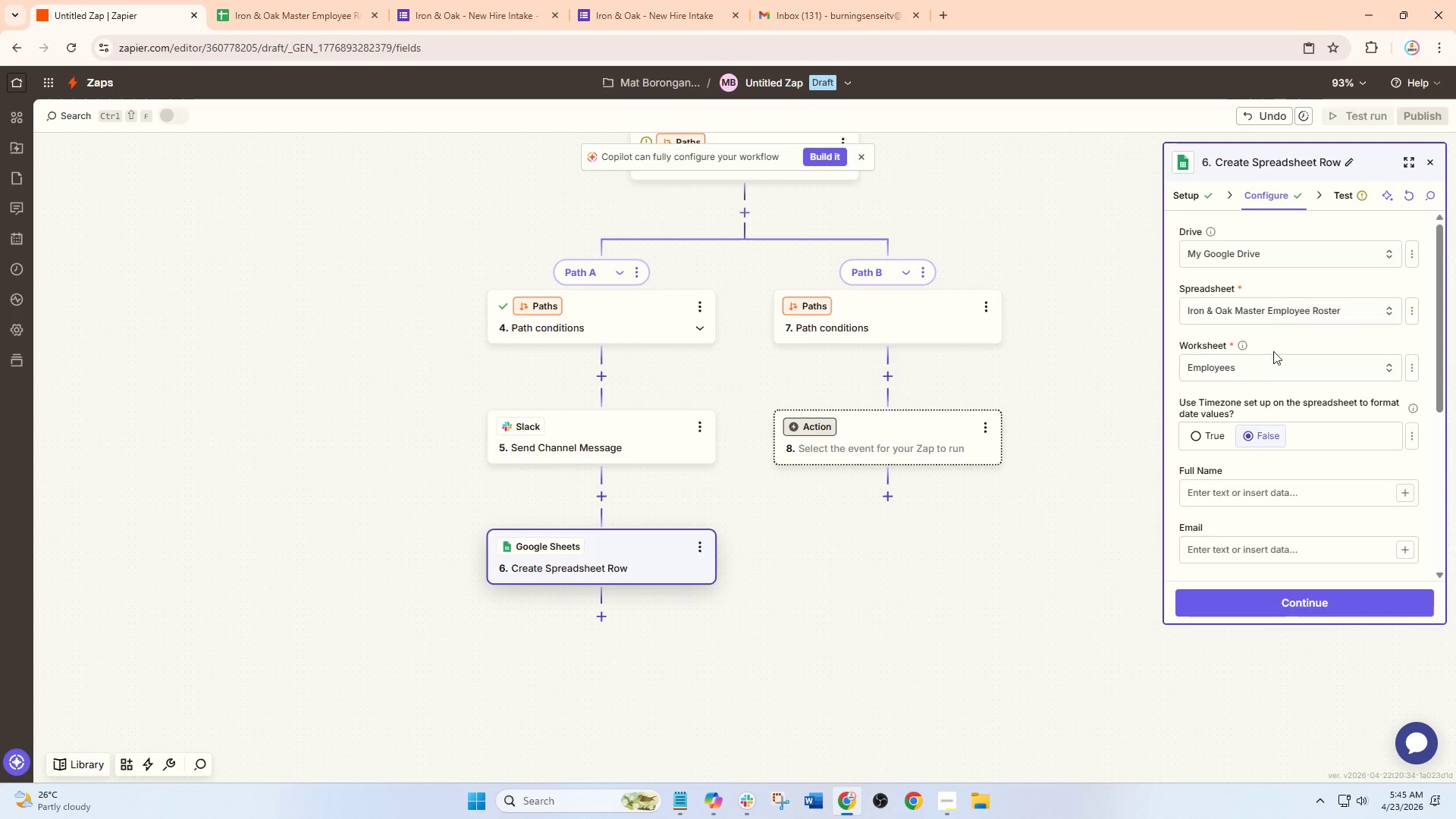 
scroll: coordinate [1264, 390], scroll_direction: down, amount: 1.0
 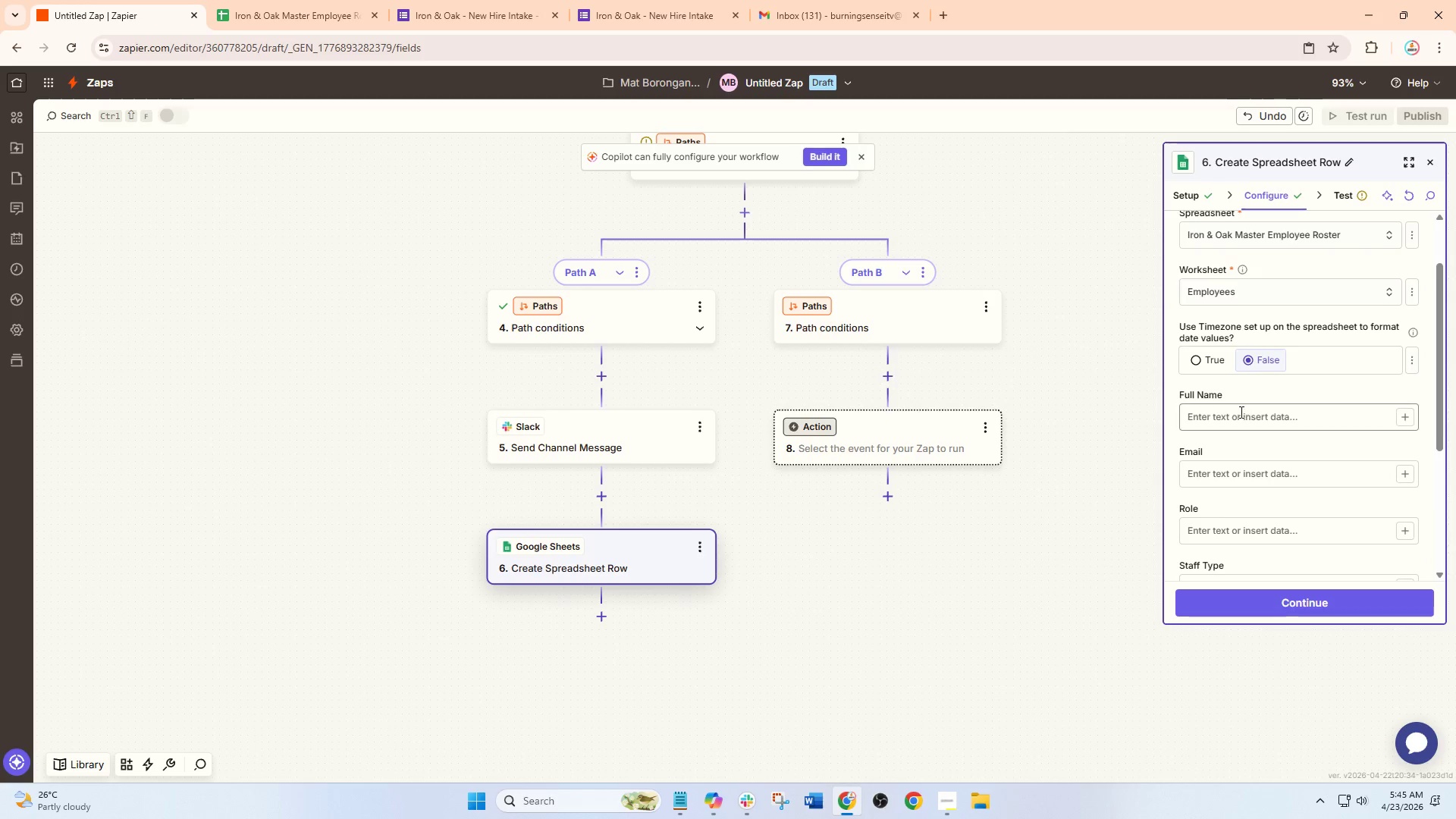 
left_click([1231, 415])
 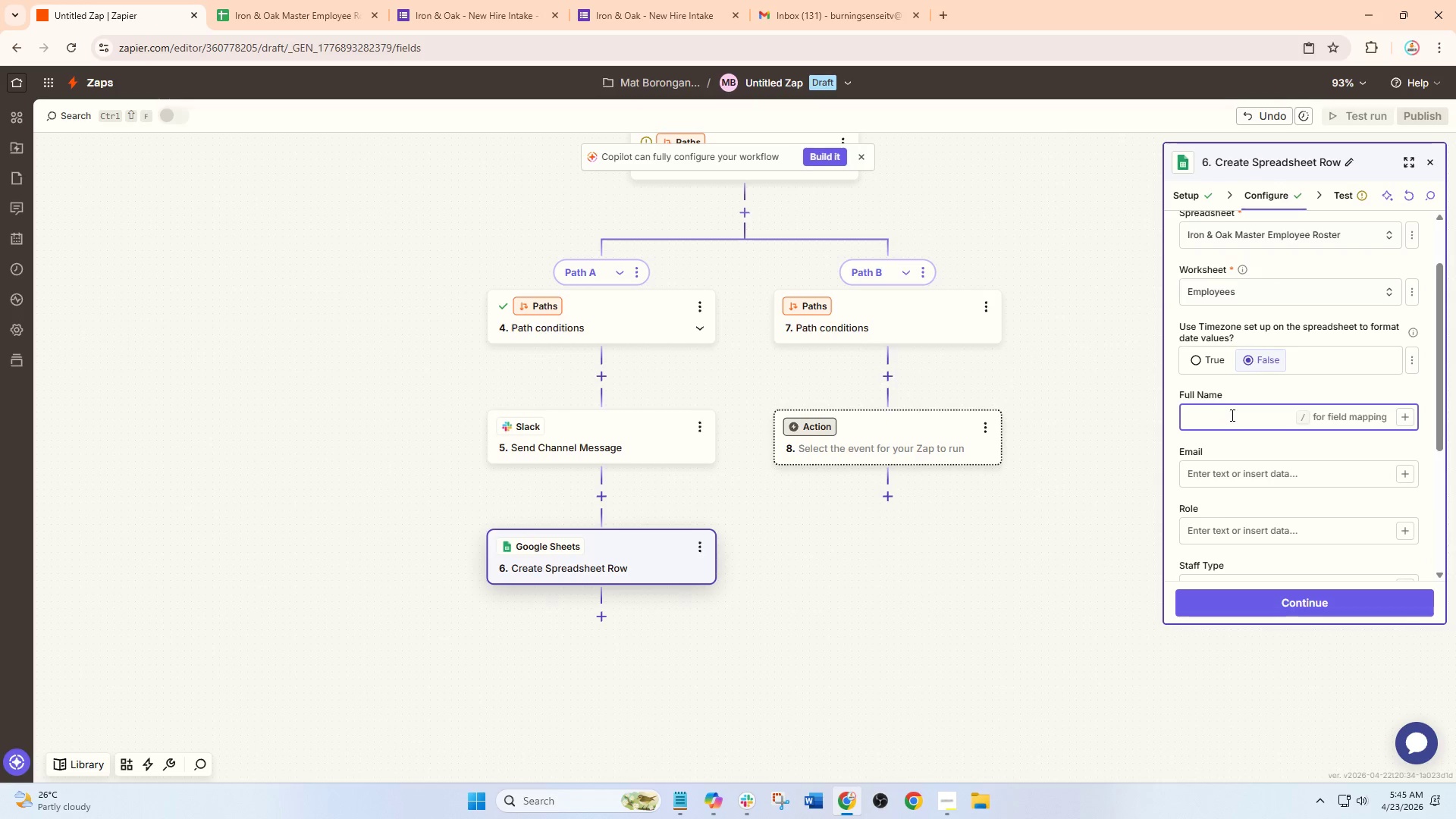 
key(Slash)
 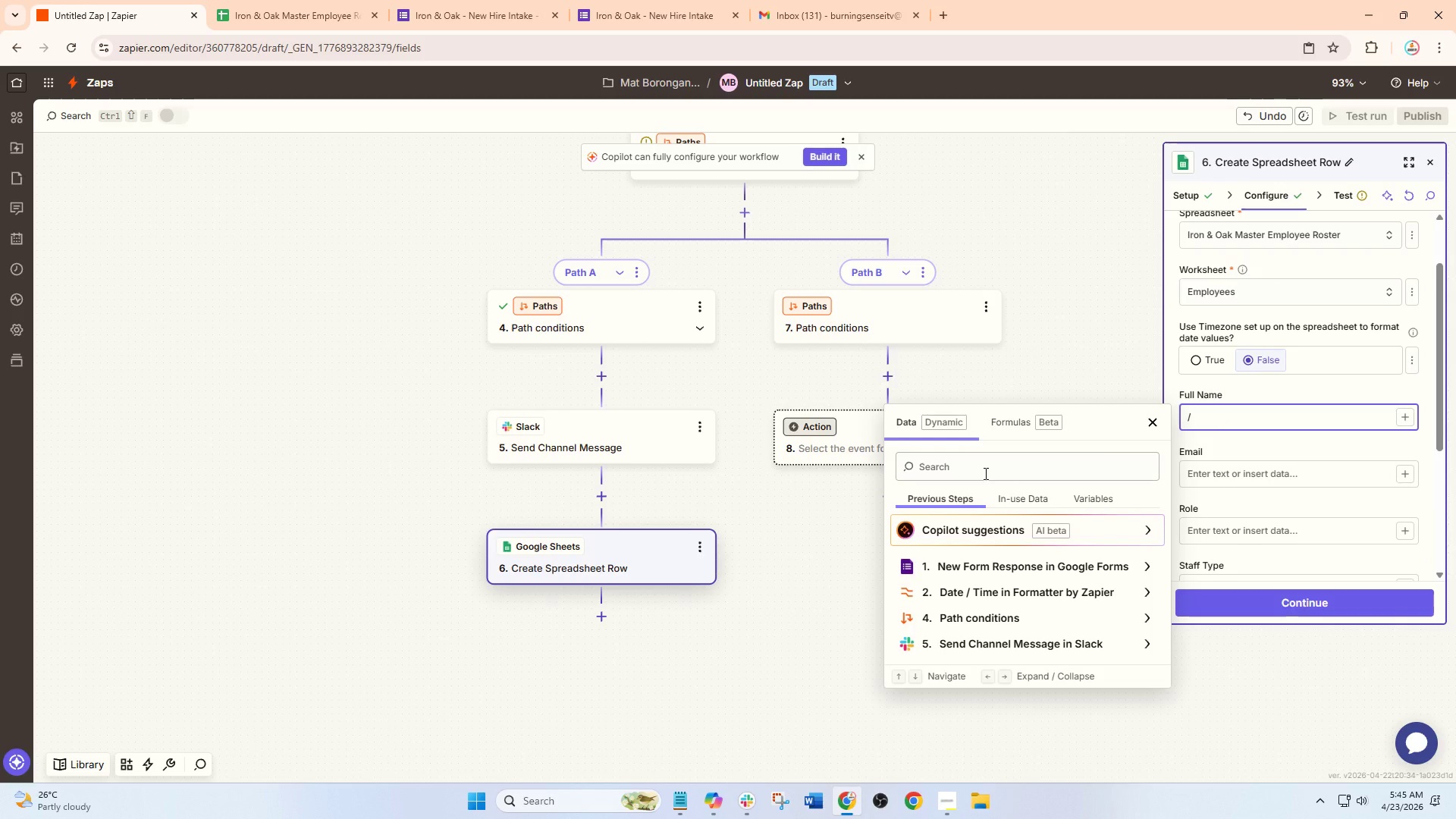 
left_click([984, 473])
 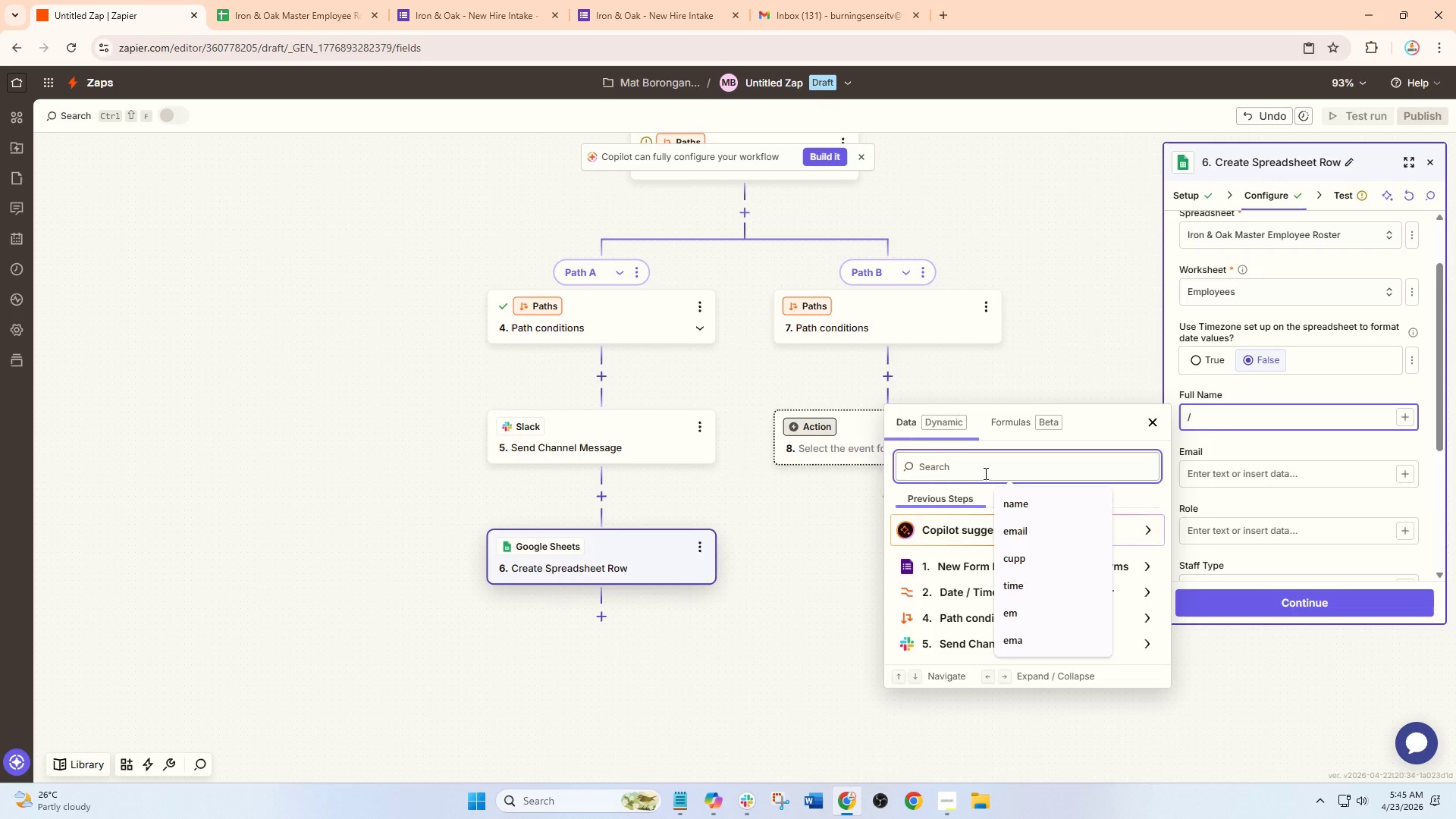 
type(fu)
key(Backspace)
key(Backspace)
type(name)
 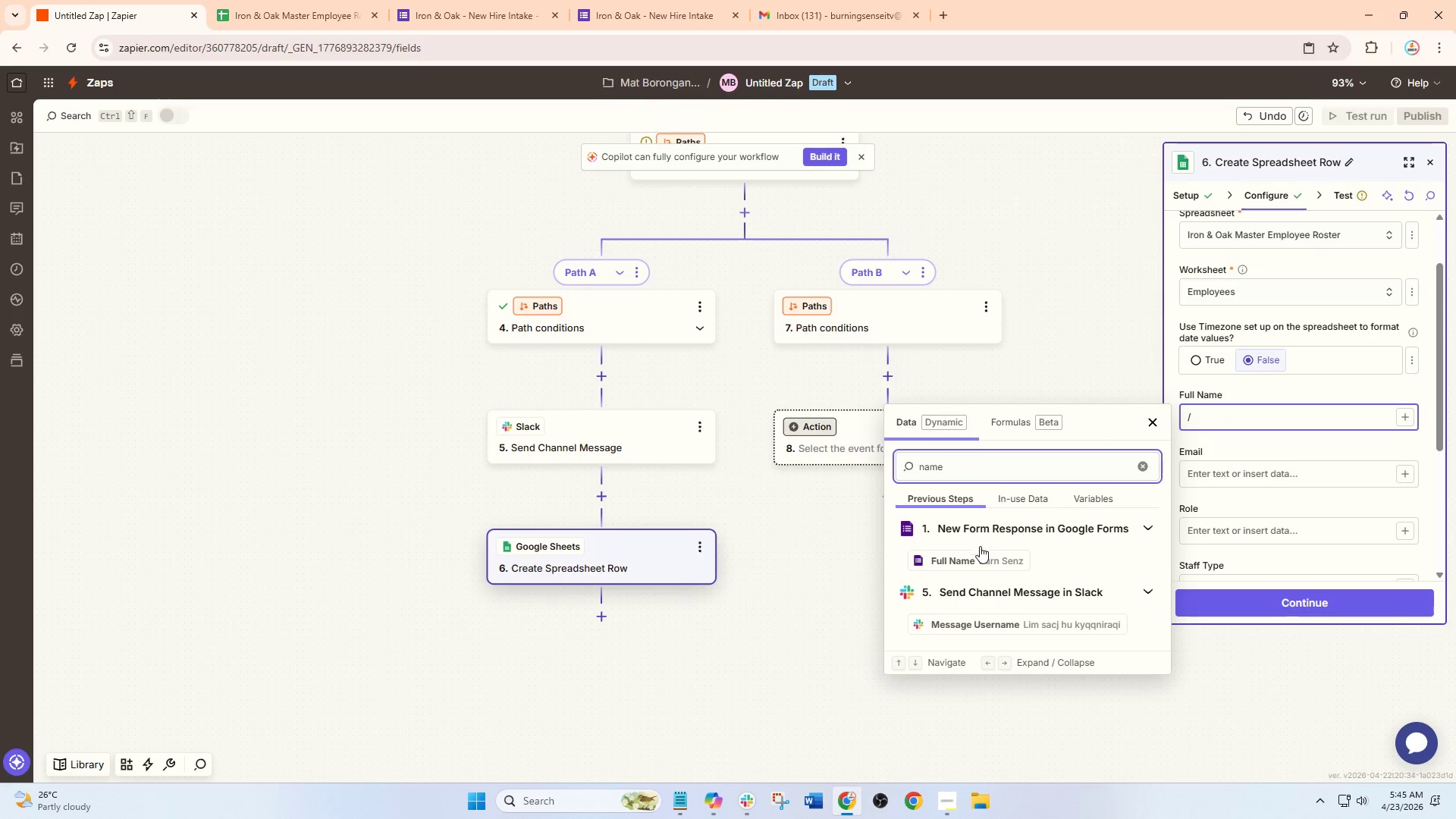 
left_click([978, 554])
 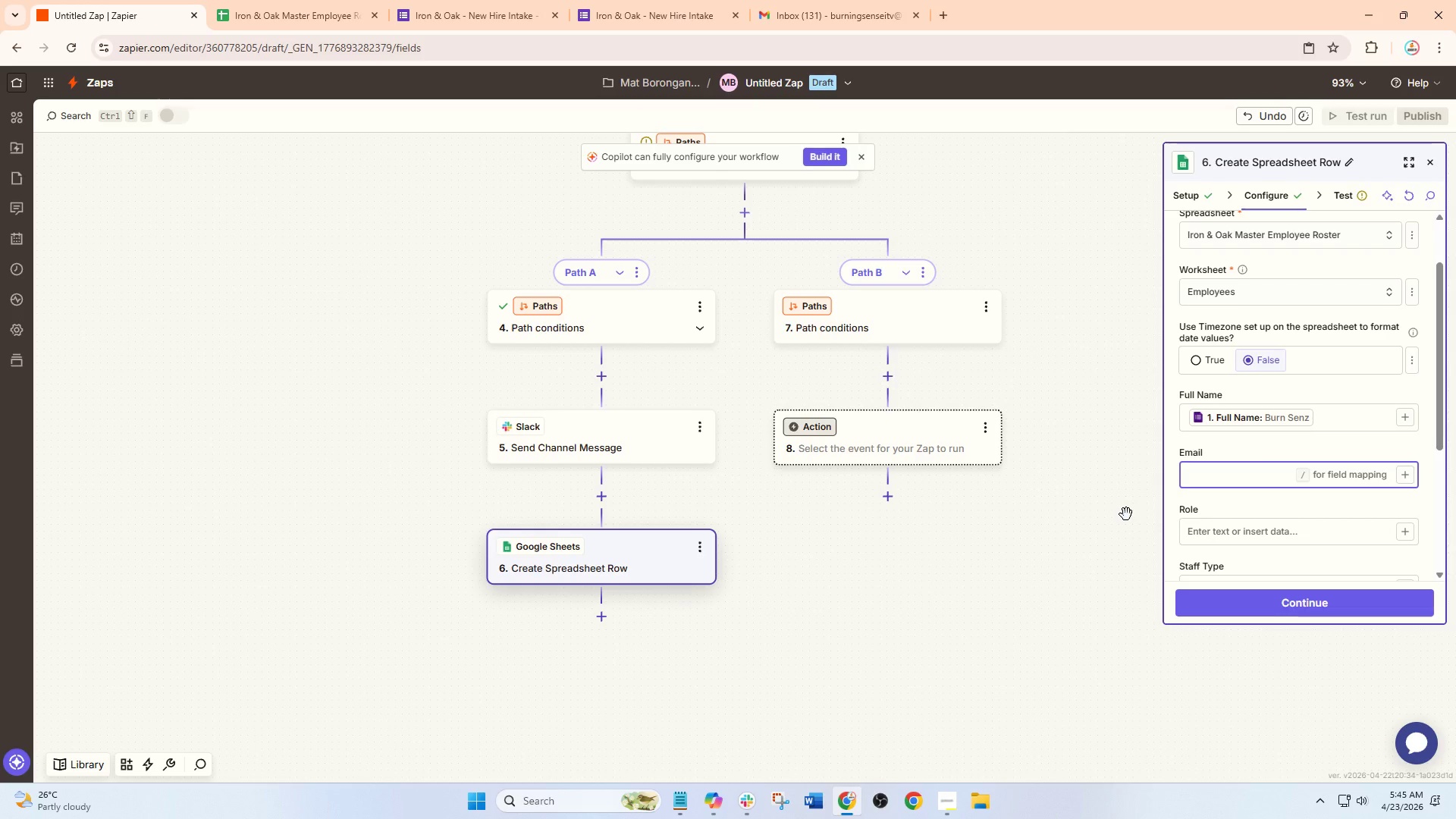 
key(Slash)
 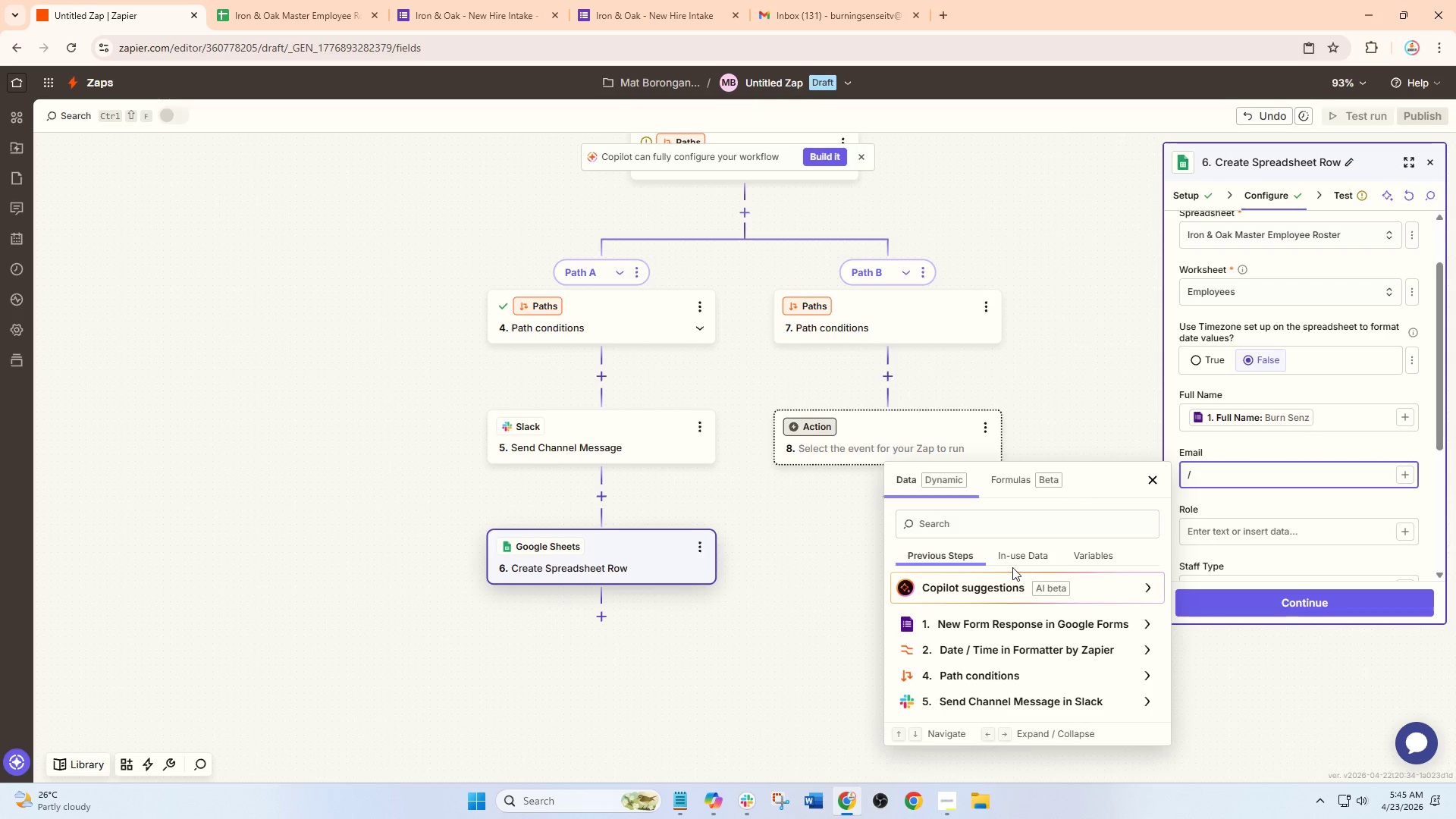 
left_click([990, 534])
 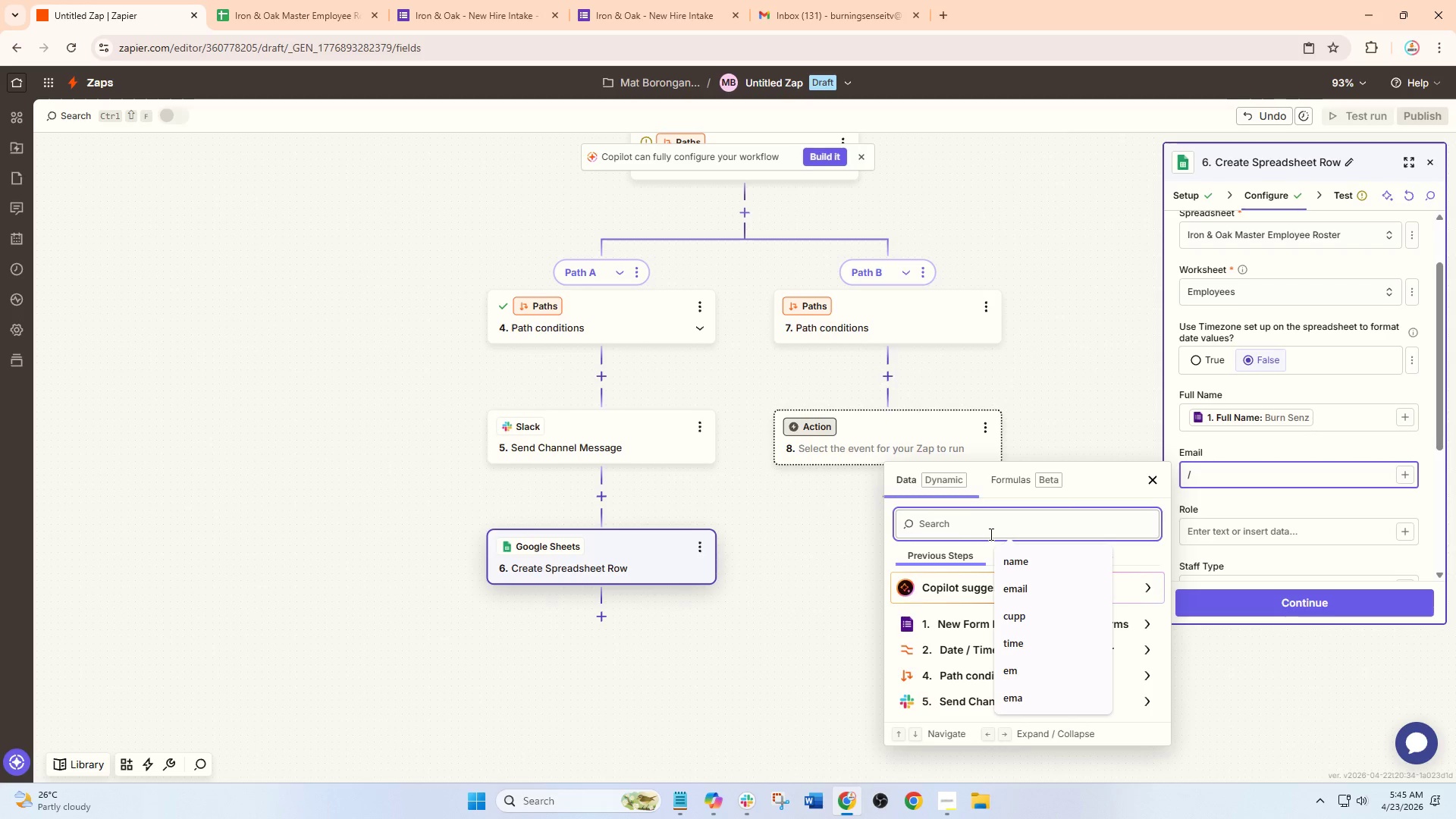 
type(email)
 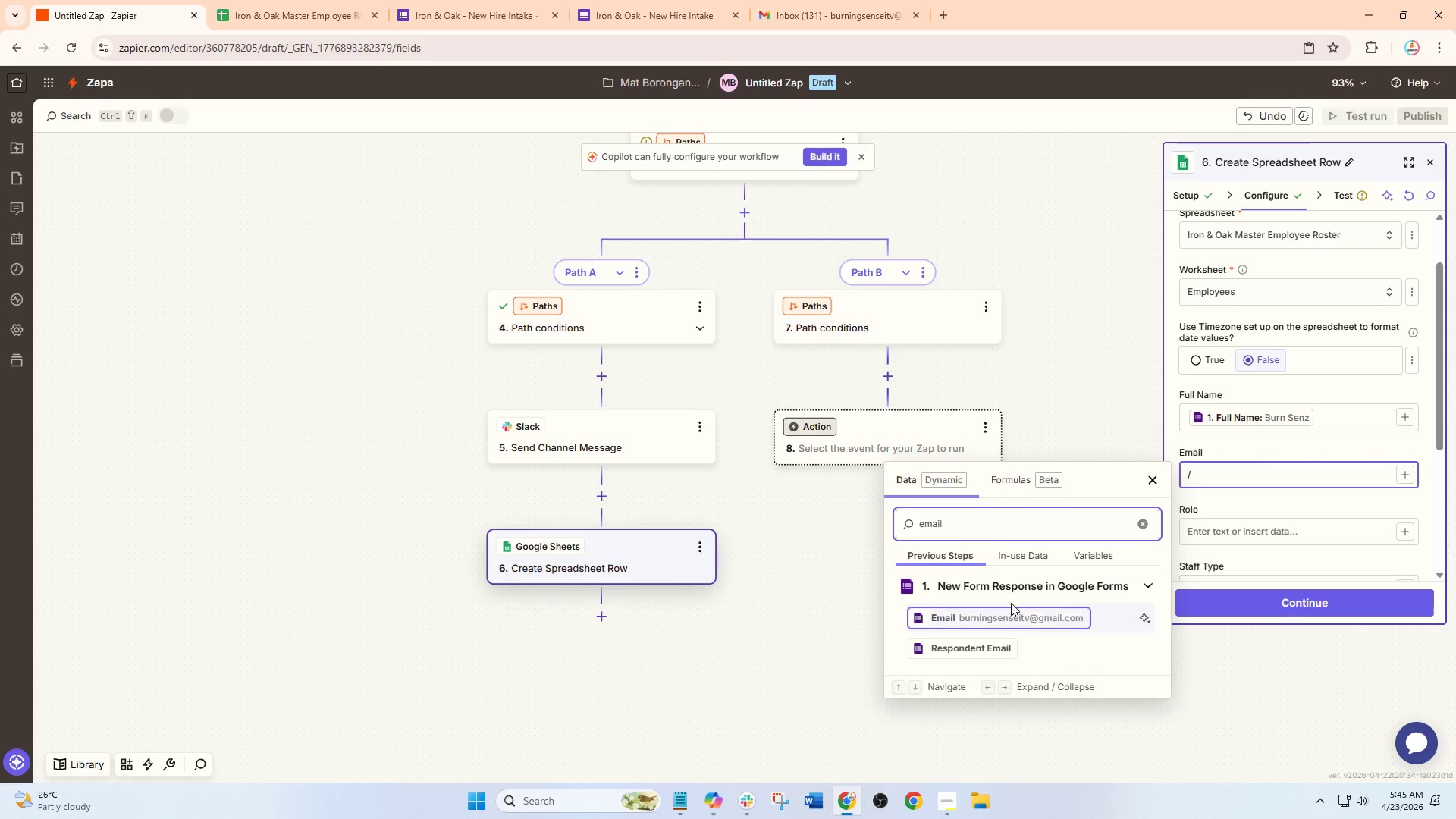 
left_click([1013, 610])
 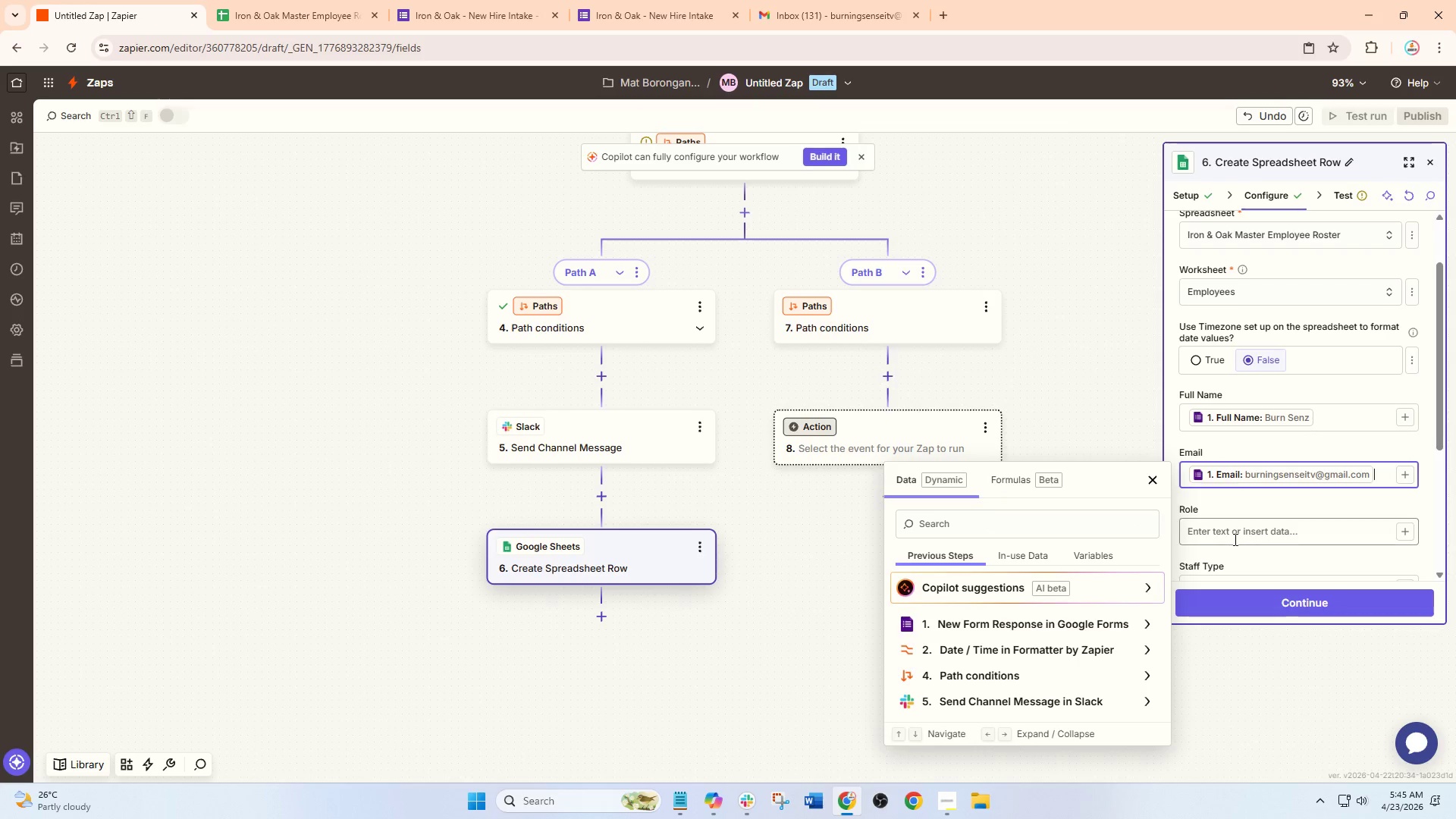 
left_click([1234, 539])
 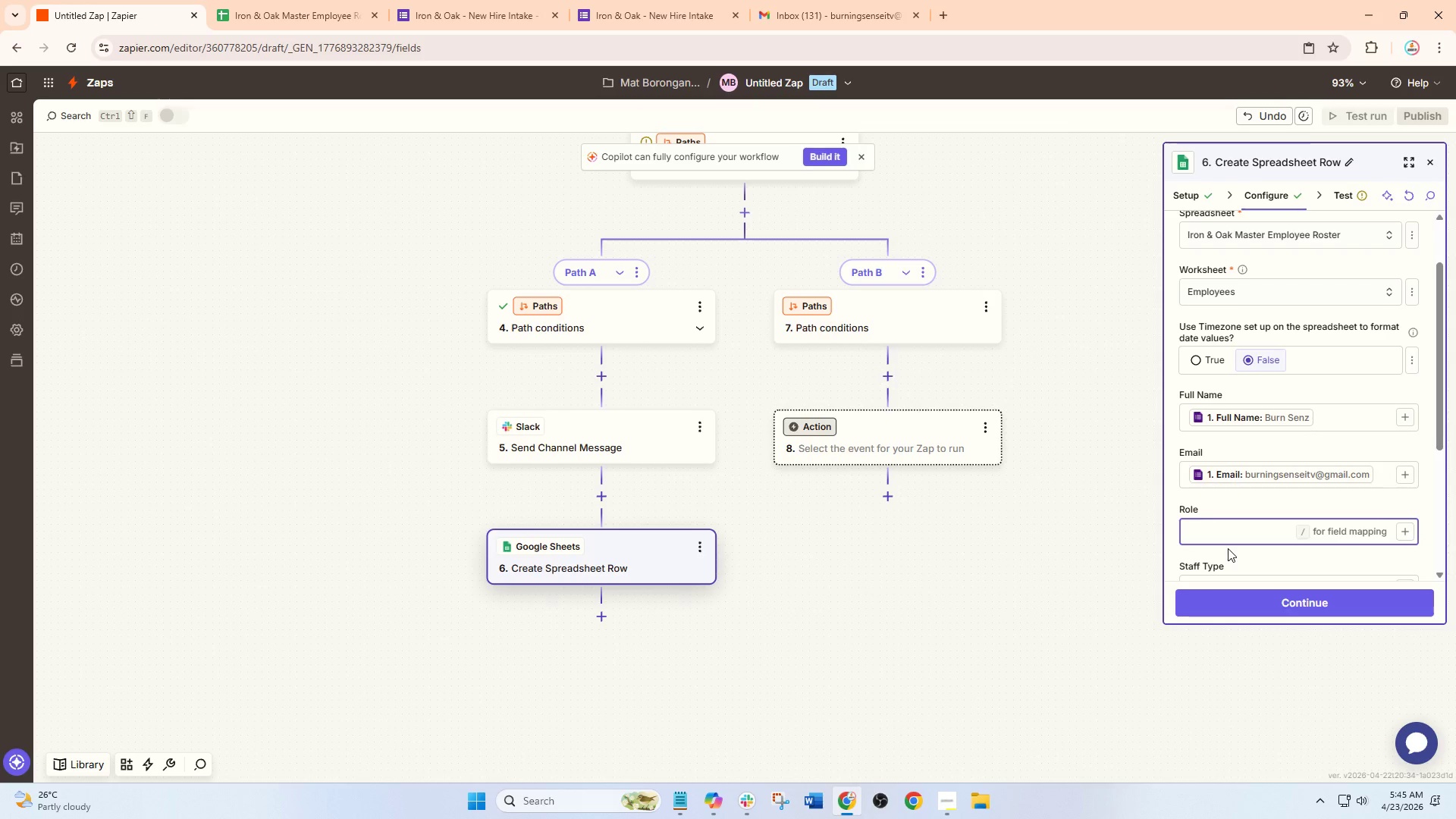 
key(Slash)
 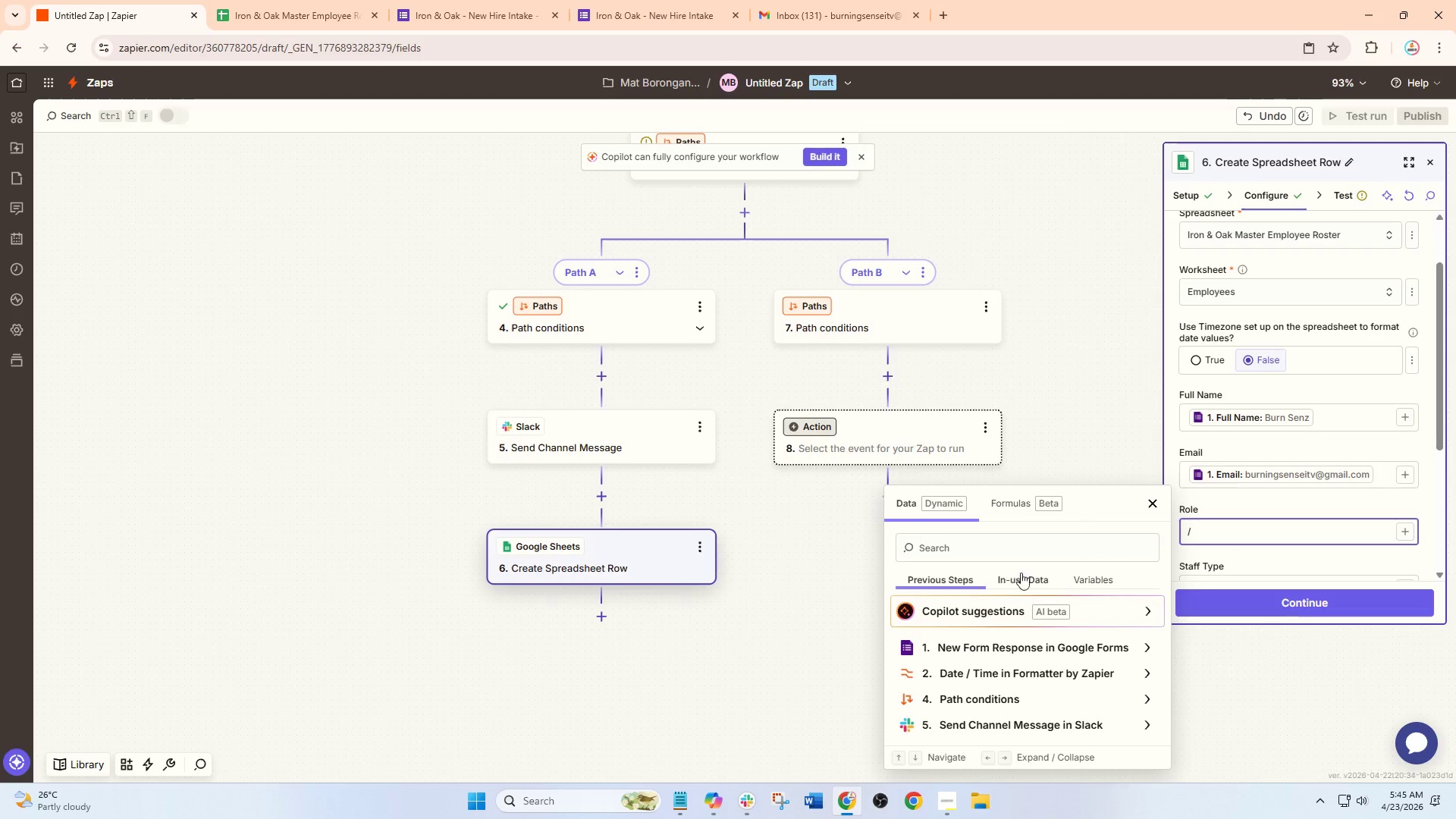 
left_click([975, 557])
 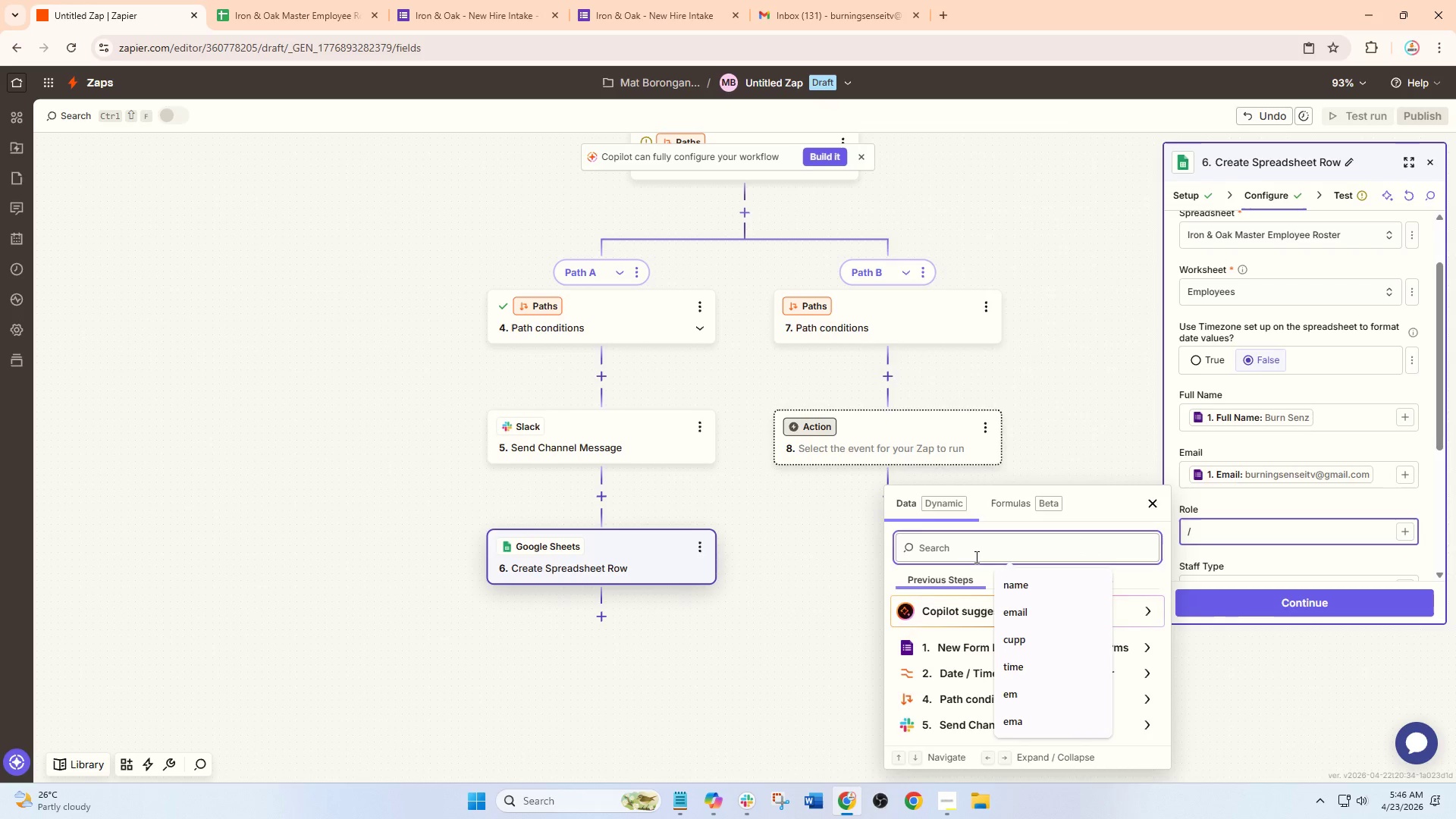 
type(role)
 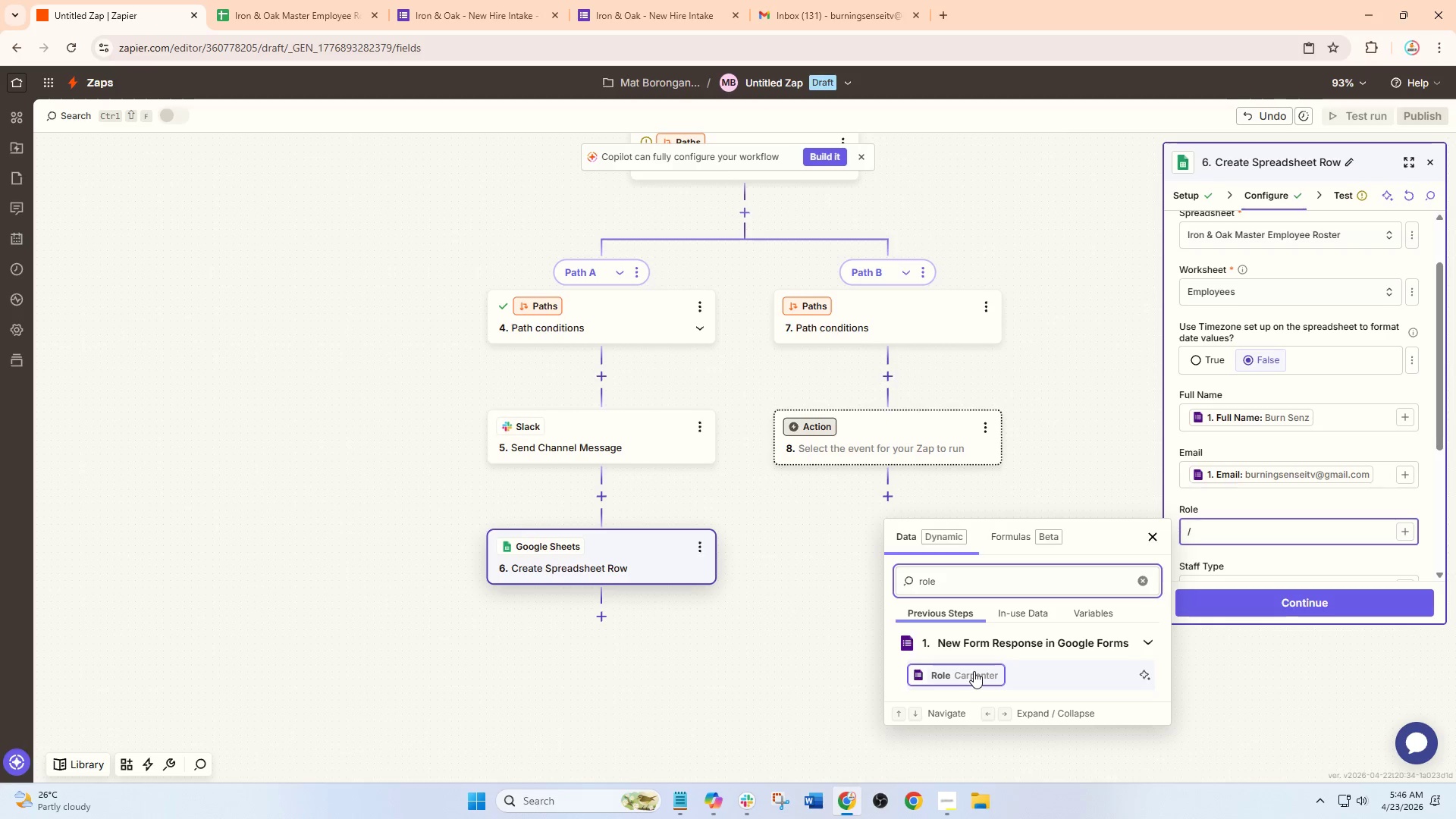 
left_click([973, 674])
 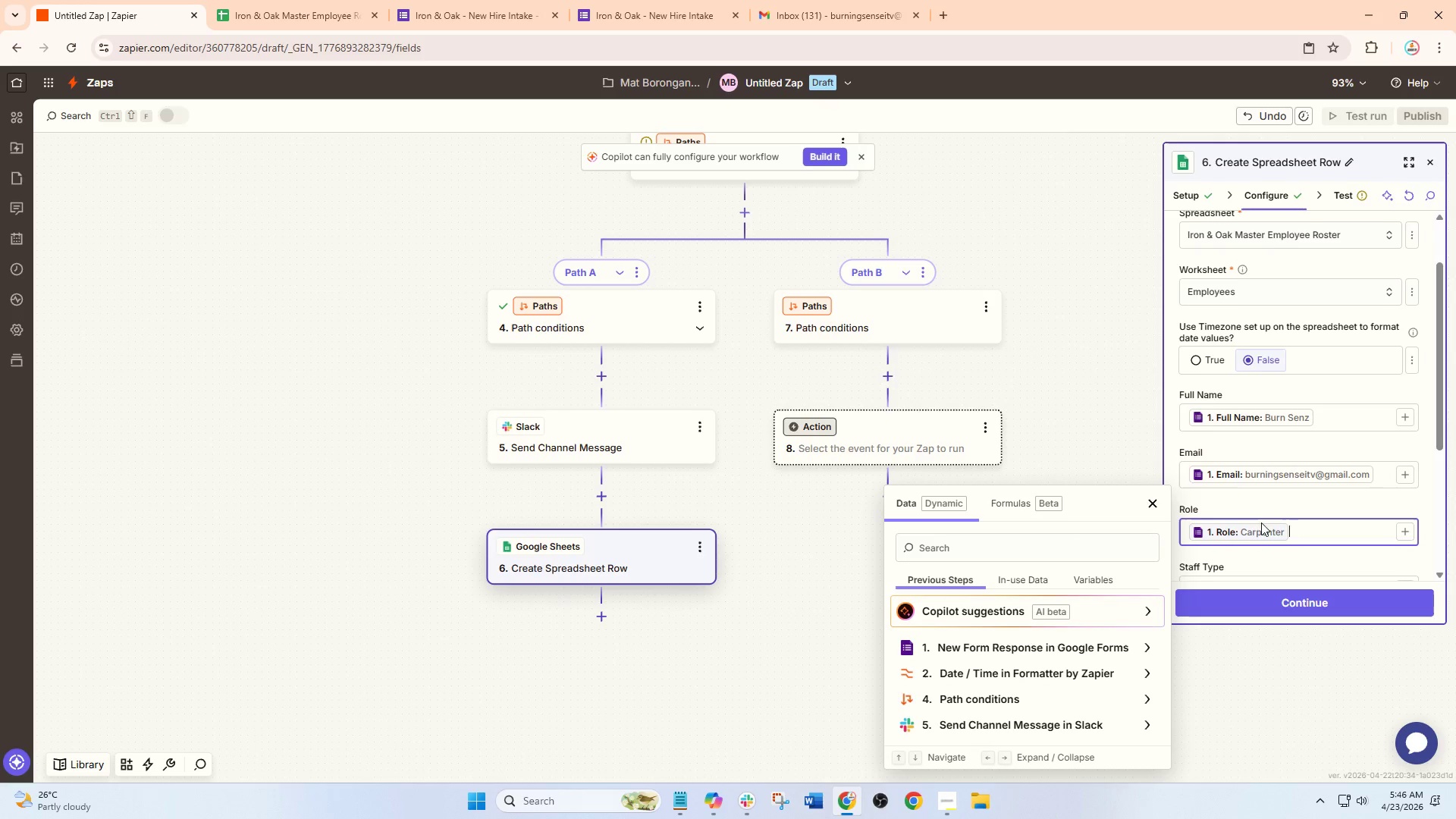 
scroll: coordinate [1261, 522], scroll_direction: down, amount: 1.0
 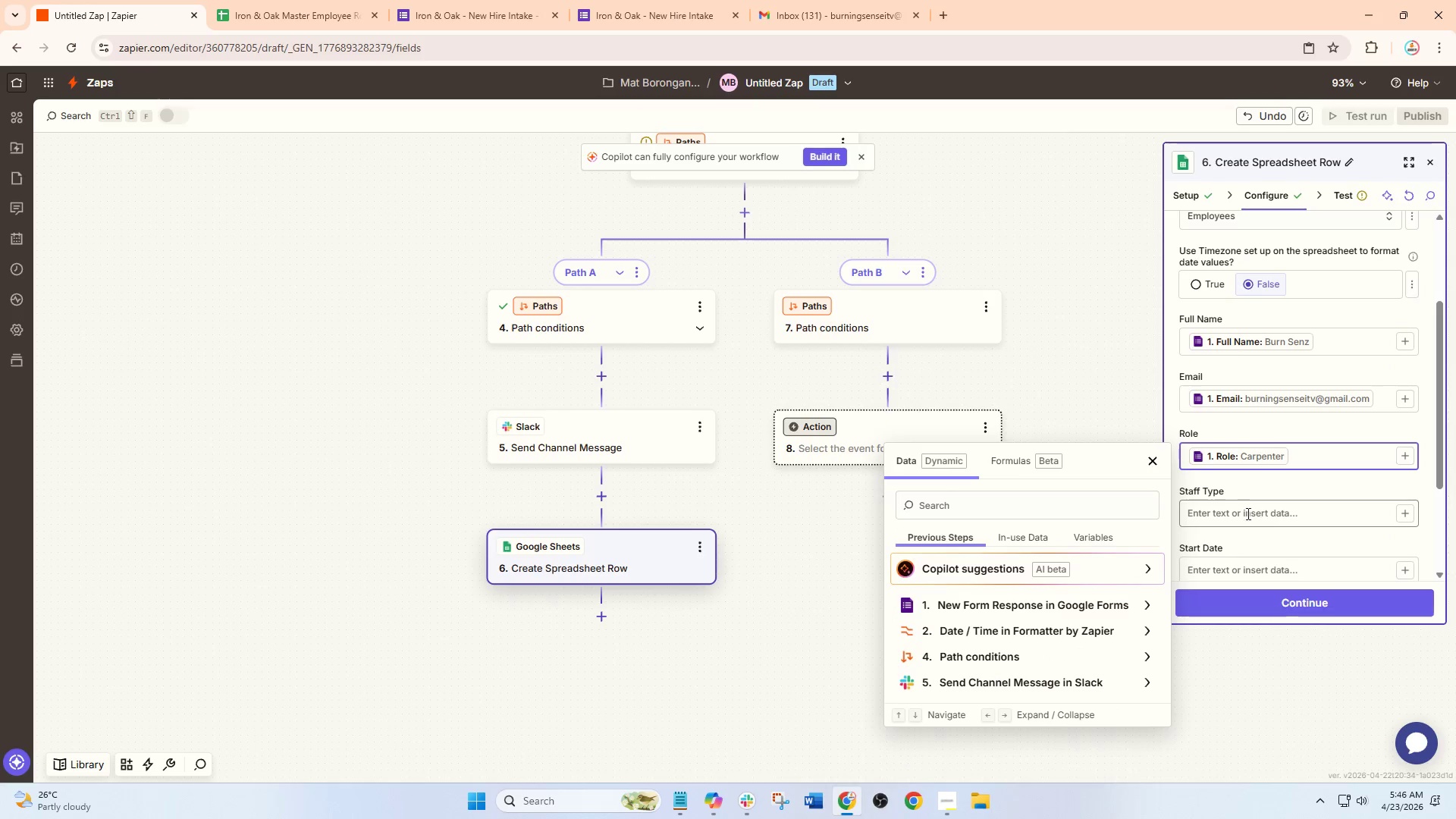 
left_click([1244, 509])
 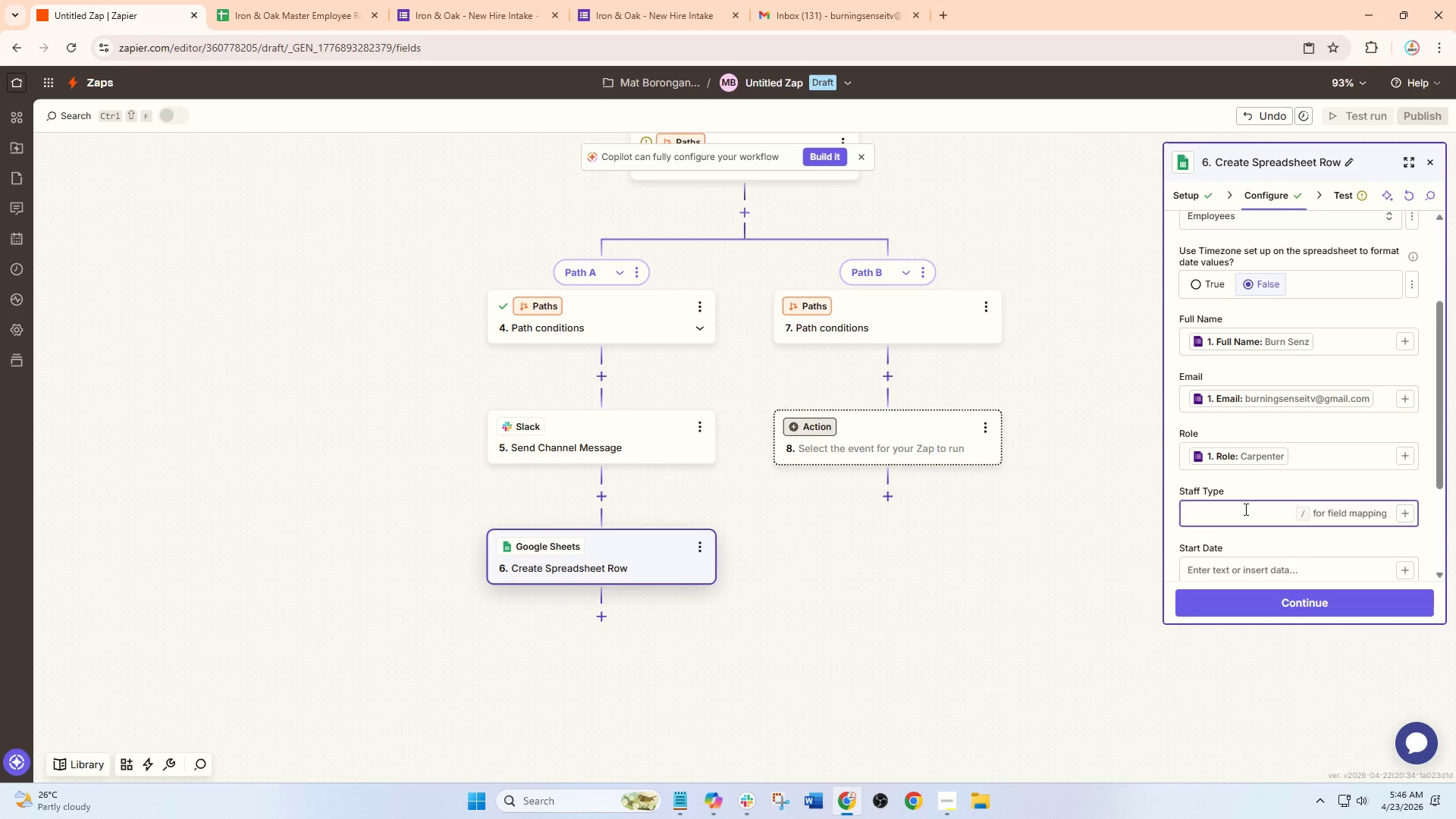 
key(Slash)
 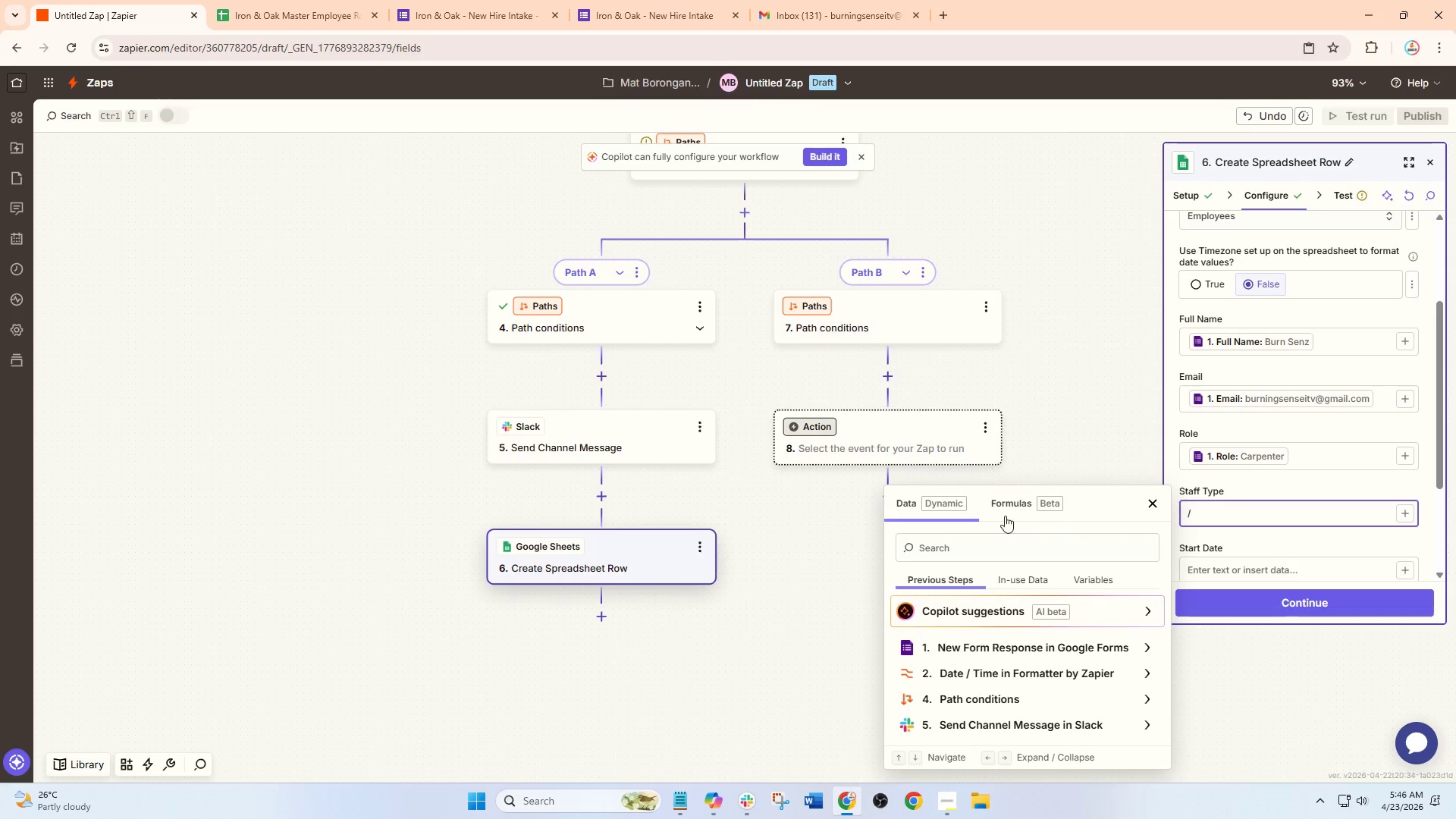 
left_click([971, 546])
 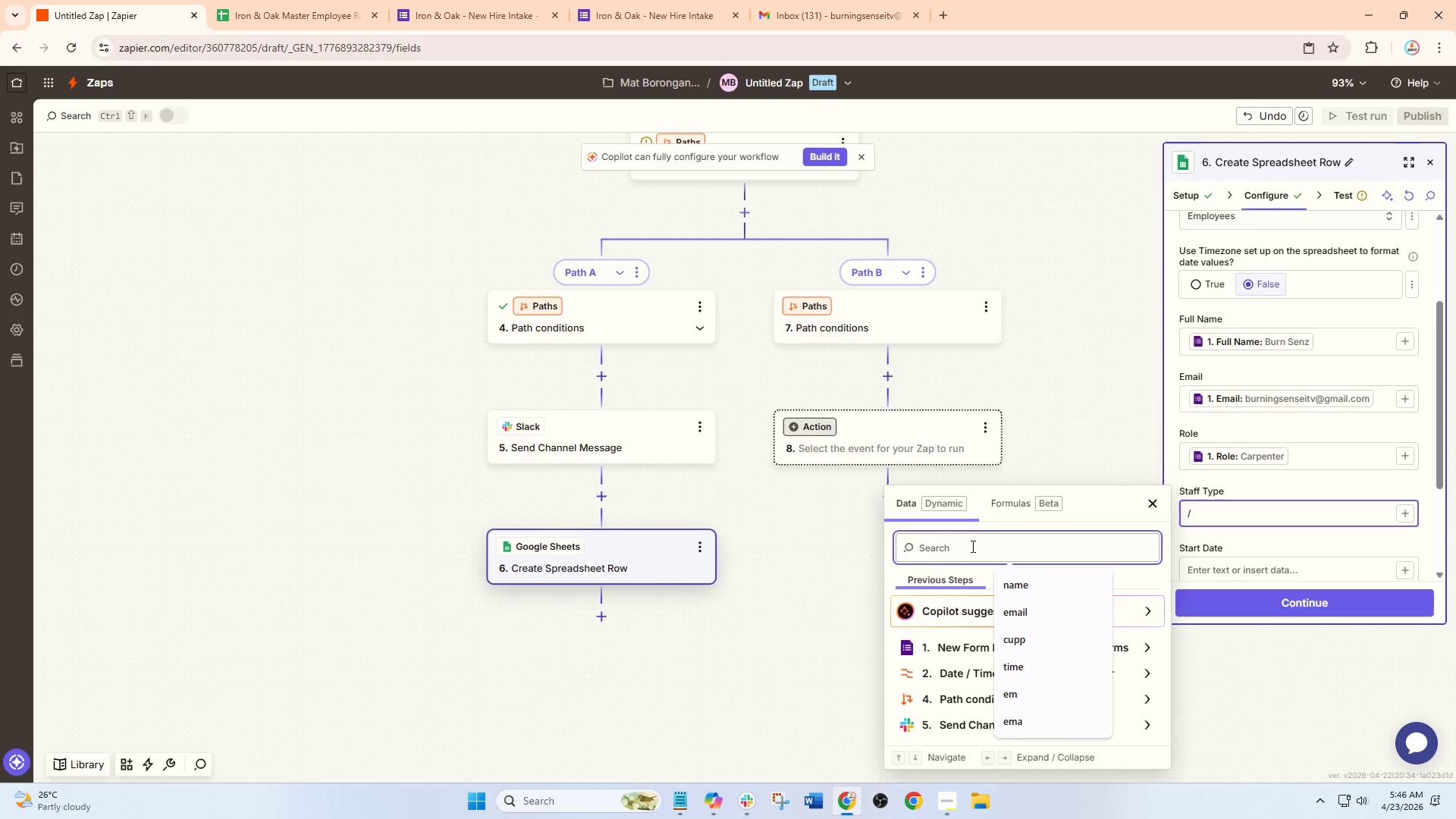 
type(staf)
 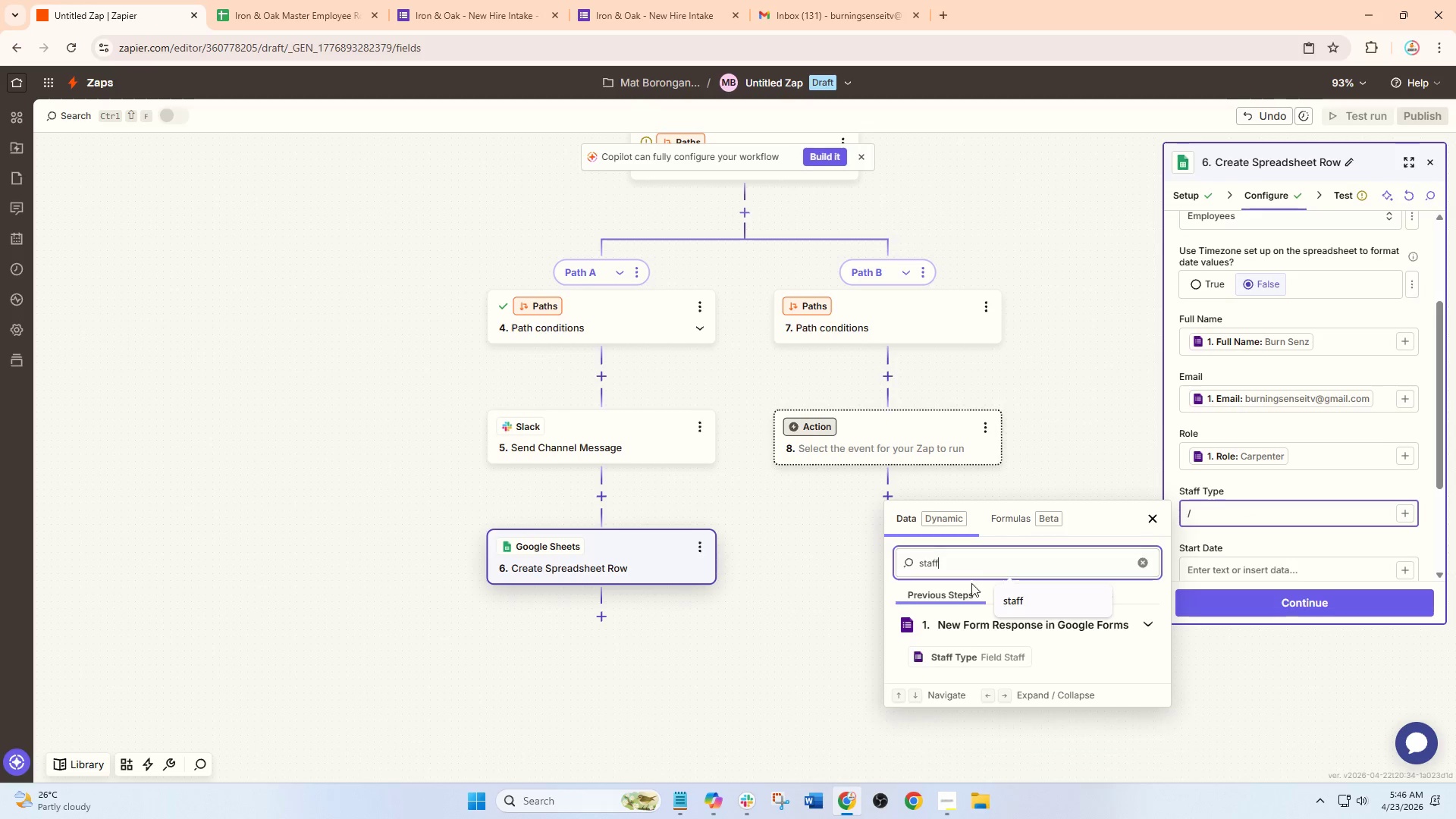 
key(F)
 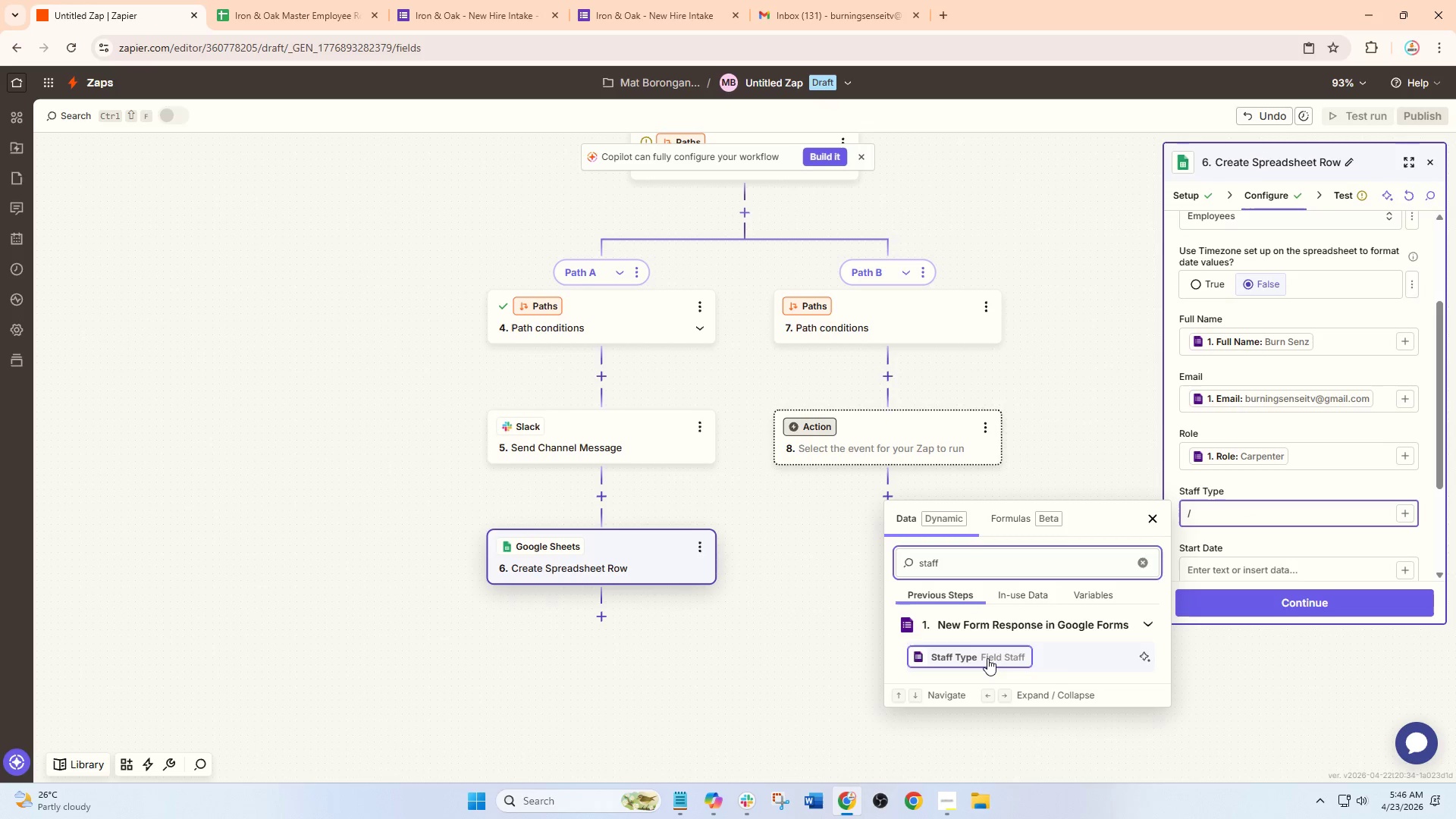 
left_click([987, 658])
 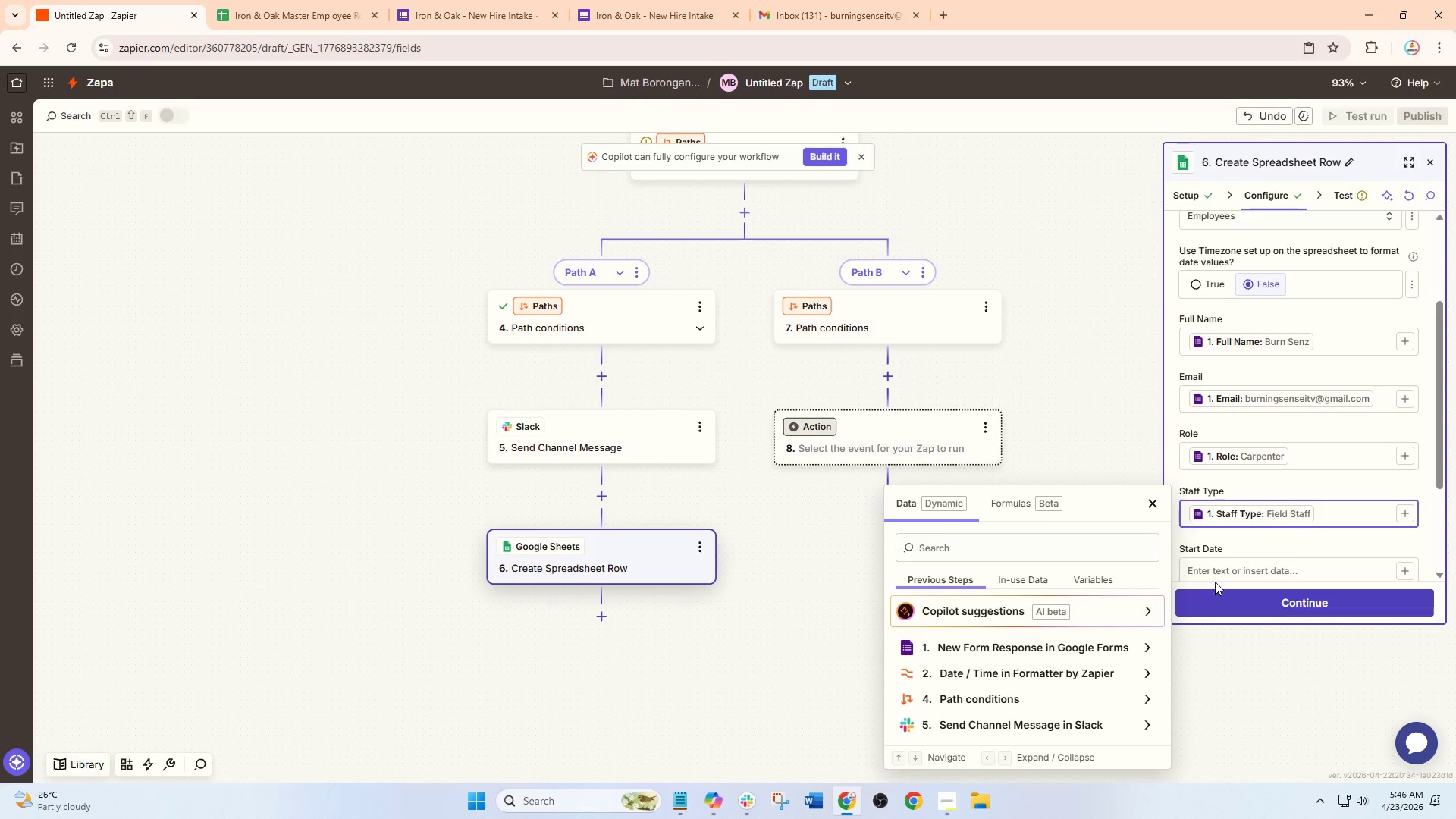 
left_click([1222, 570])
 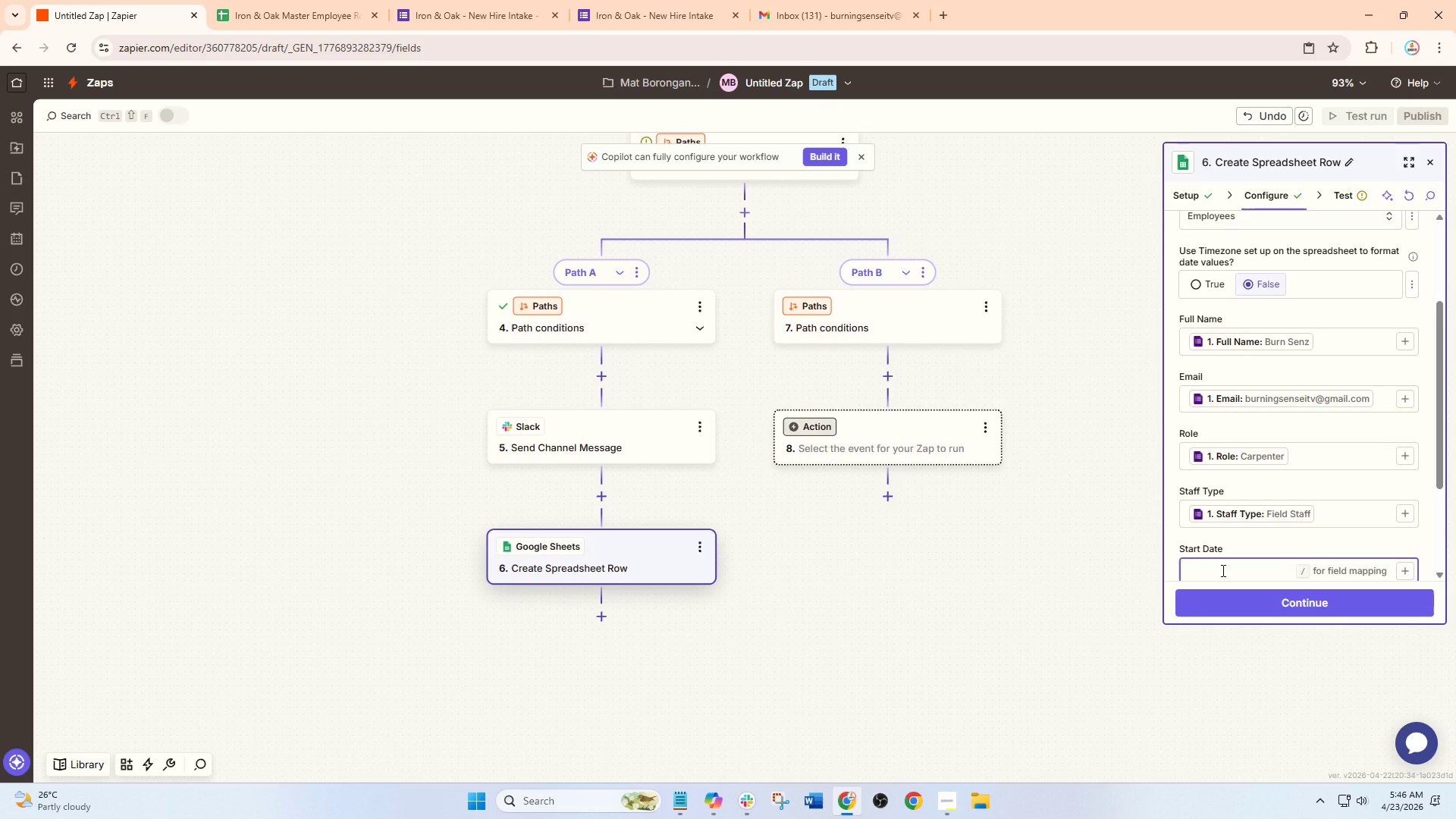 
key(Slash)
 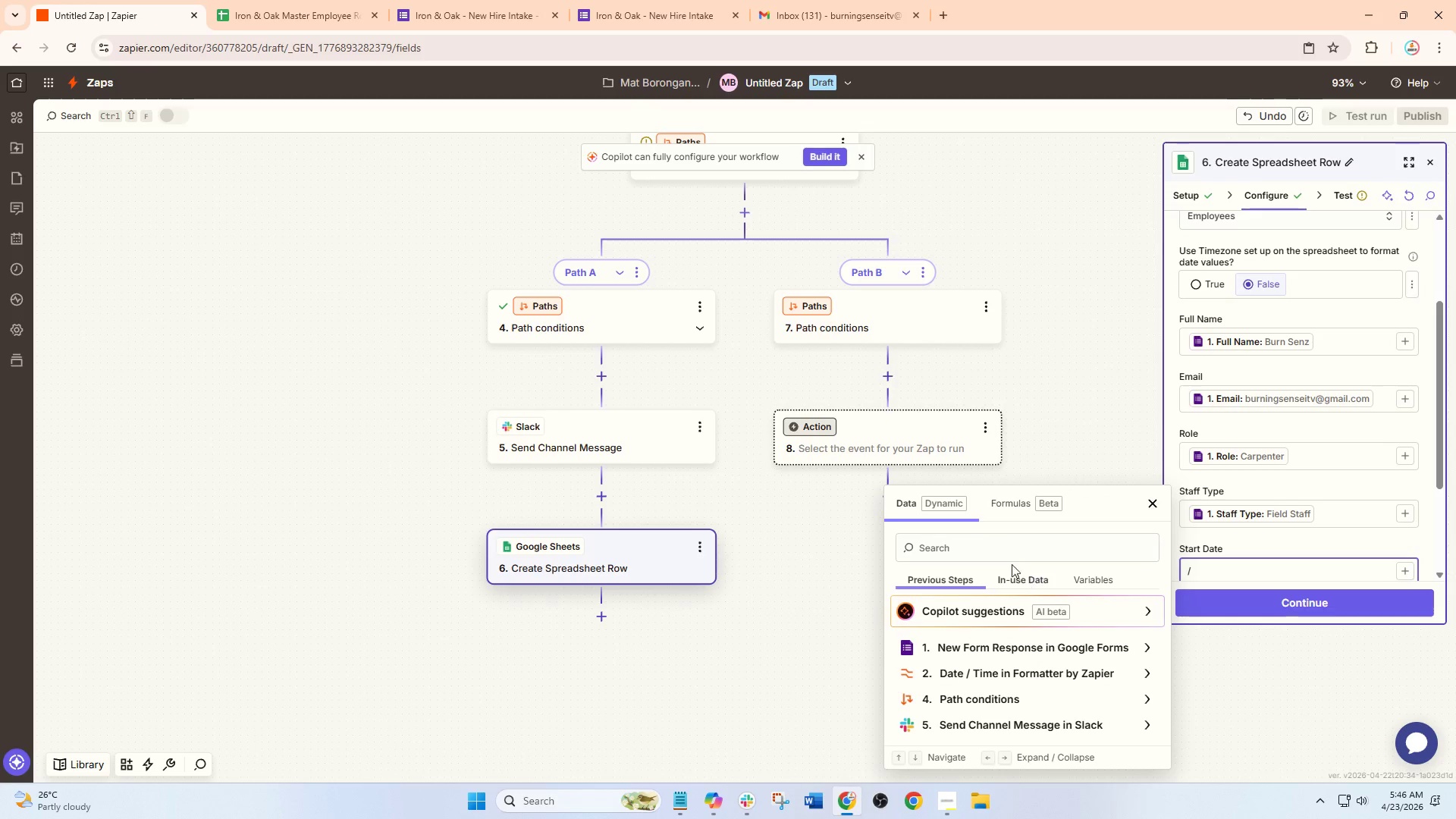 
left_click([987, 553])
 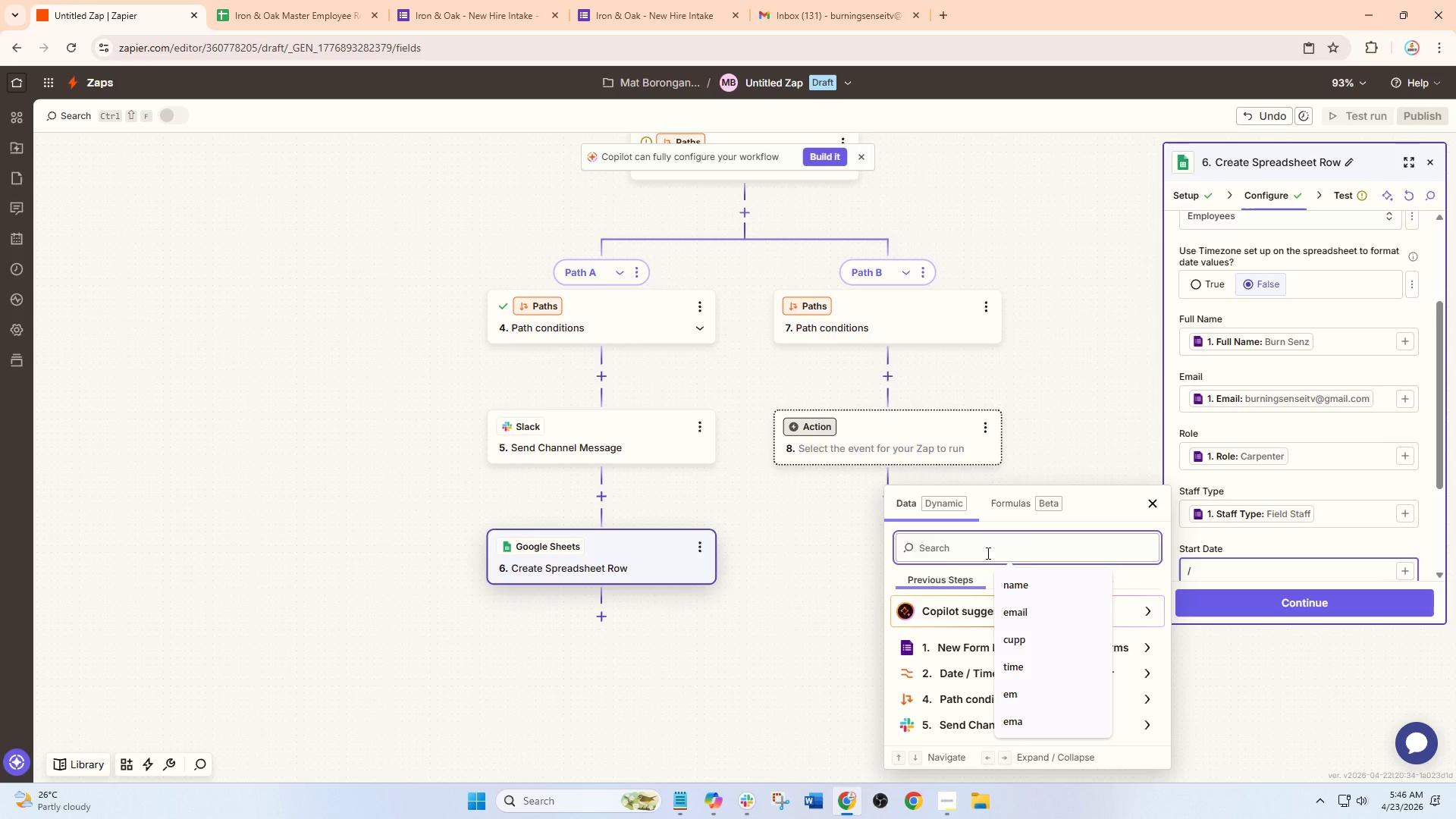 
type(start)
 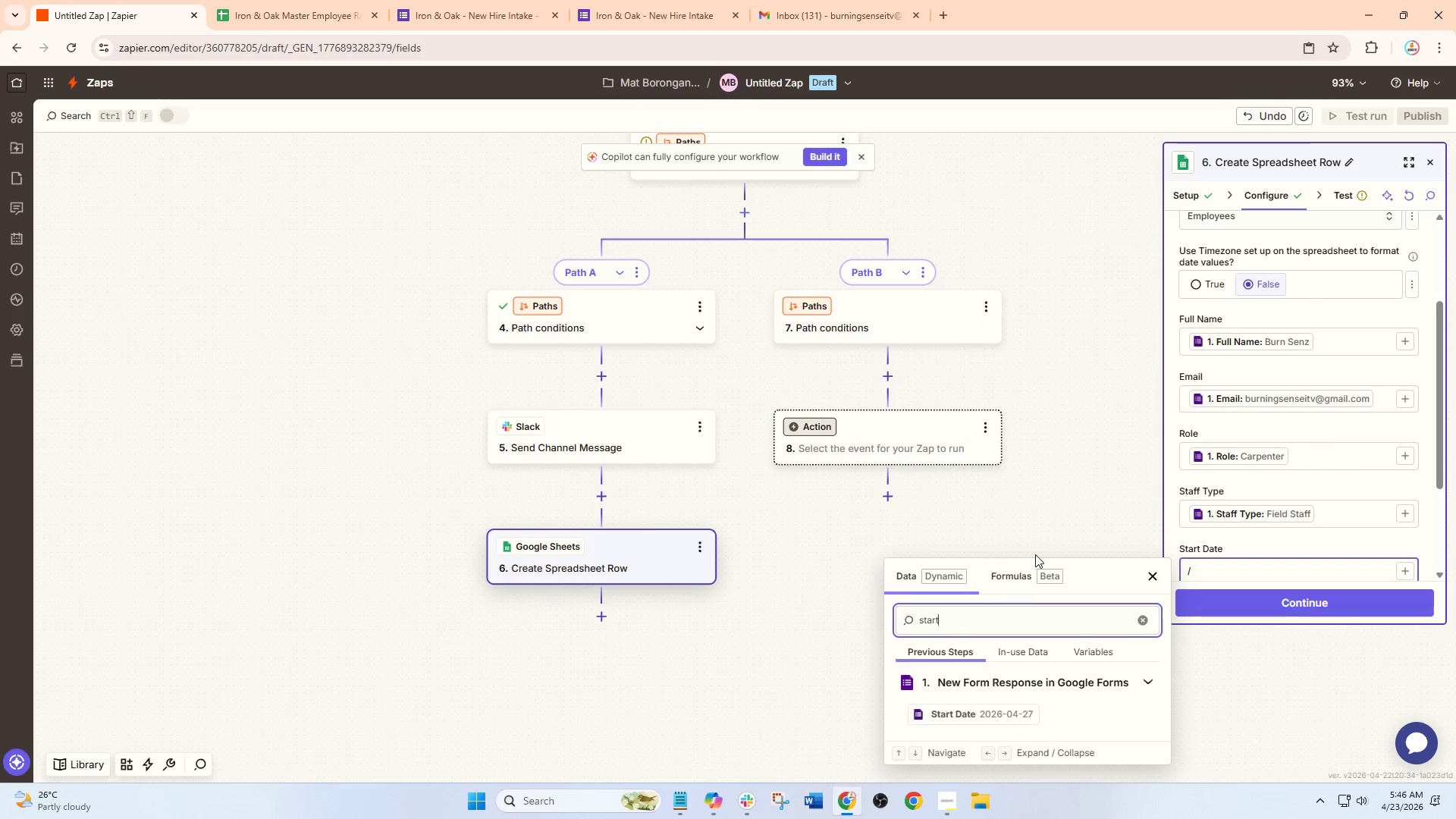 
scroll: coordinate [999, 682], scroll_direction: down, amount: 3.0
 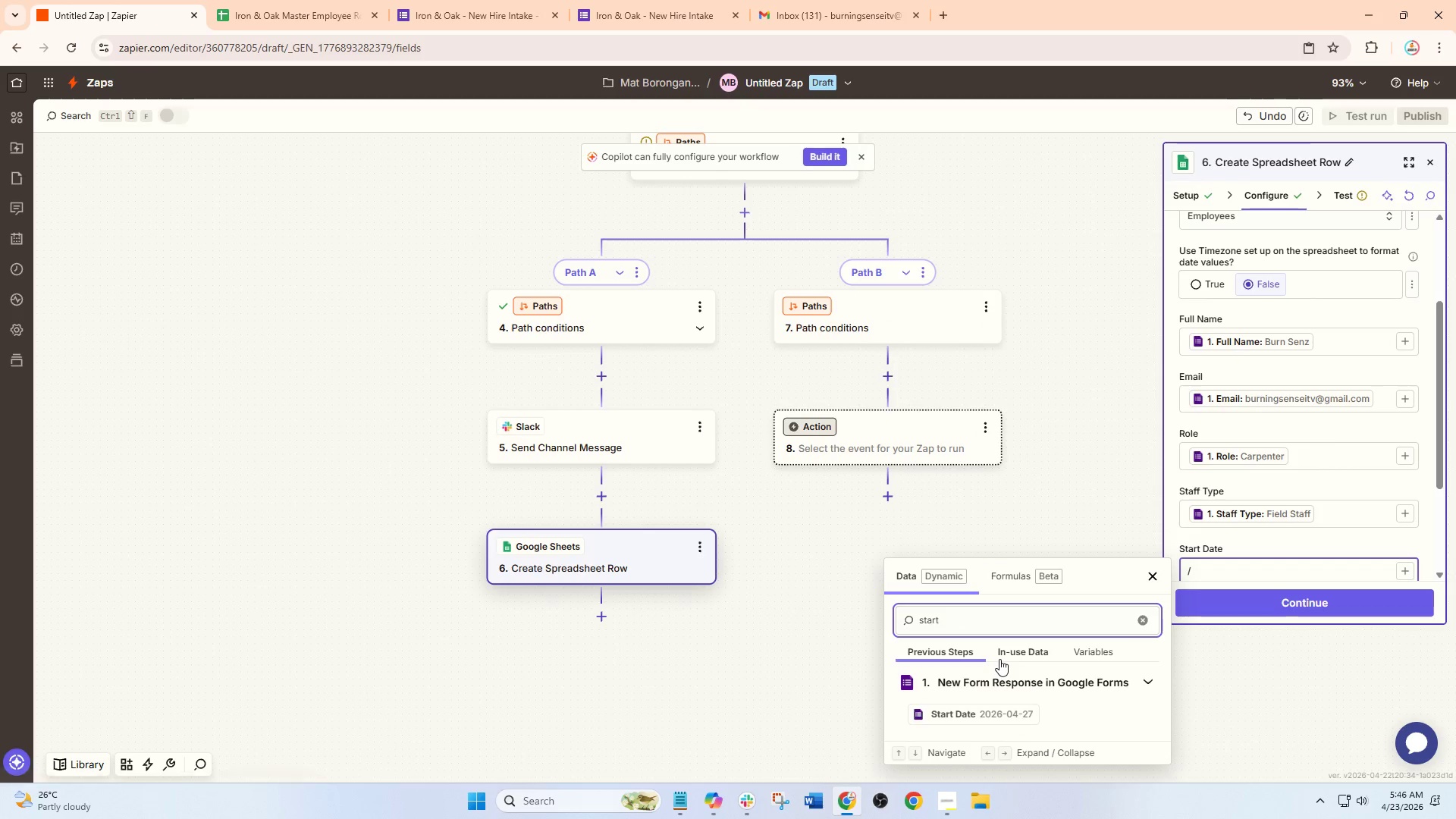 
key(Backspace)
 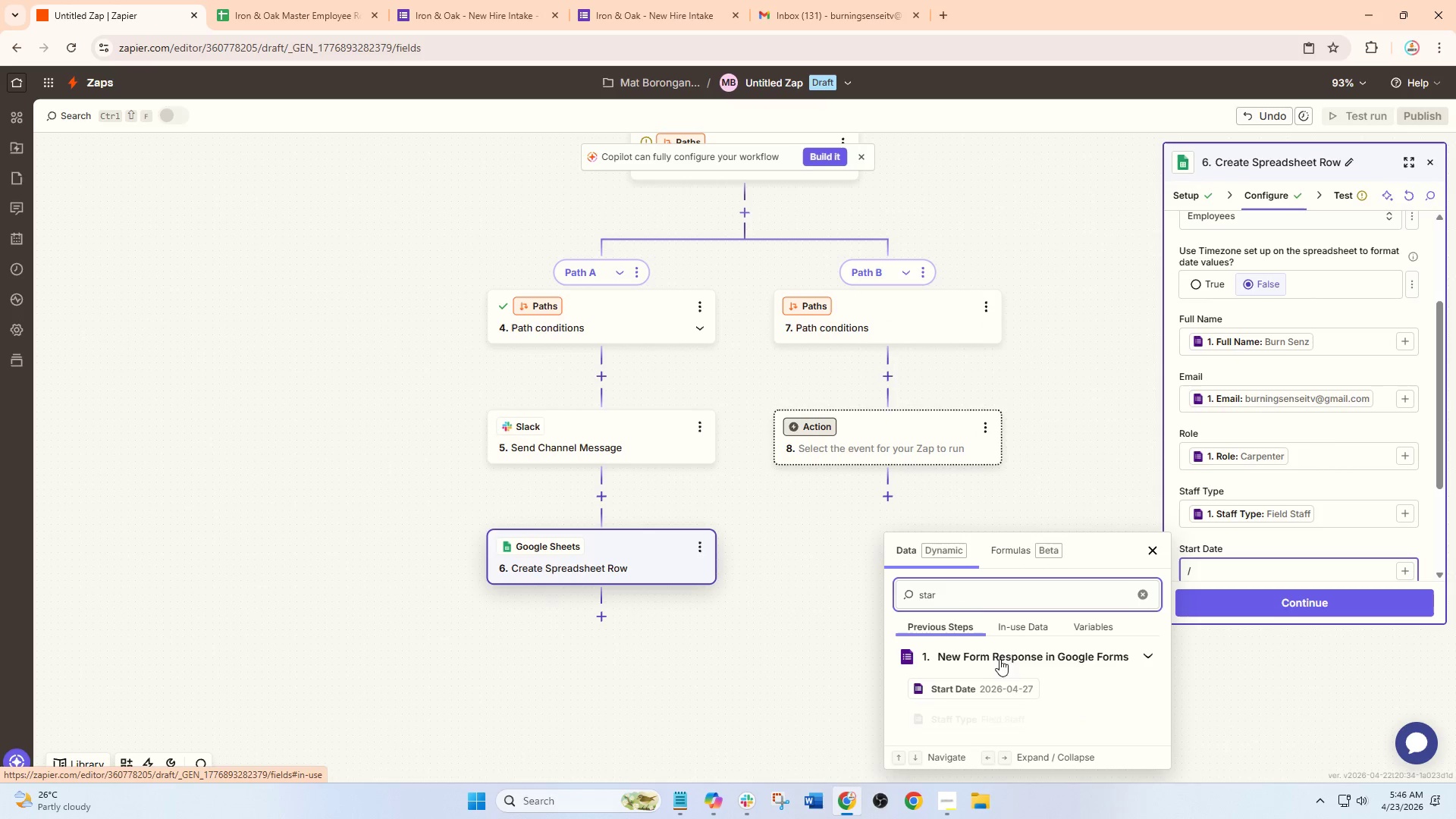 
key(Backspace)
 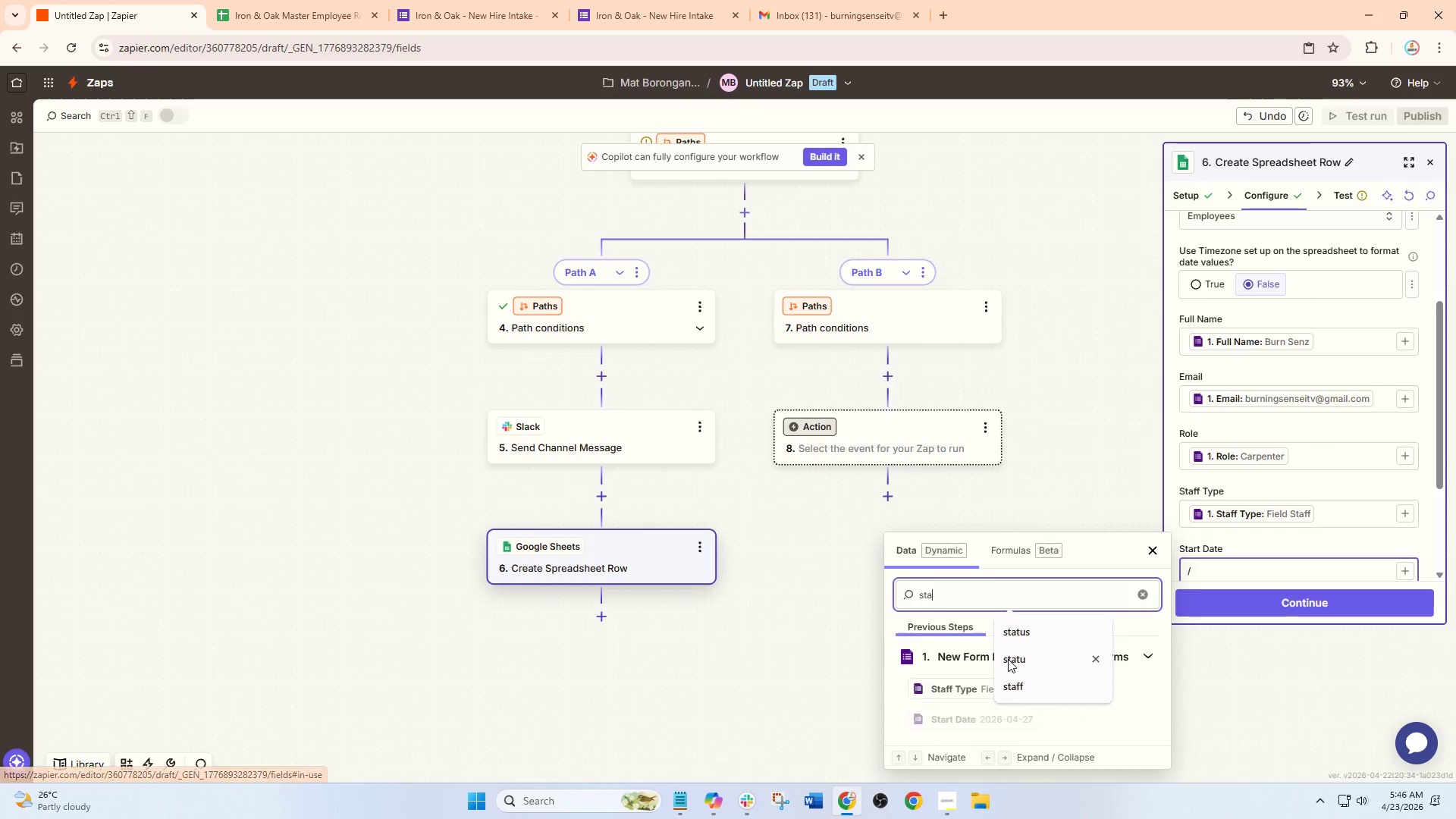 
hold_key(key=Backspace, duration=0.34)
 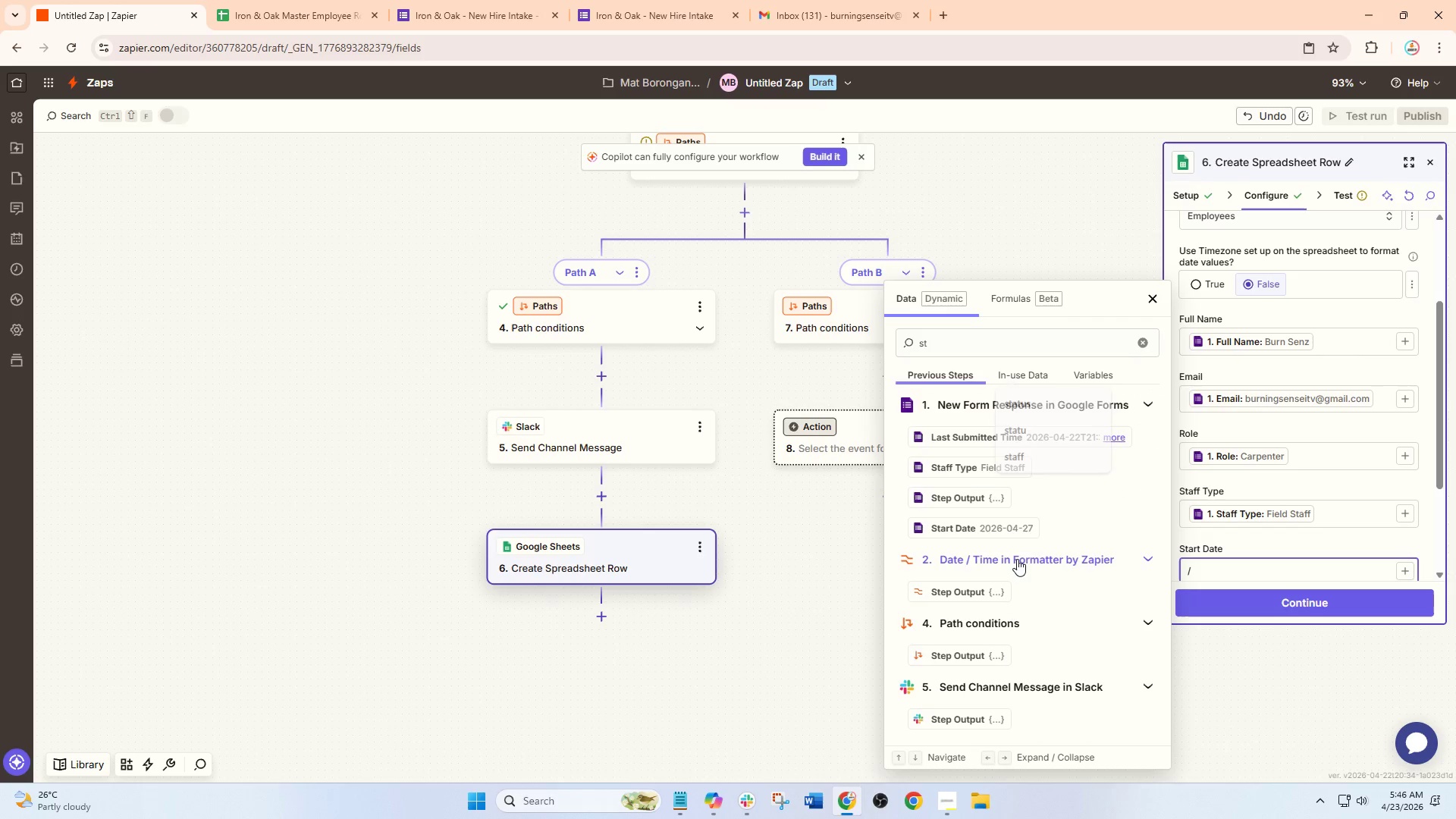 
left_click([1017, 559])
 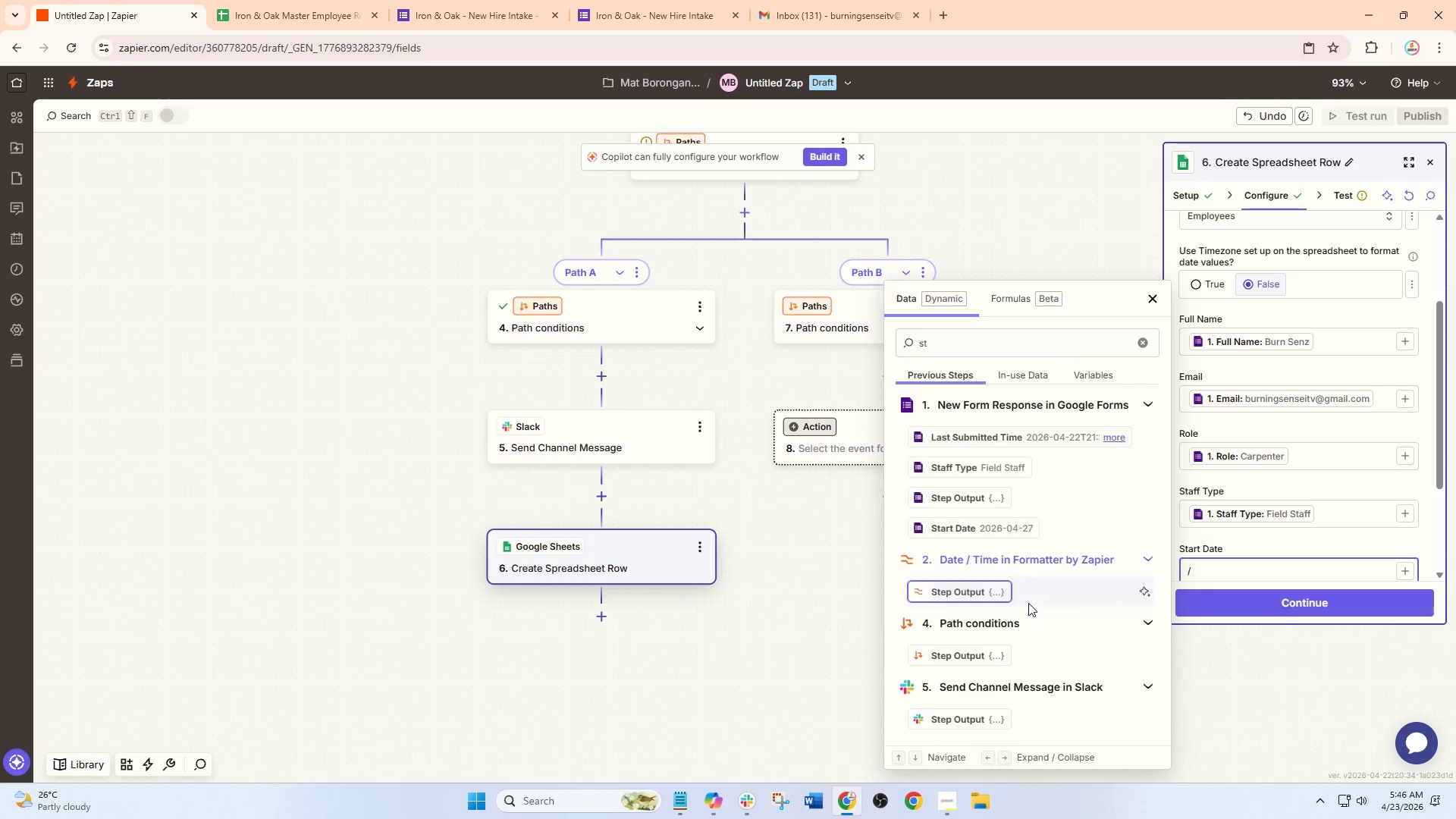 
scroll: coordinate [1028, 600], scroll_direction: down, amount: 2.0
 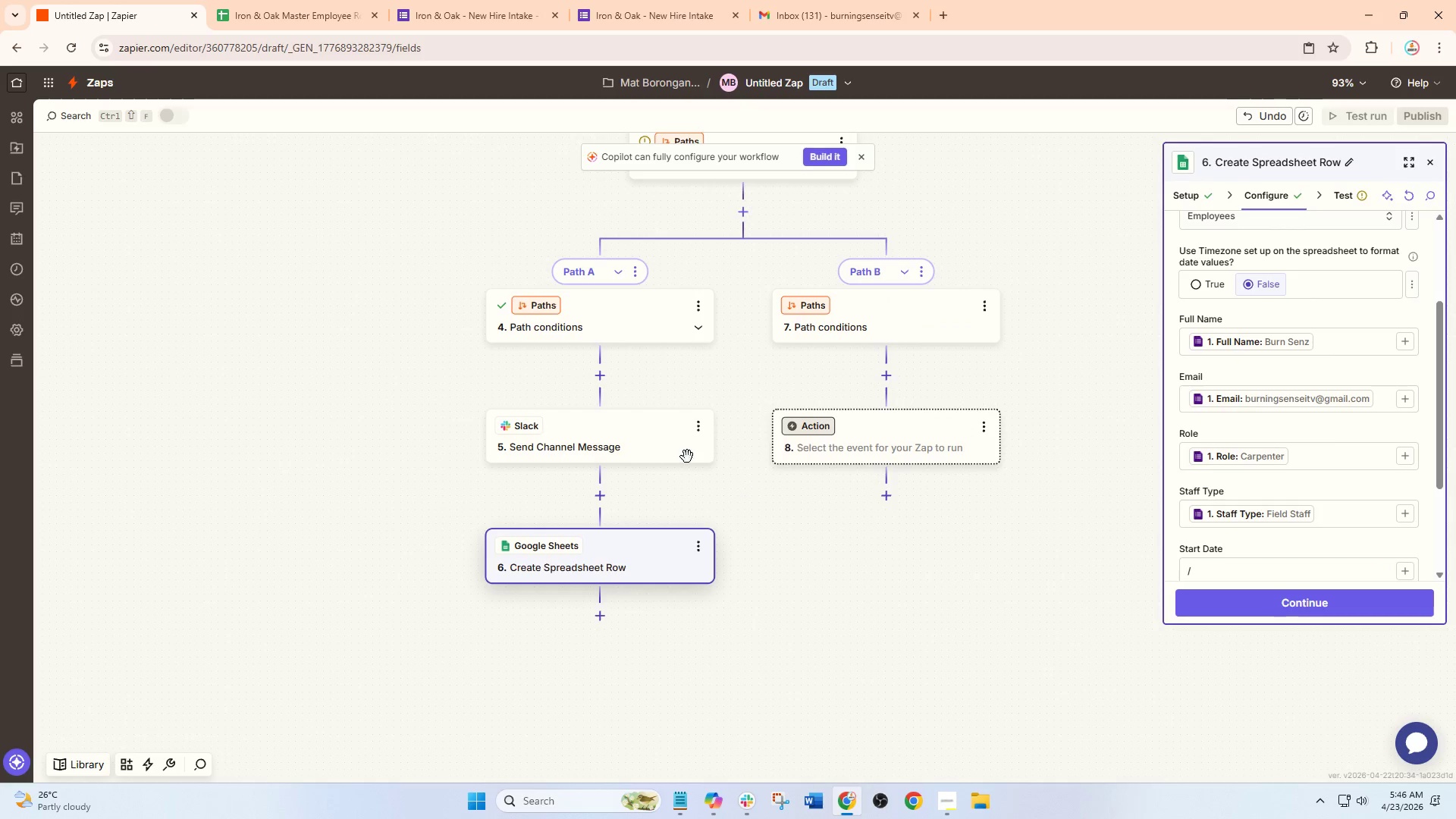 
scroll: coordinate [695, 411], scroll_direction: up, amount: 7.0
 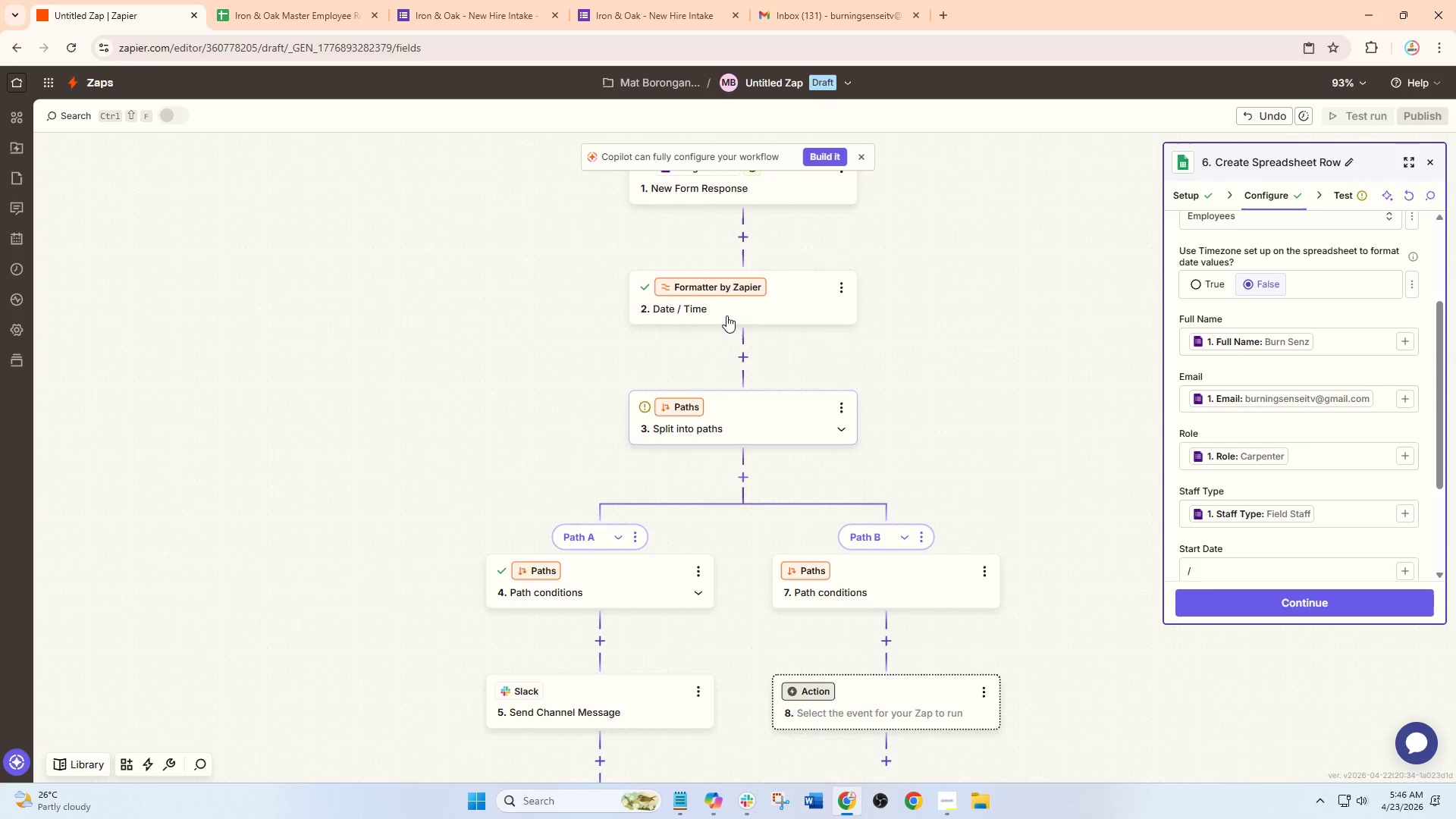 
left_click([729, 289])
 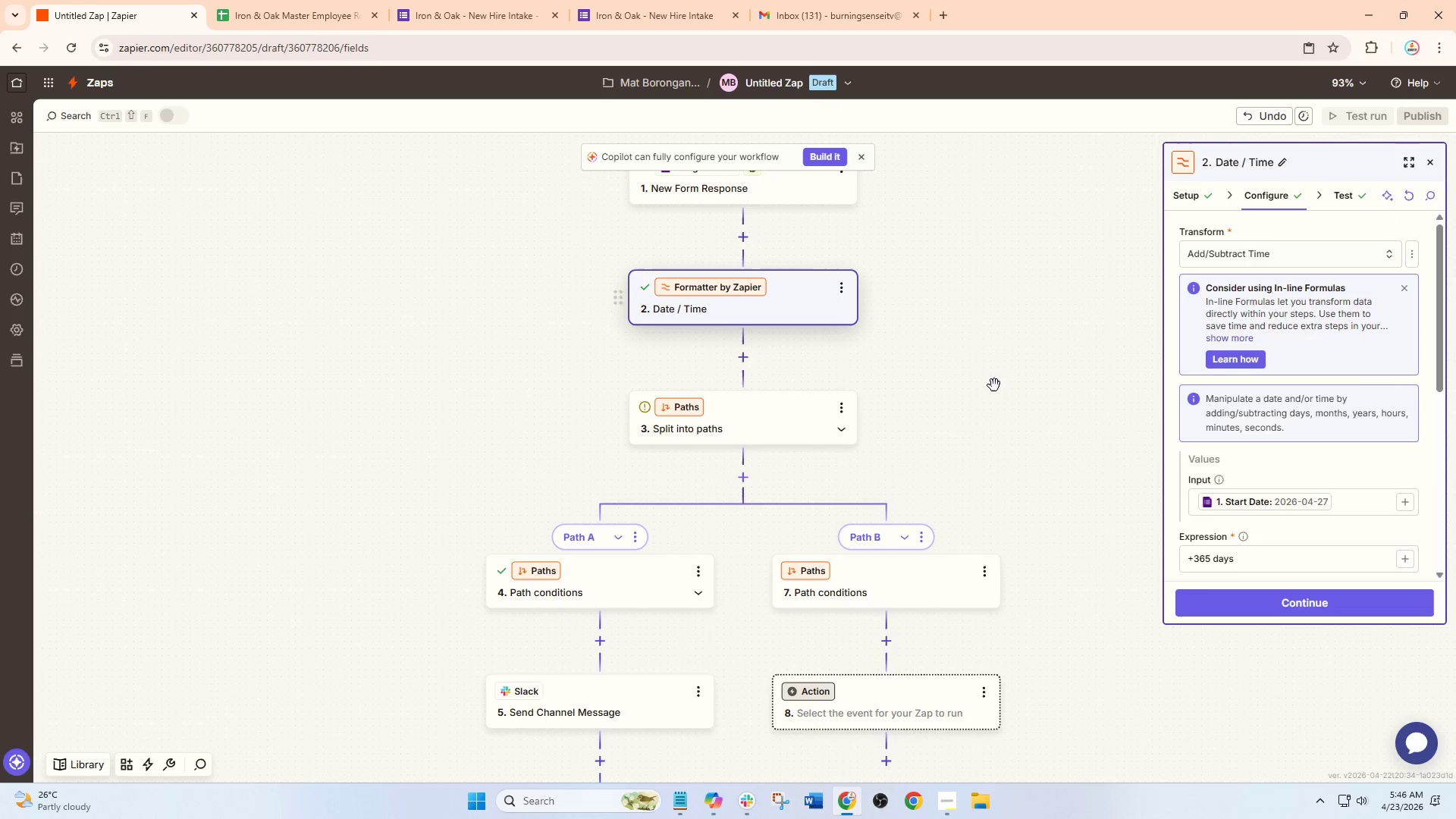 
scroll: coordinate [1160, 460], scroll_direction: down, amount: 2.0
 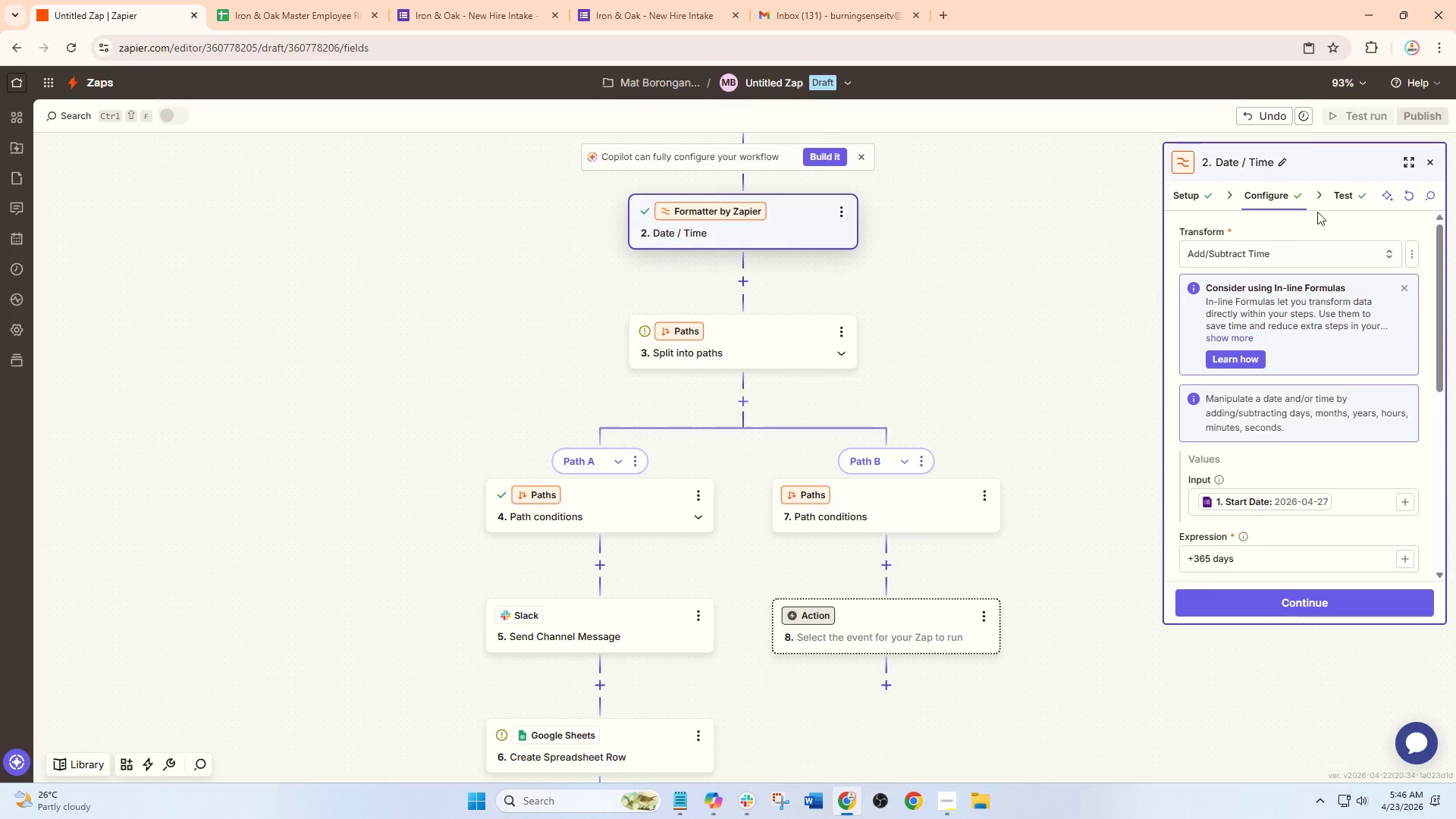 
left_click([1340, 200])
 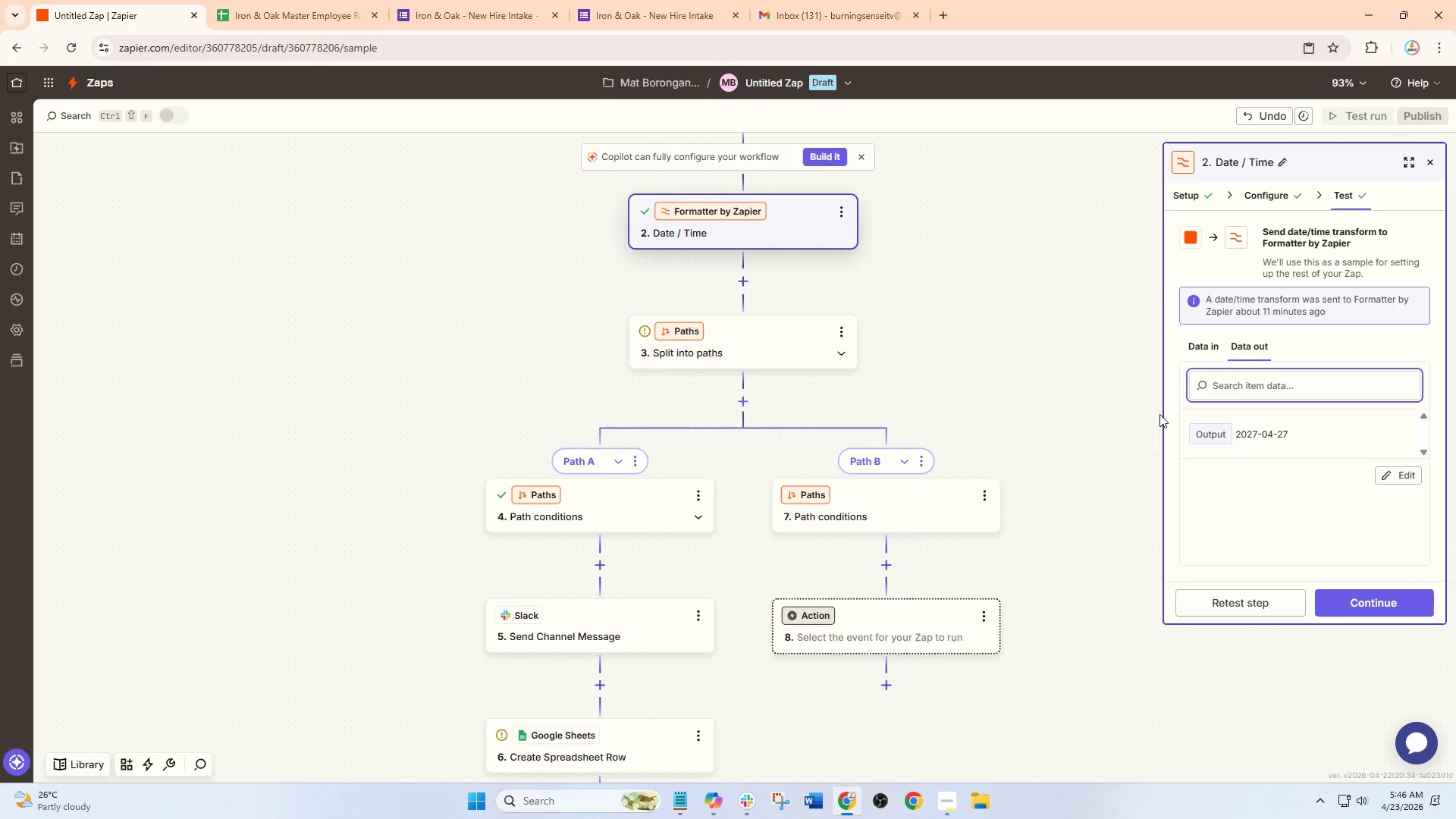 
scroll: coordinate [752, 492], scroll_direction: down, amount: 5.0
 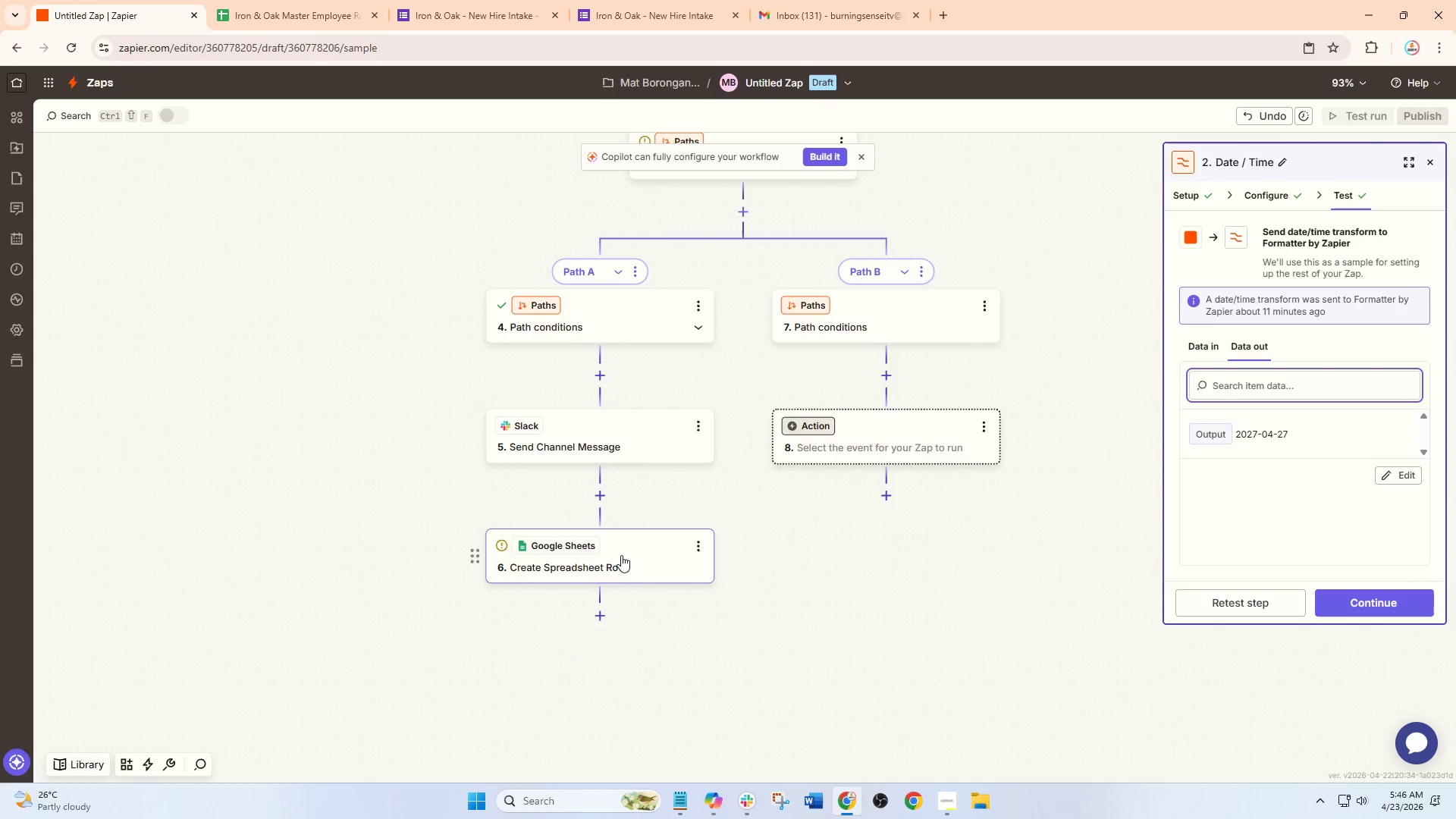 
left_click([621, 555])
 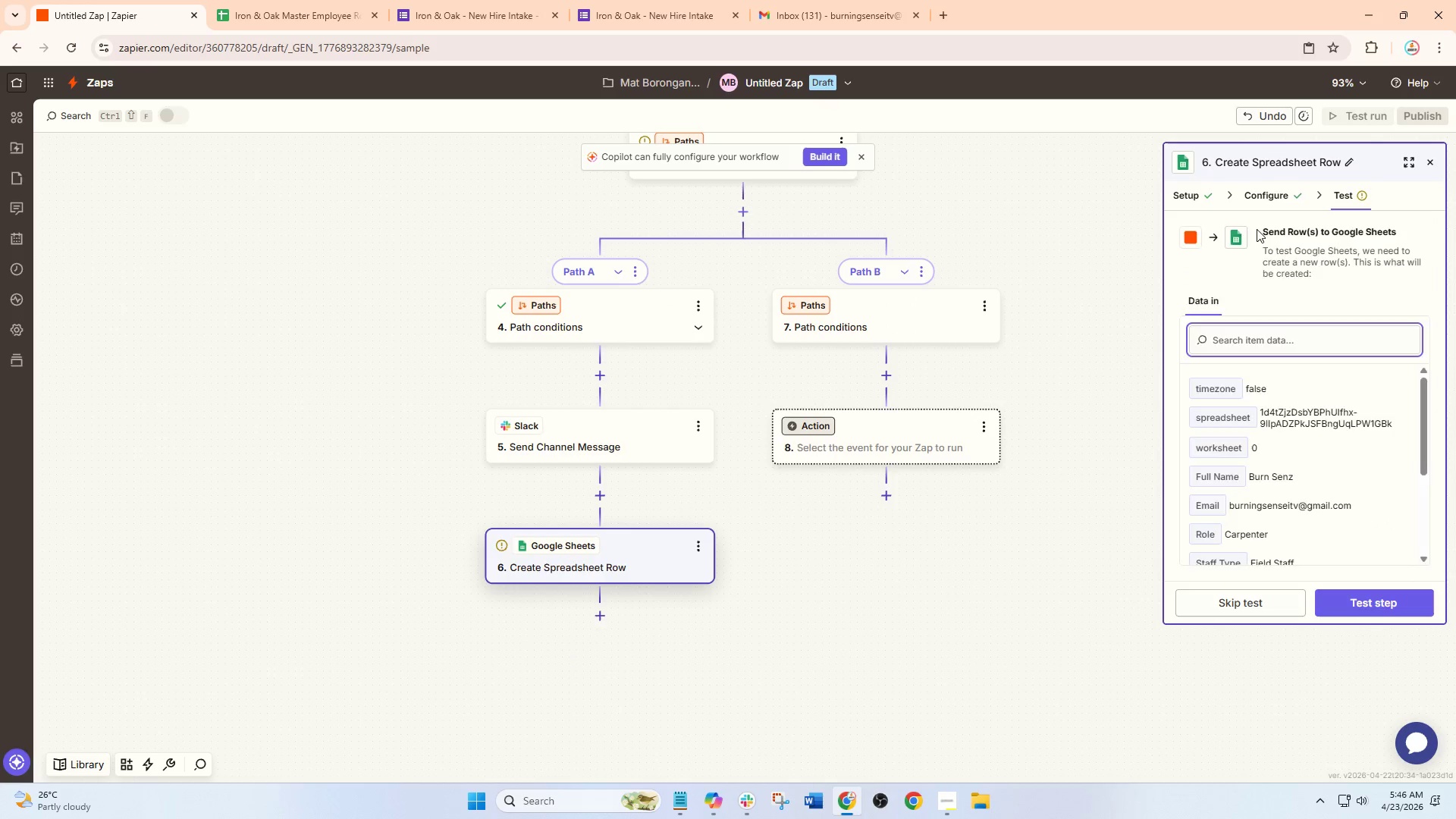 
left_click([1288, 189])
 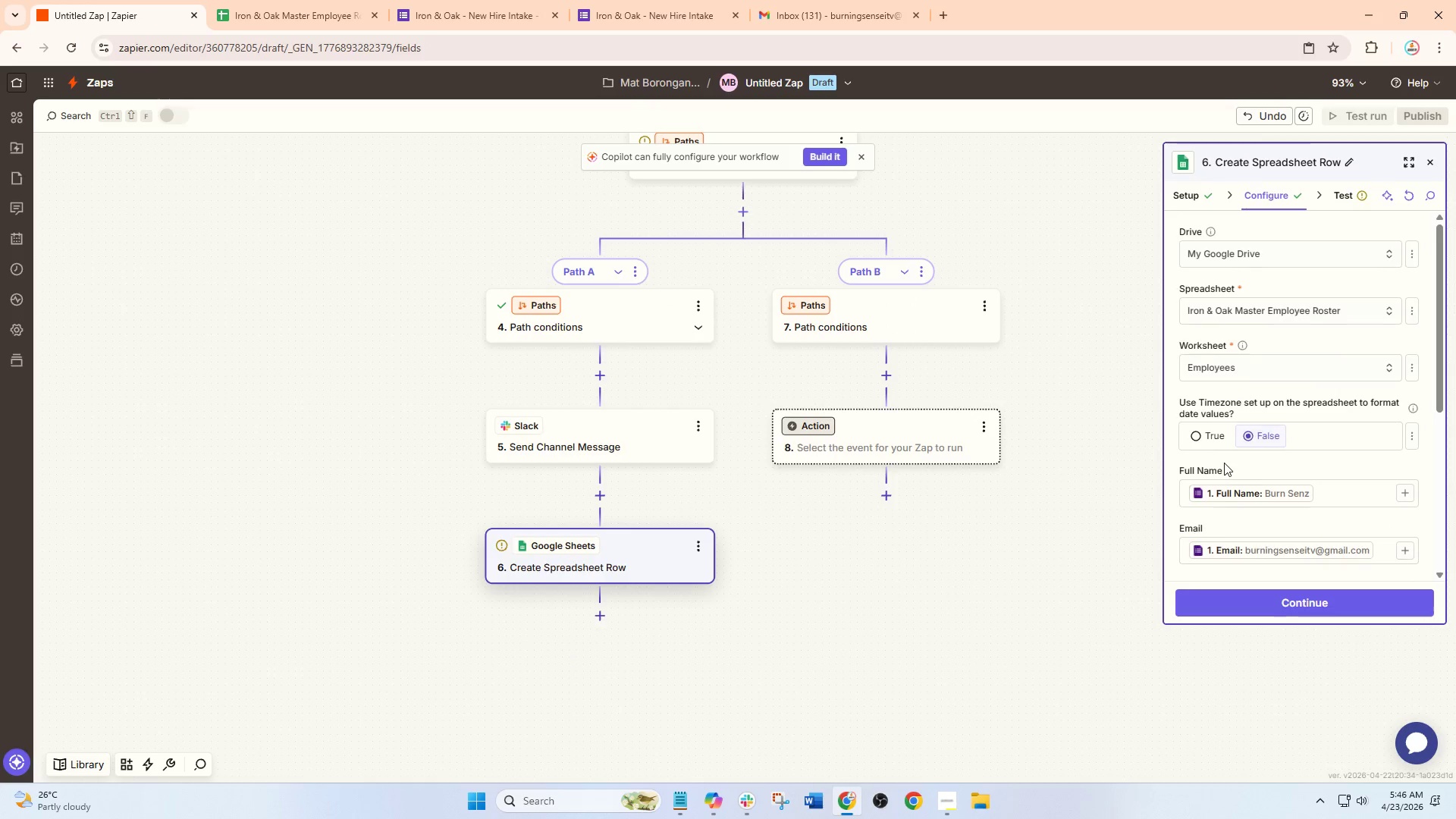 
scroll: coordinate [1259, 464], scroll_direction: down, amount: 5.0
 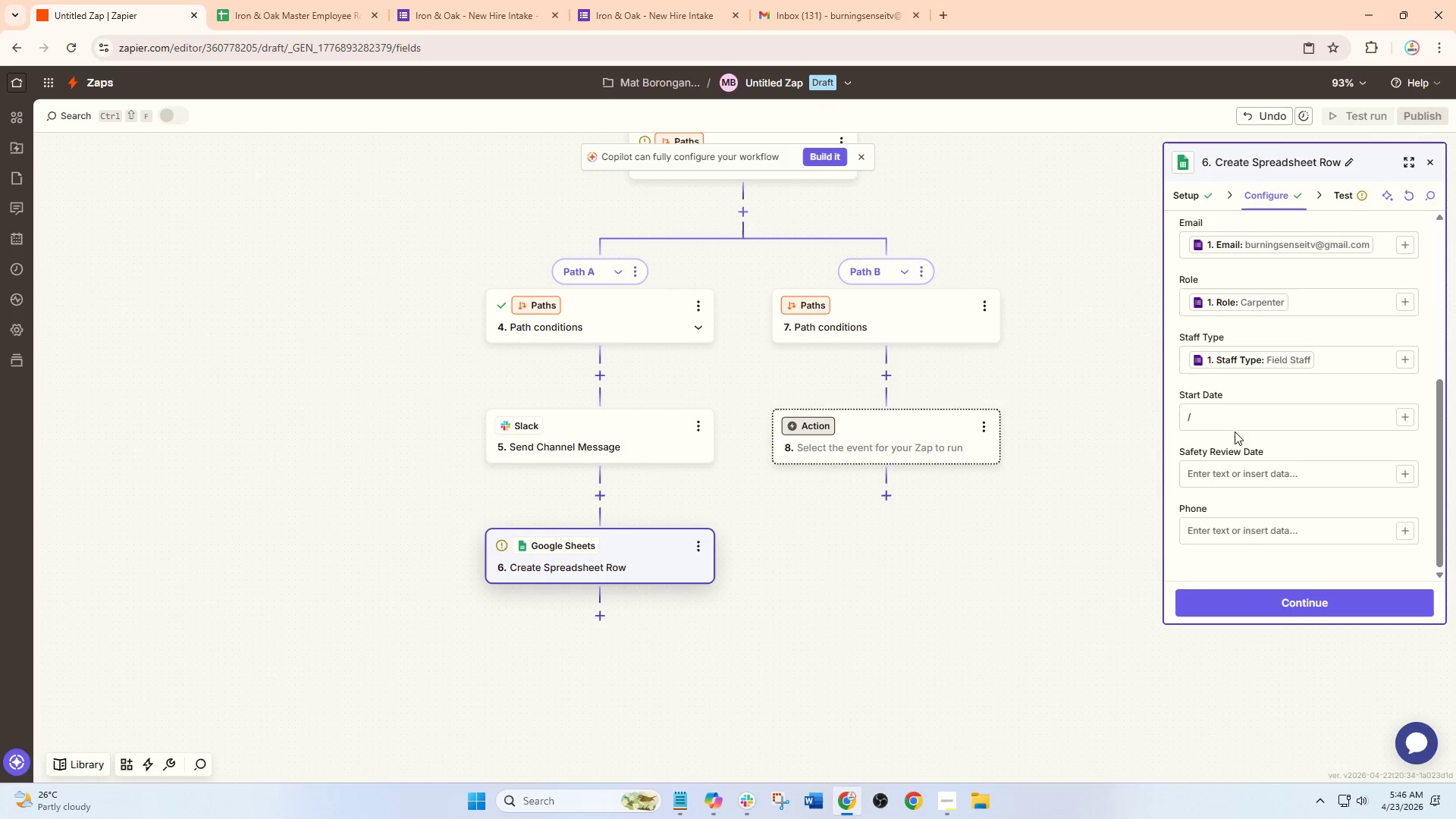 
left_click([1231, 425])
 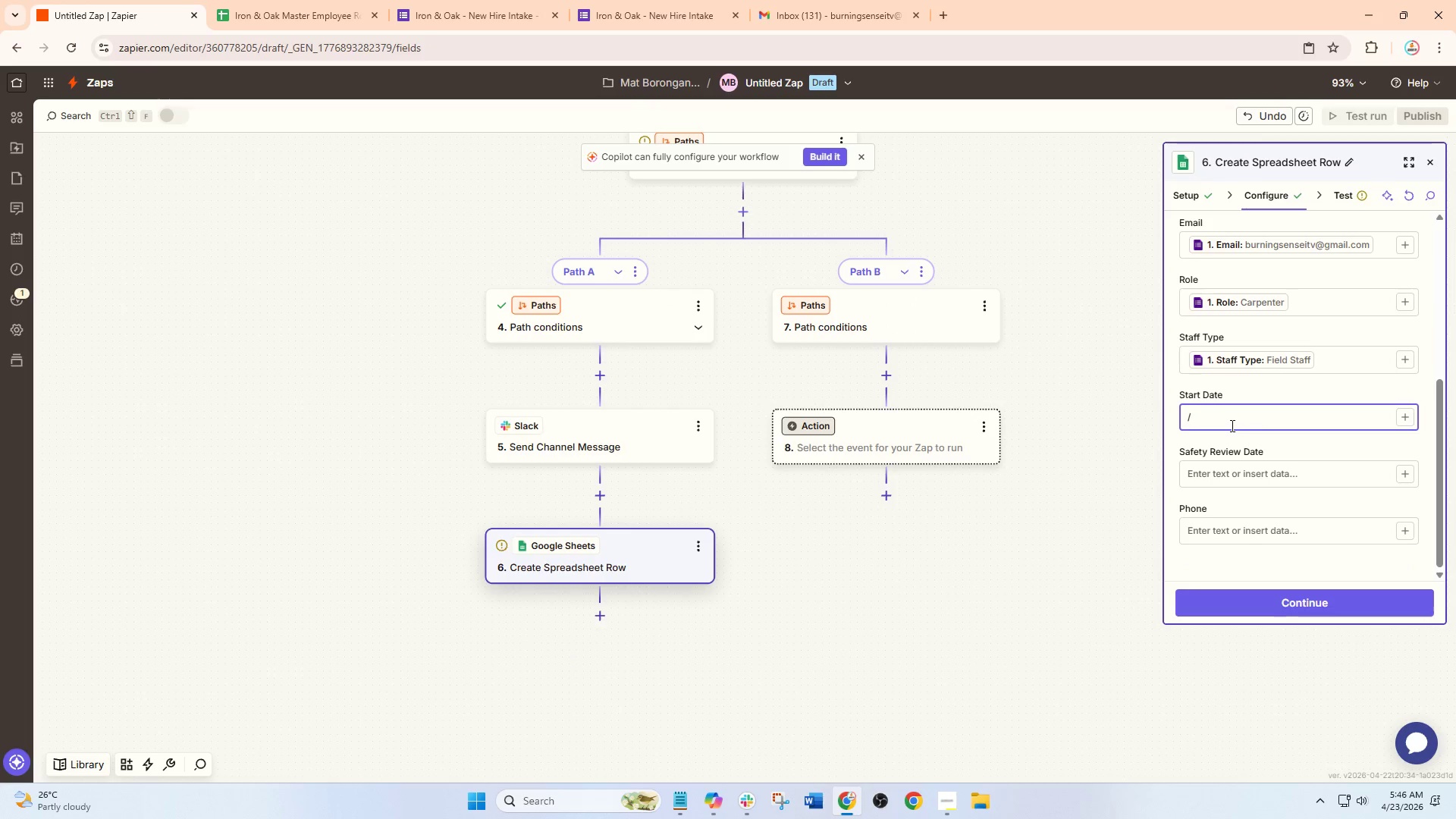 
key(Backspace)
 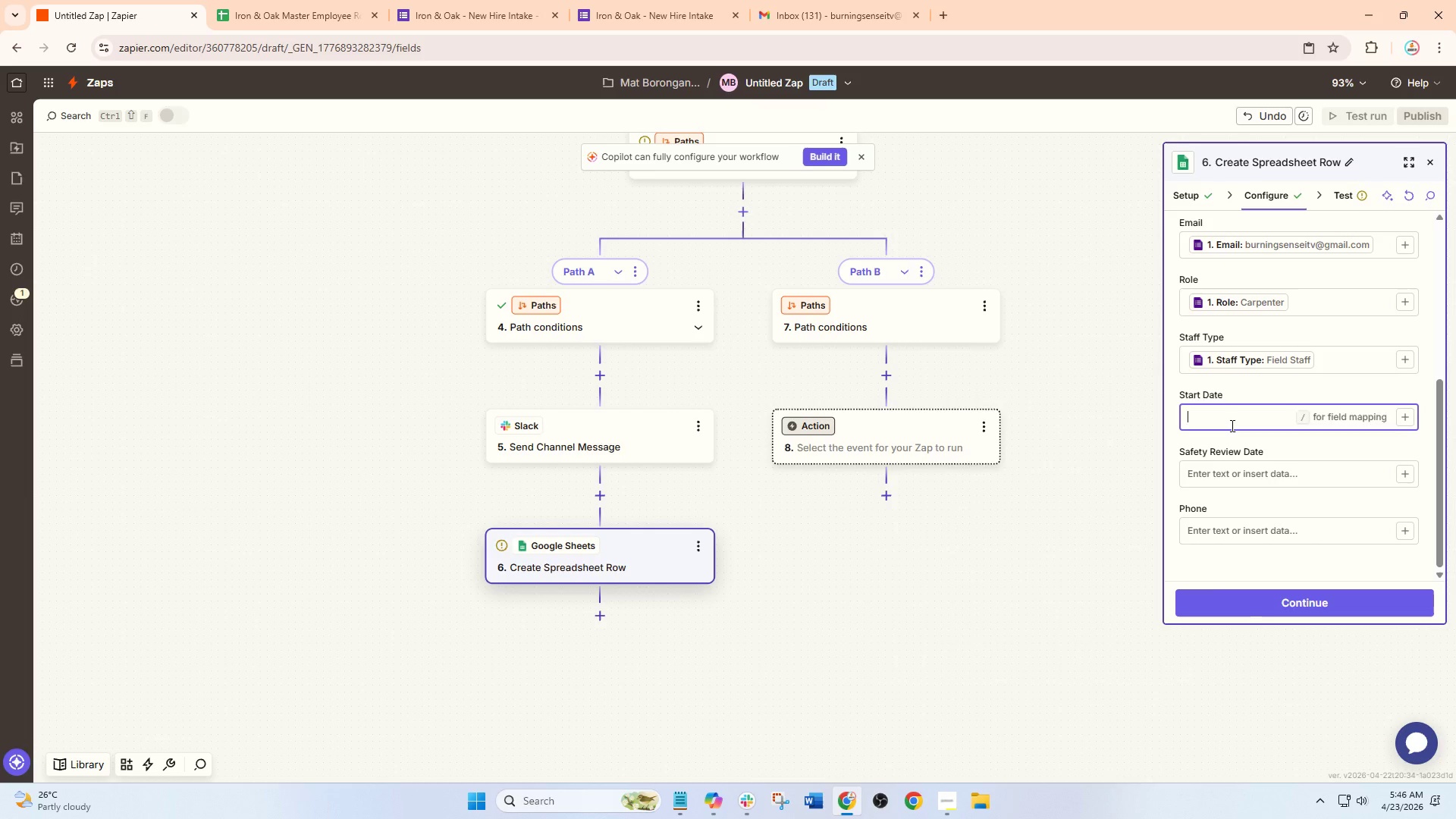 
key(Slash)
 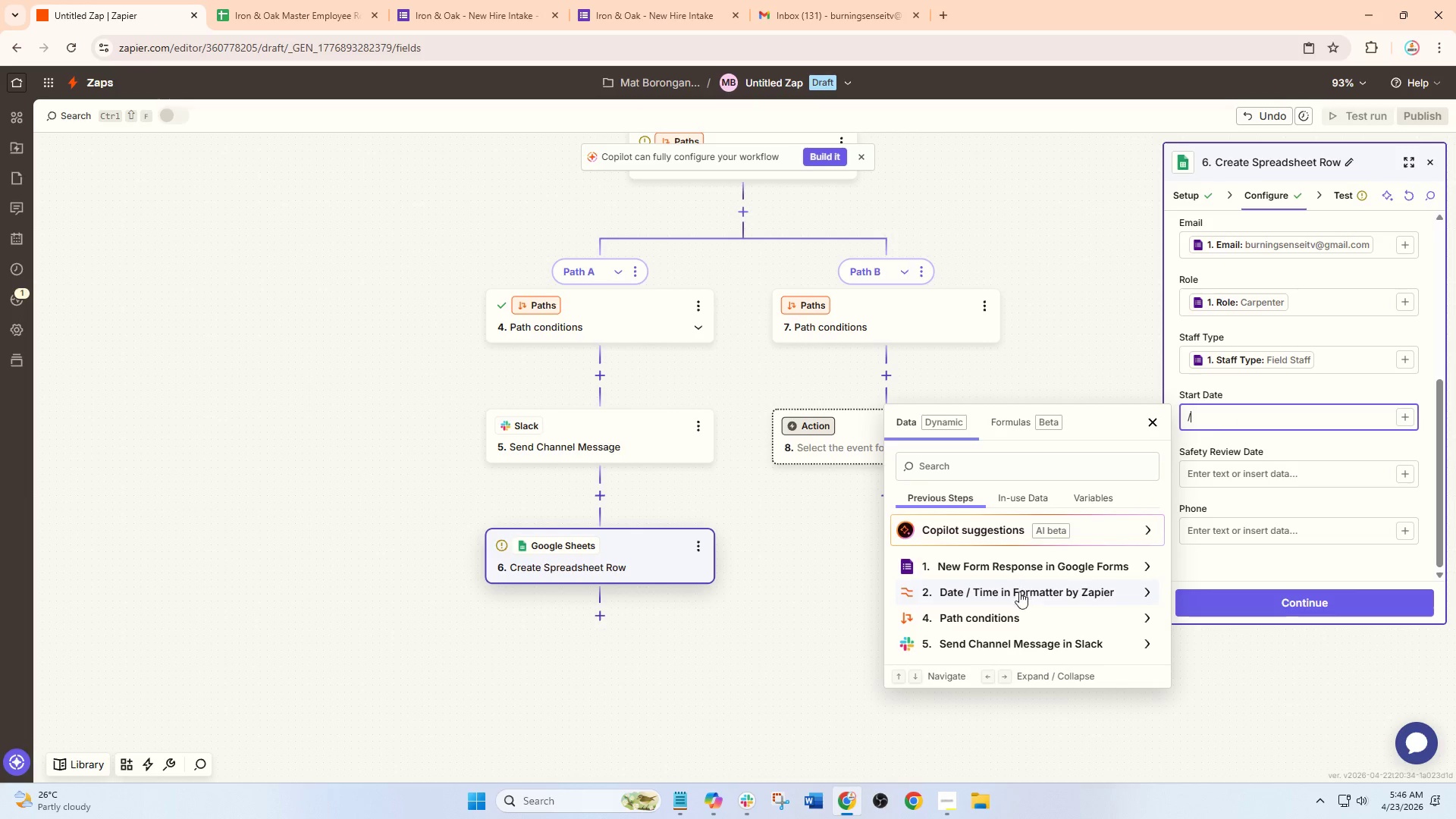 
left_click([1049, 592])
 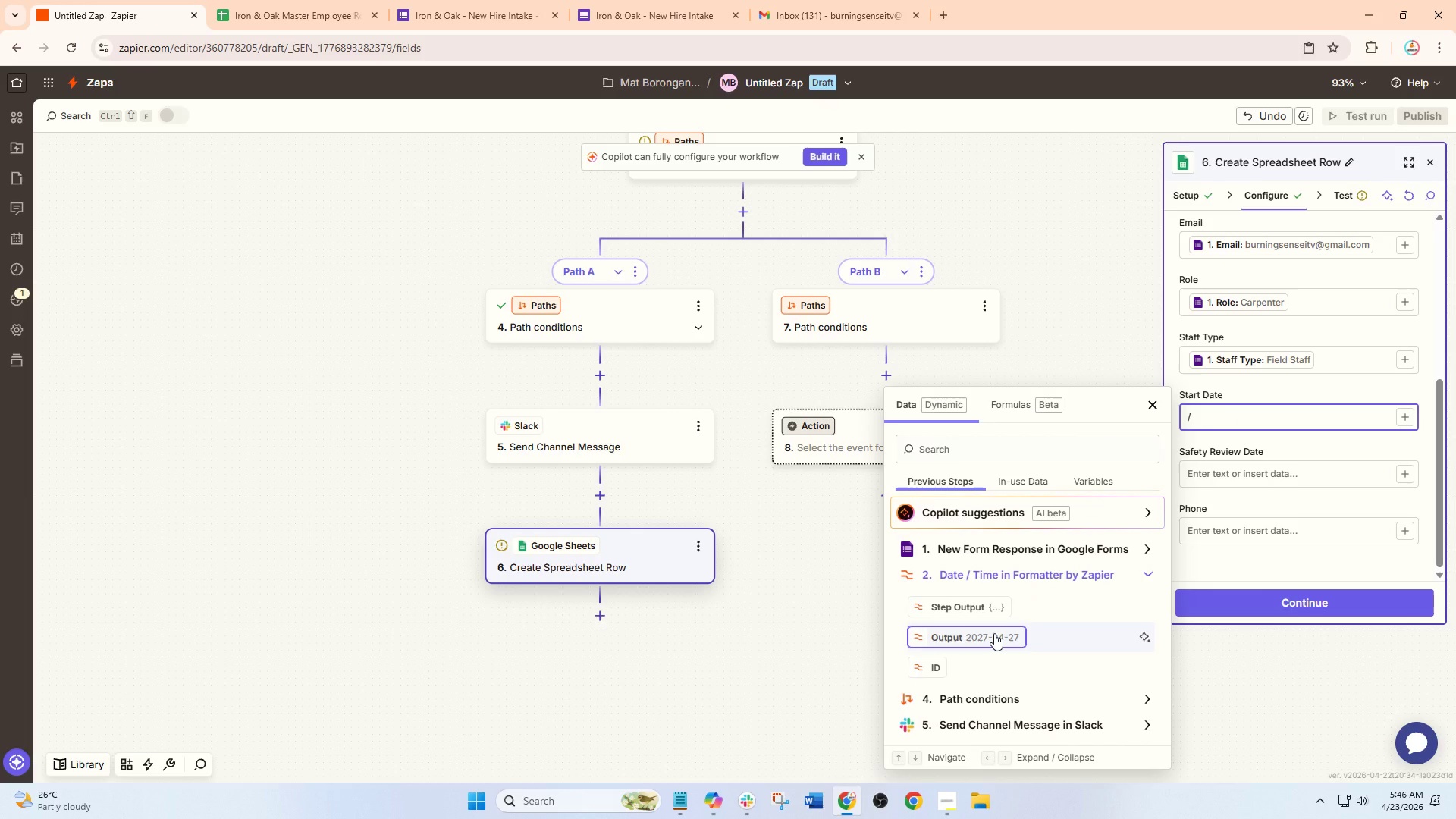 
left_click([994, 633])
 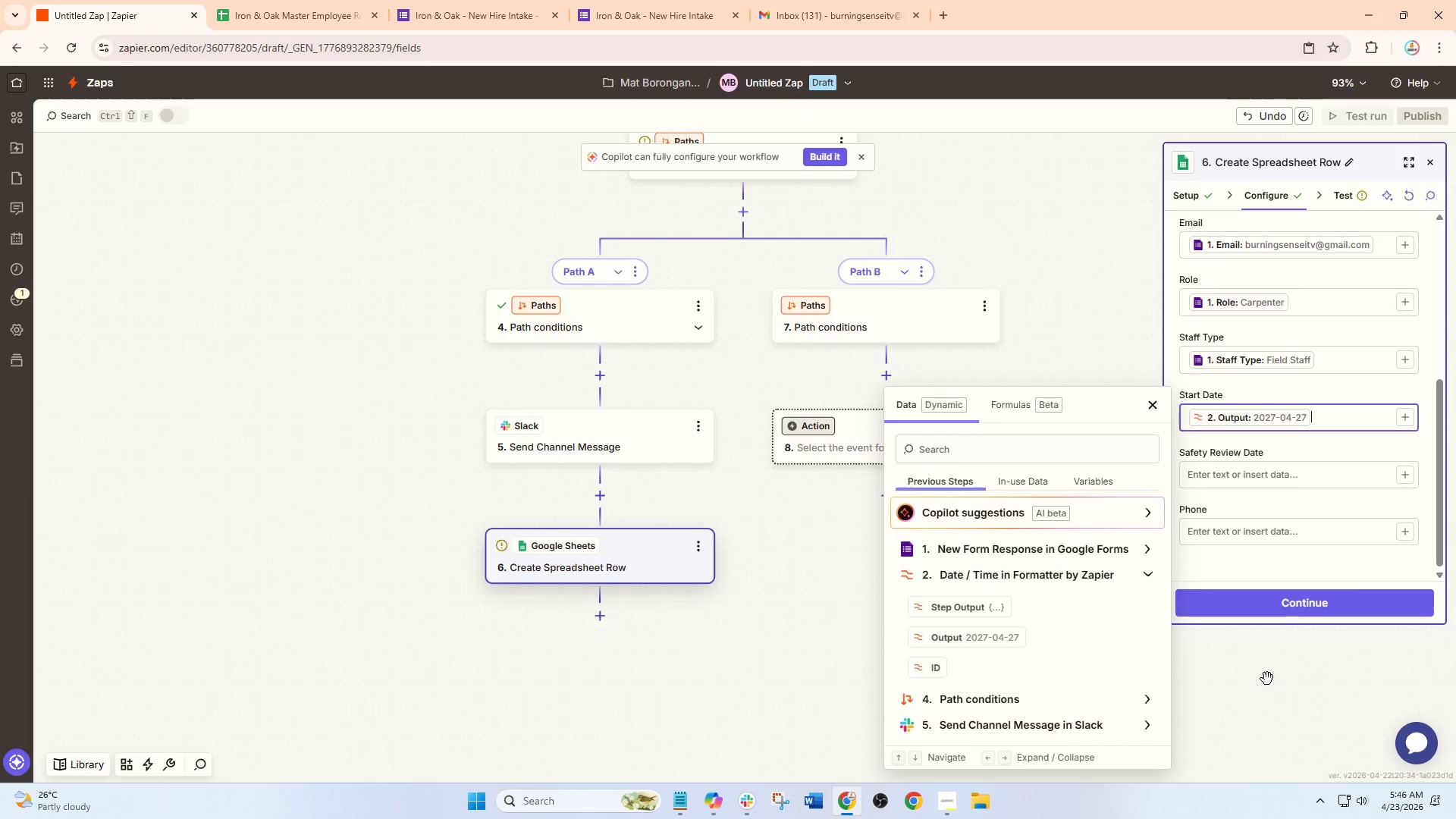 
left_click([1267, 679])
 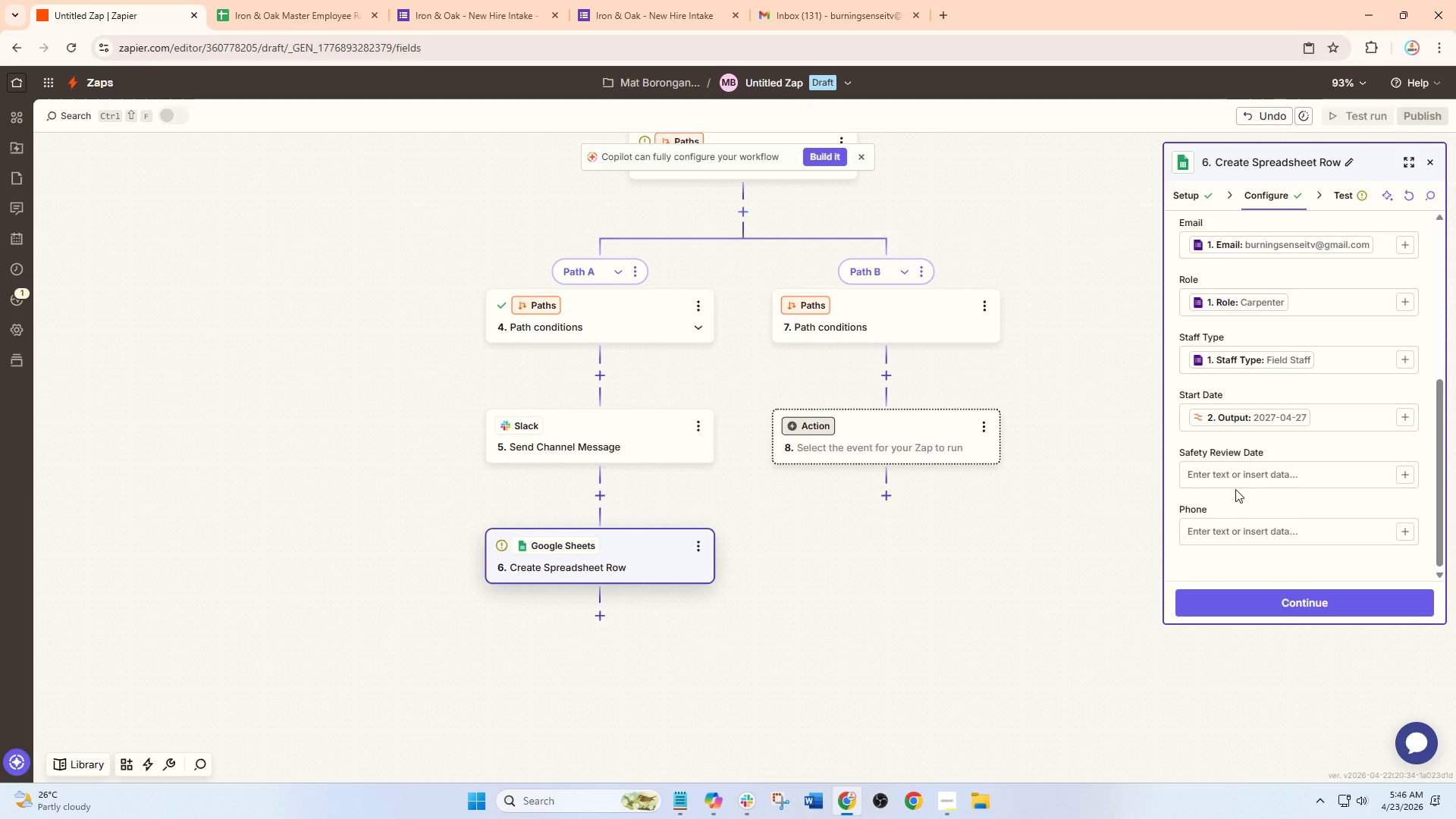 
left_click([1238, 478])
 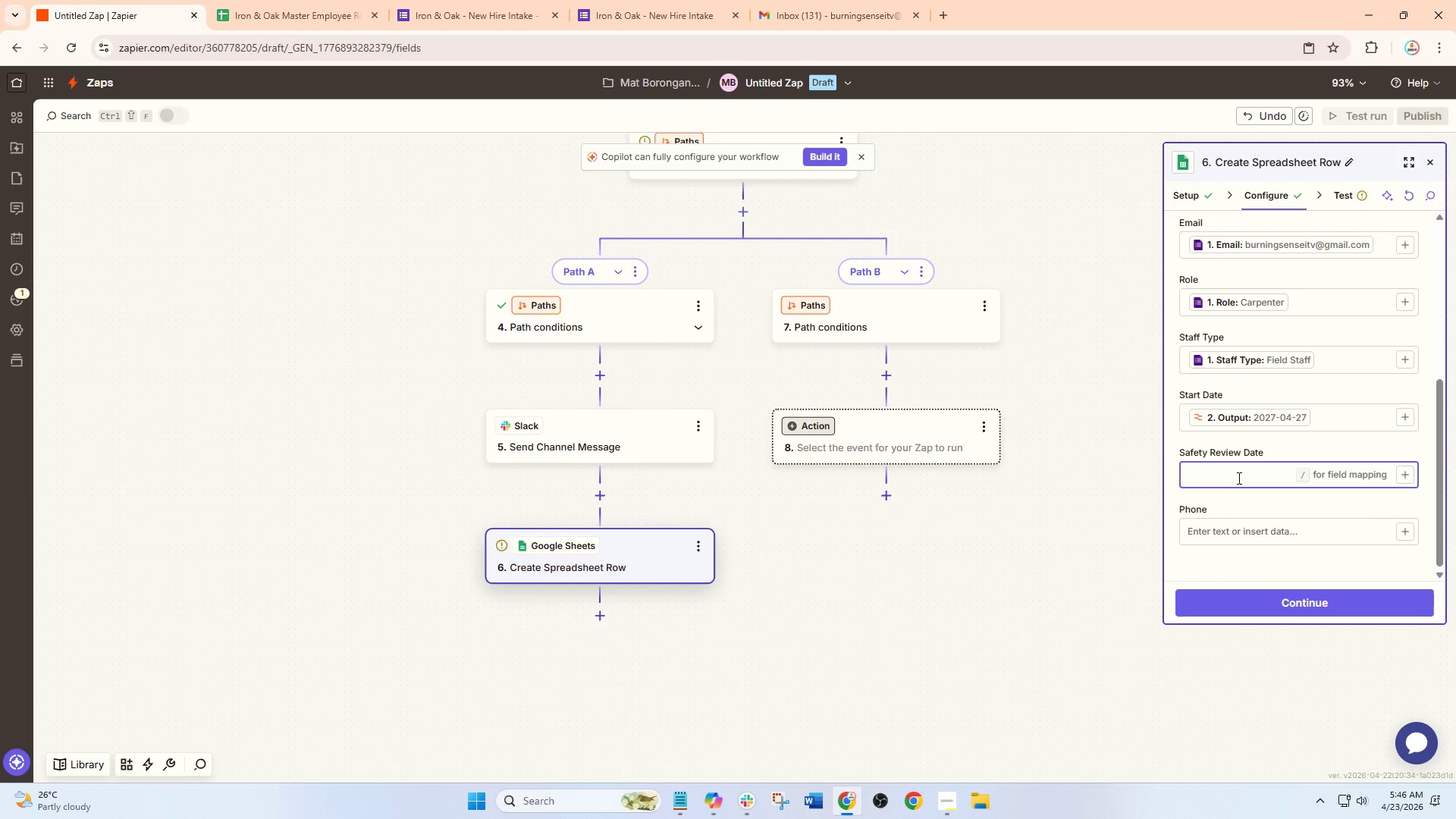 
wait(5.17)
 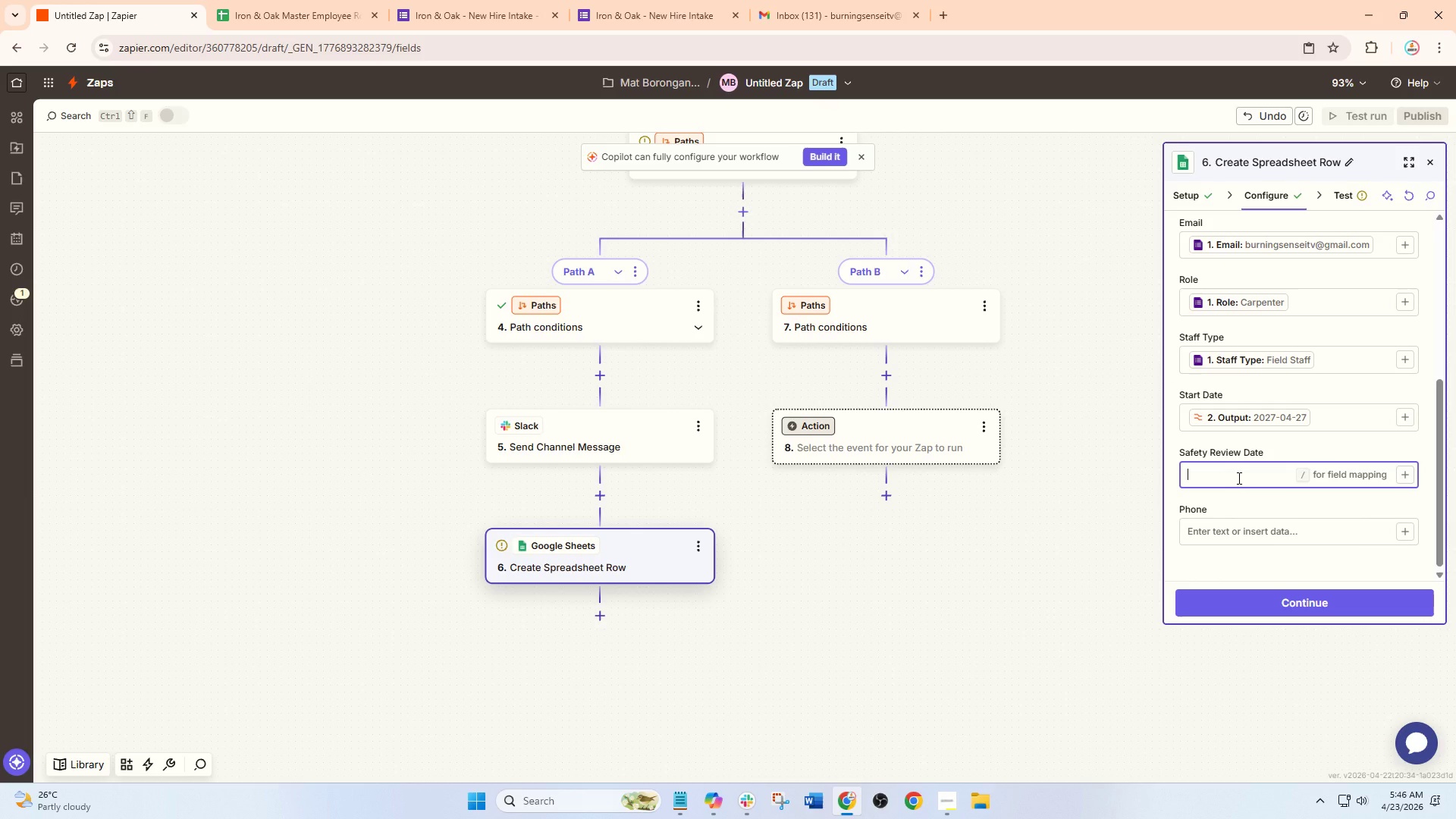 
left_click([1316, 419])
 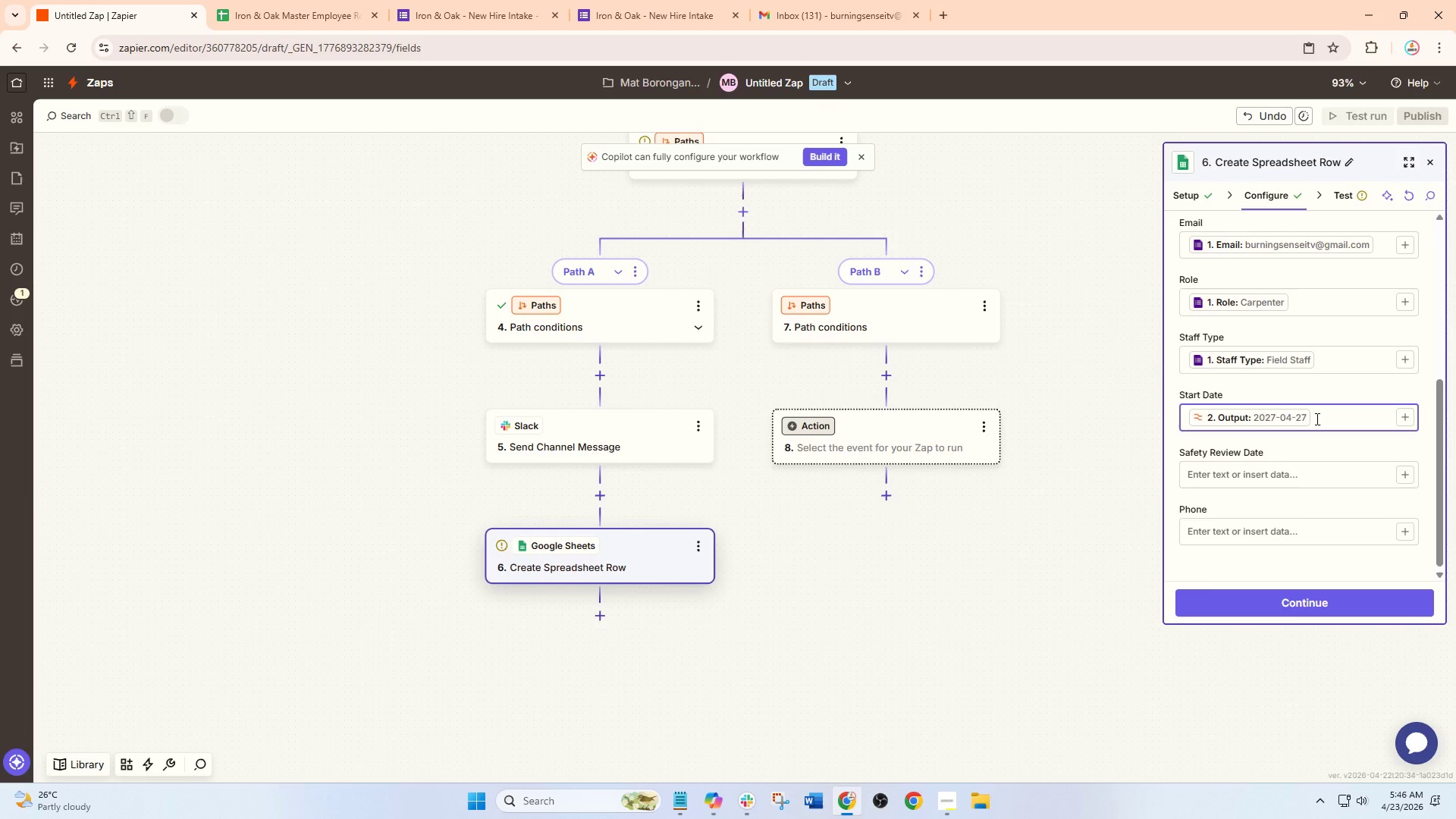 
key(Backspace)
type(star)
key(Backspace)
key(Backspace)
key(Backspace)
key(Backspace)
key(Backspace)
type(/)
 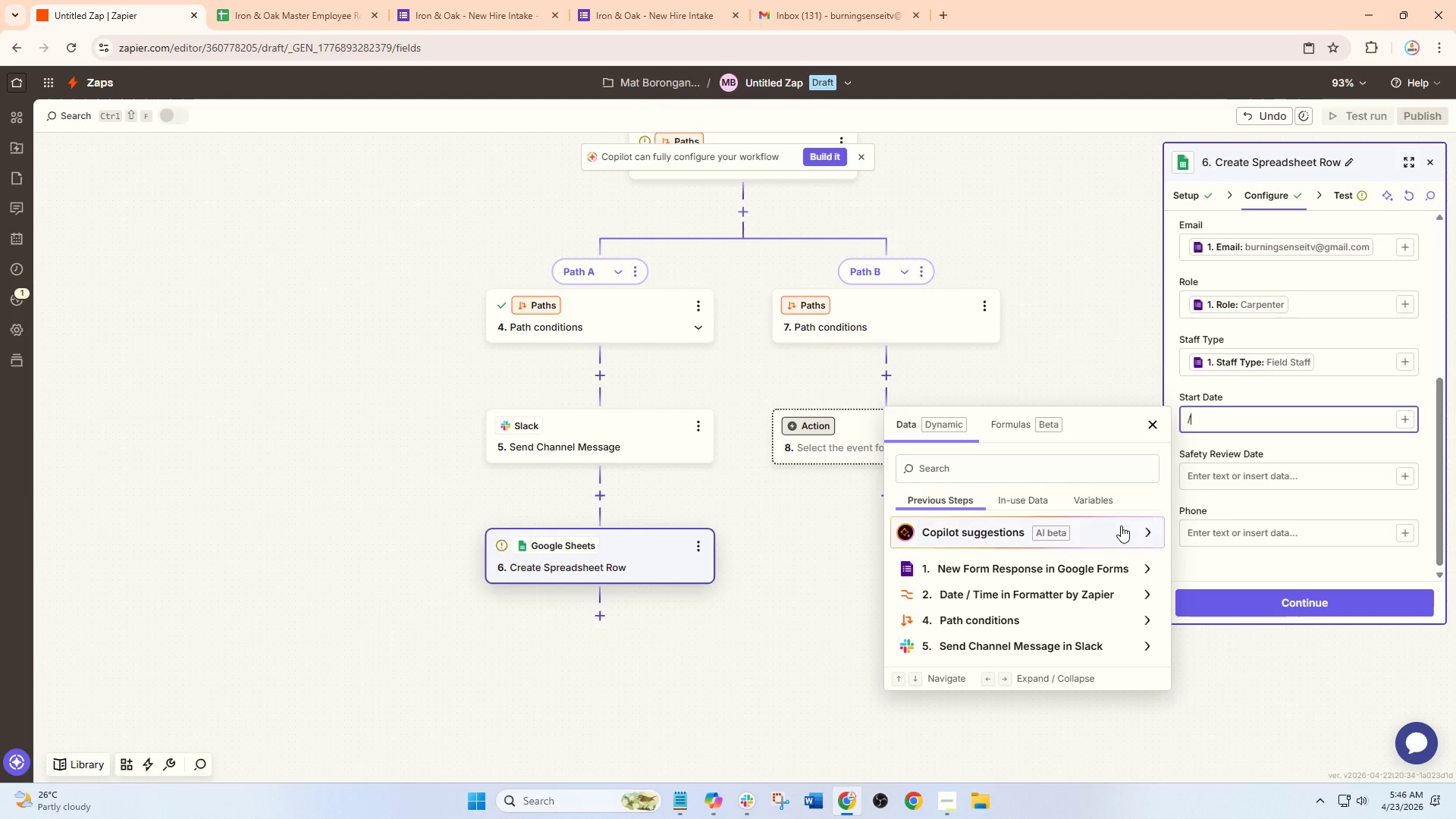 
left_click([1072, 554])
 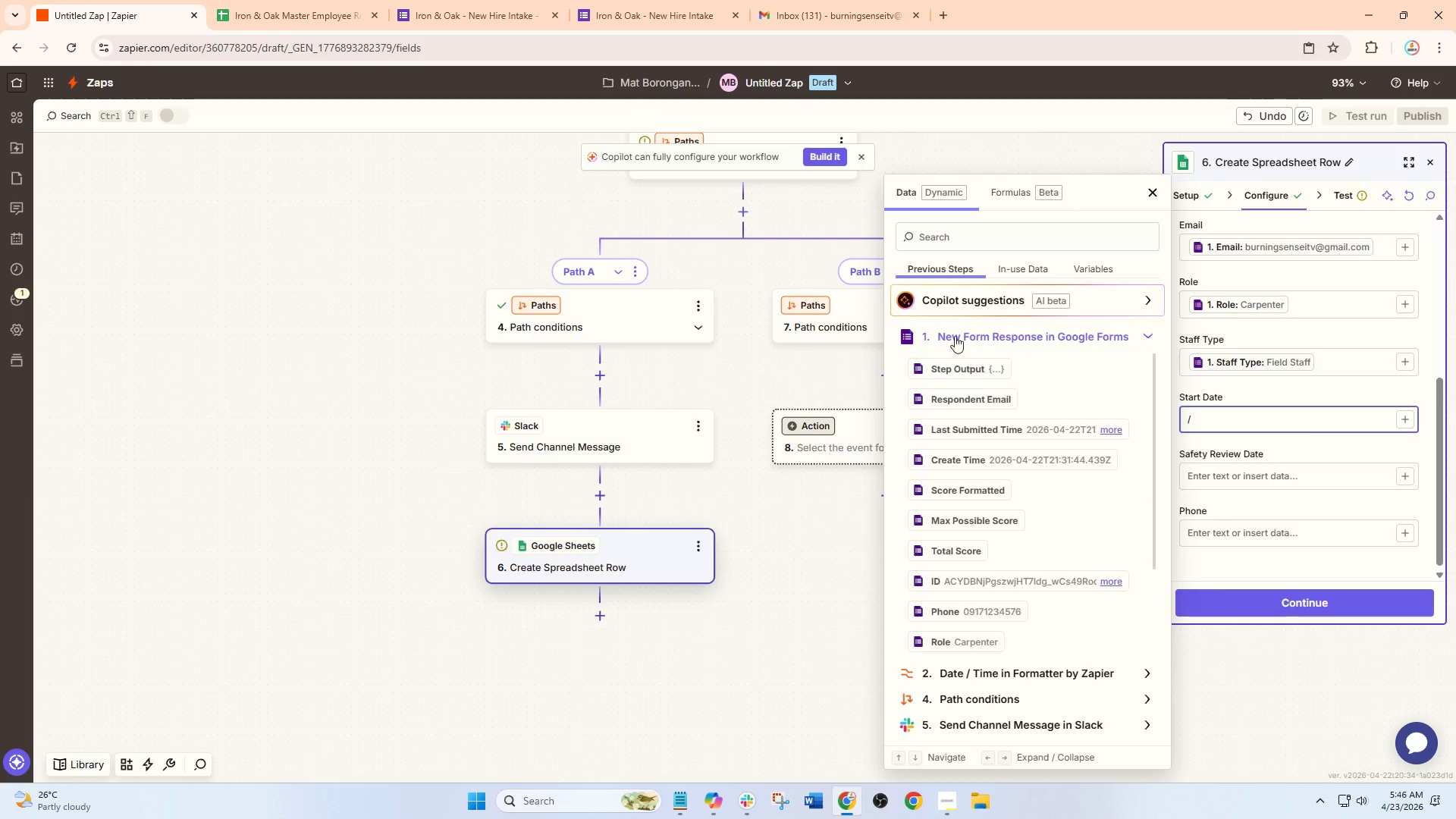 
left_click([949, 240])
 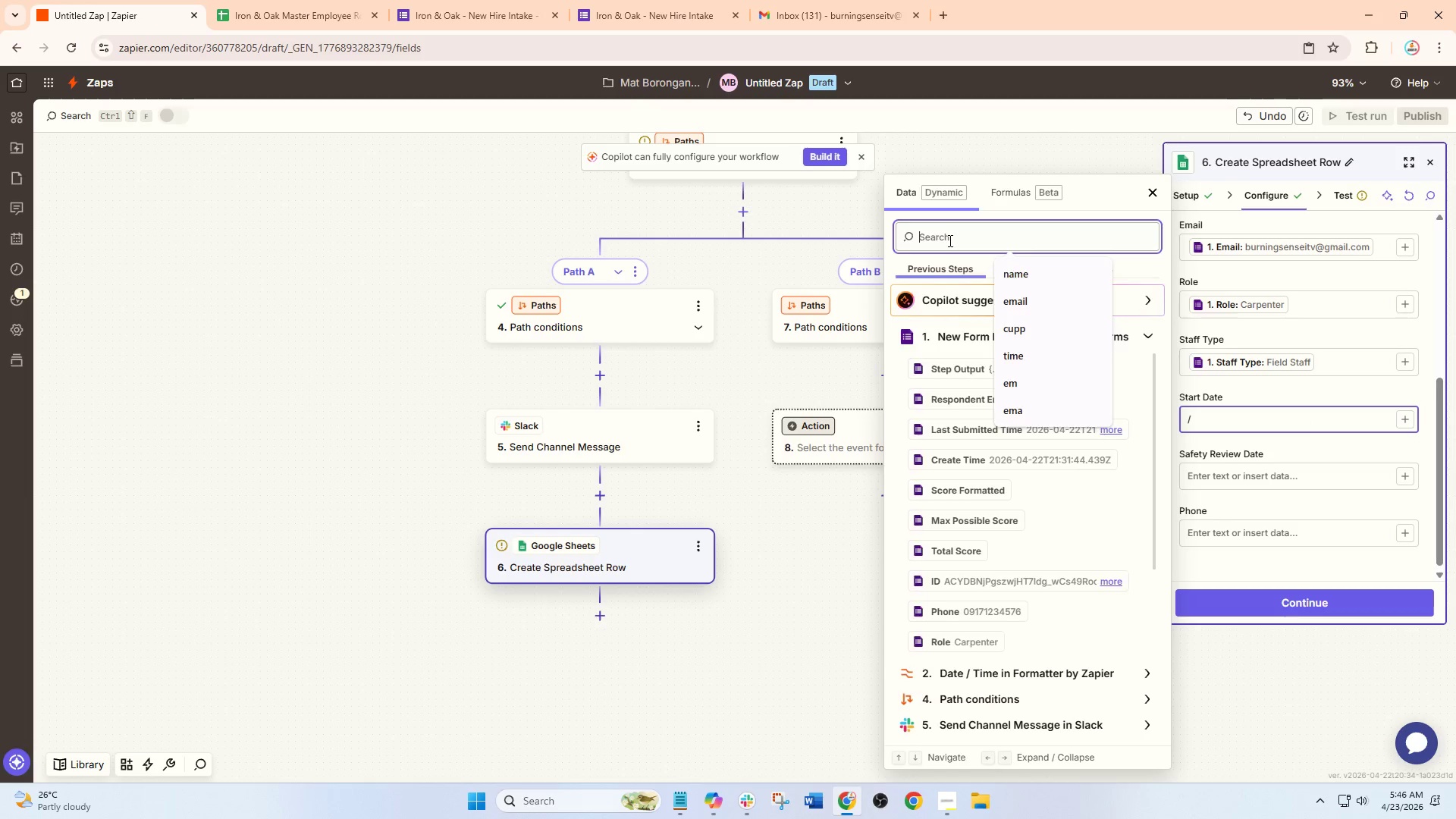 
type(sta)
 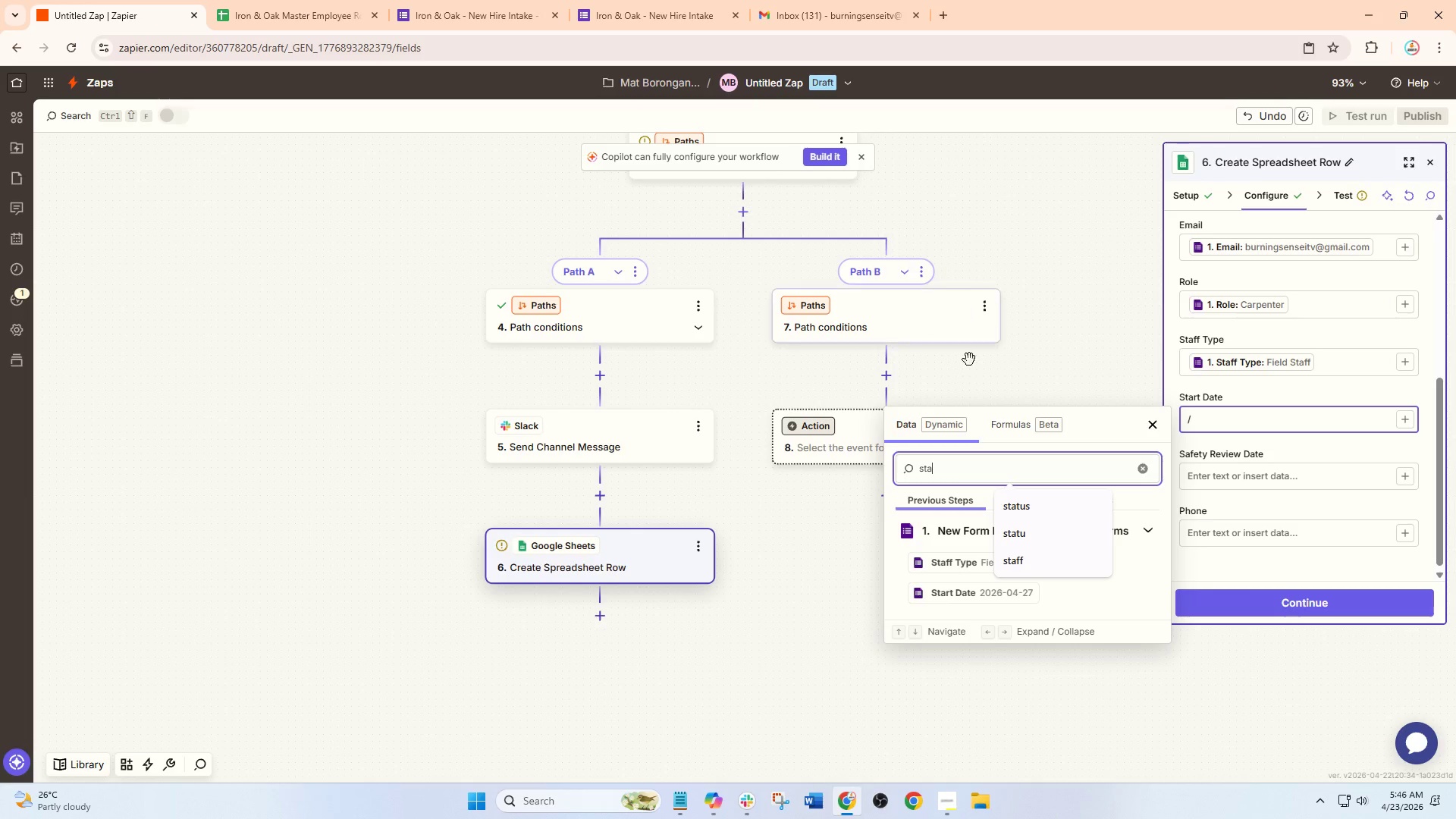 
key(R)
 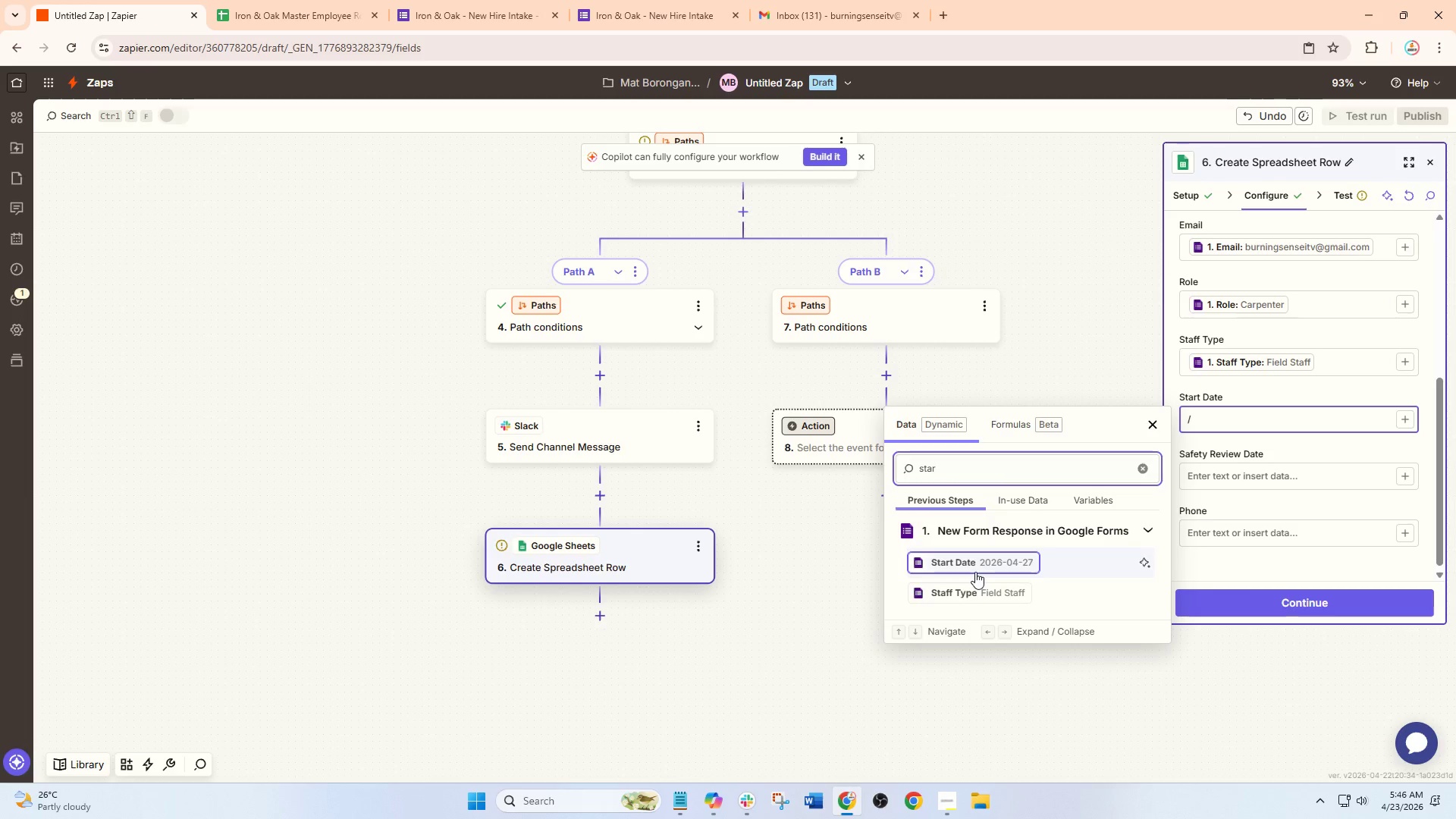 
left_click([981, 568])
 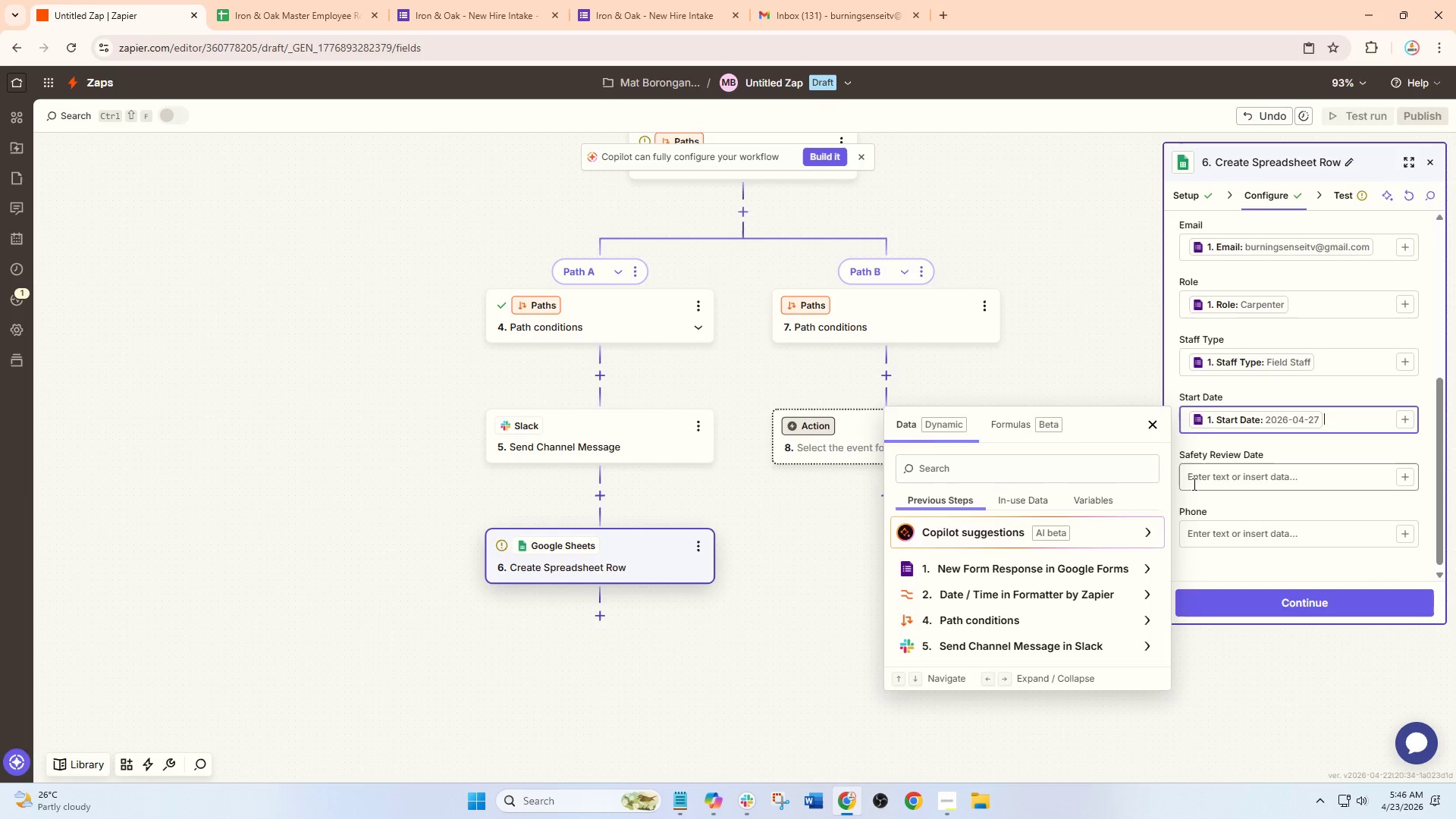 
left_click([1232, 475])
 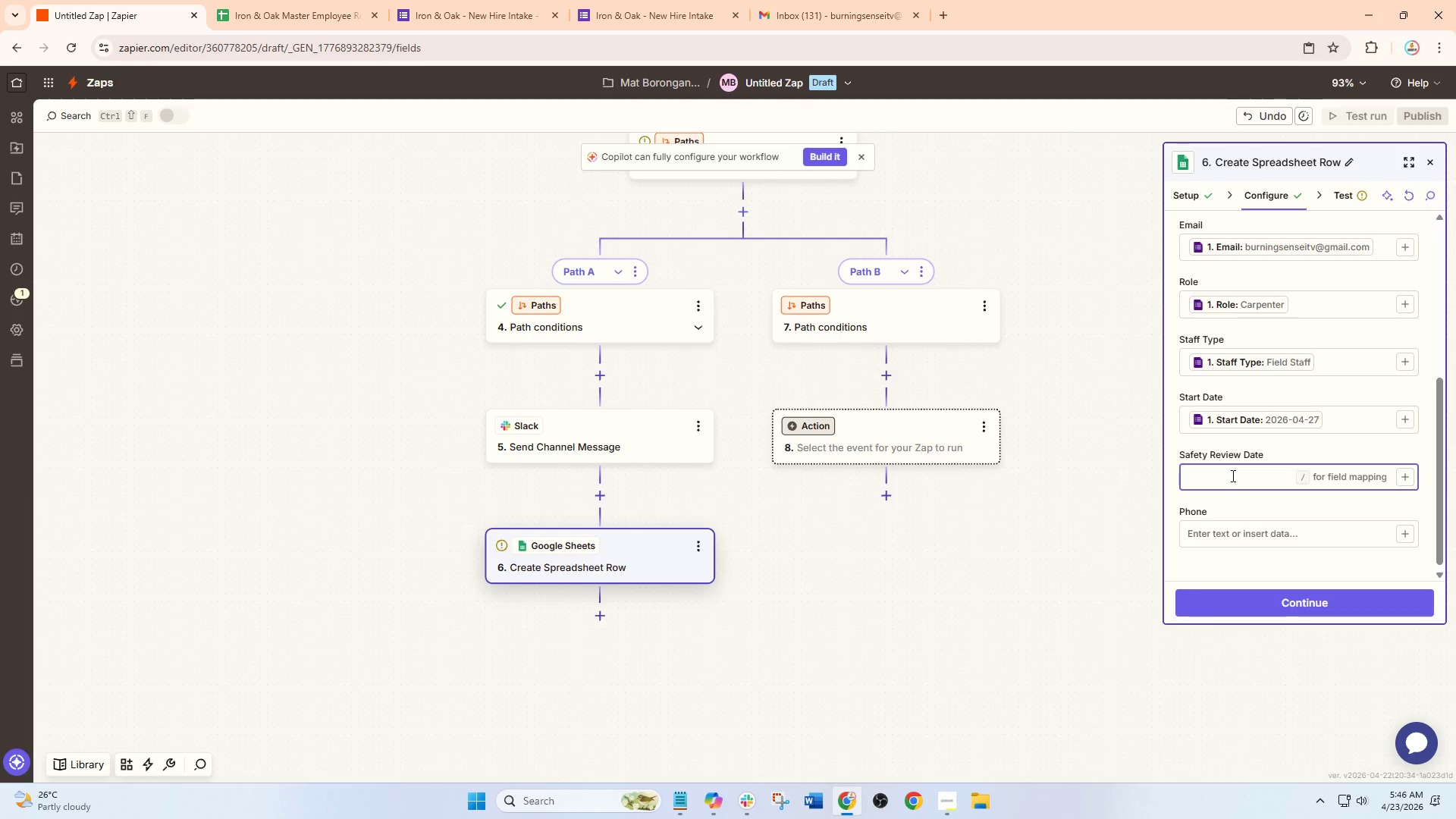 
key(Slash)
 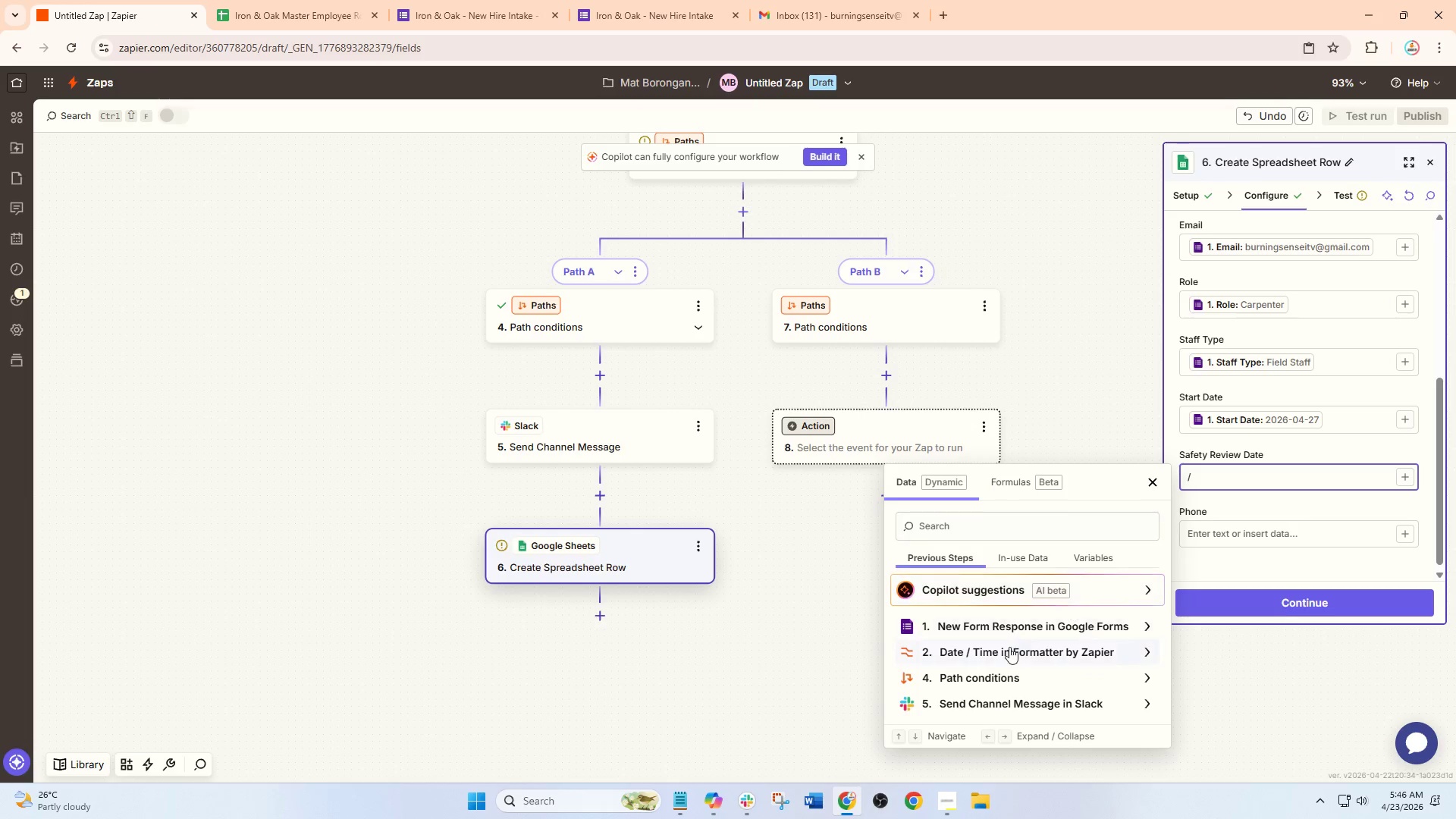 
left_click([1009, 647])
 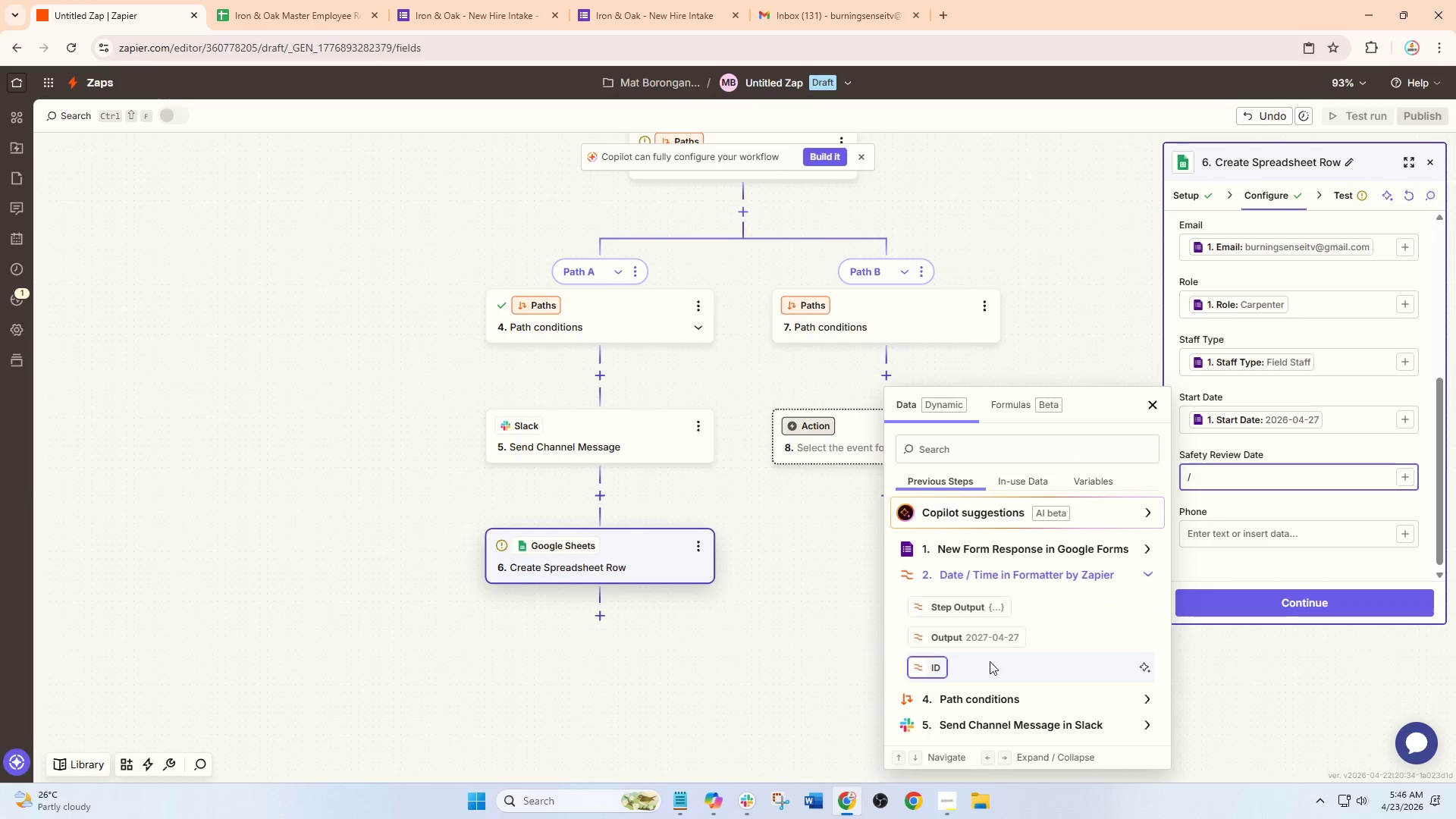 
left_click([983, 639])
 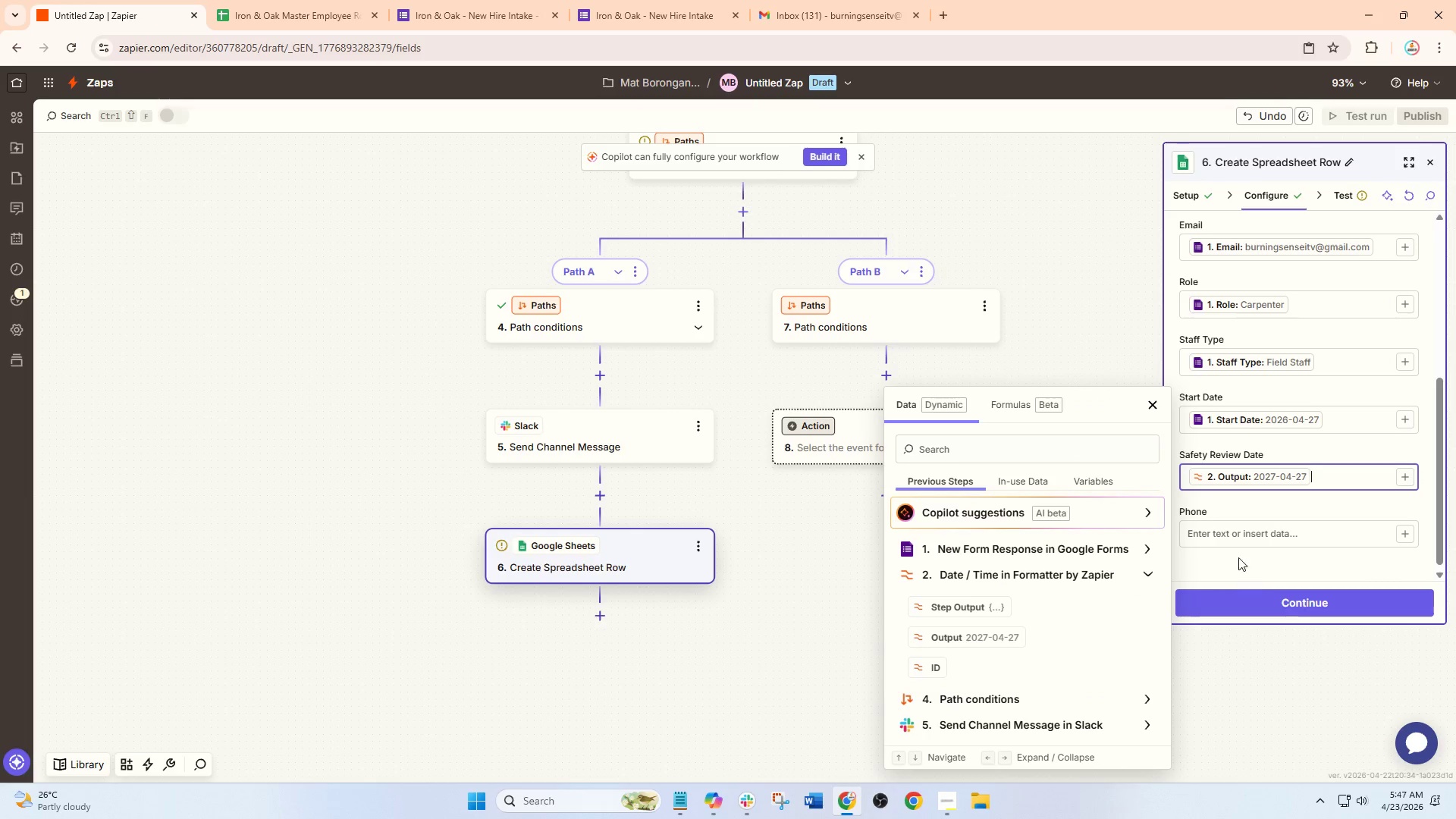 
left_click([1250, 532])
 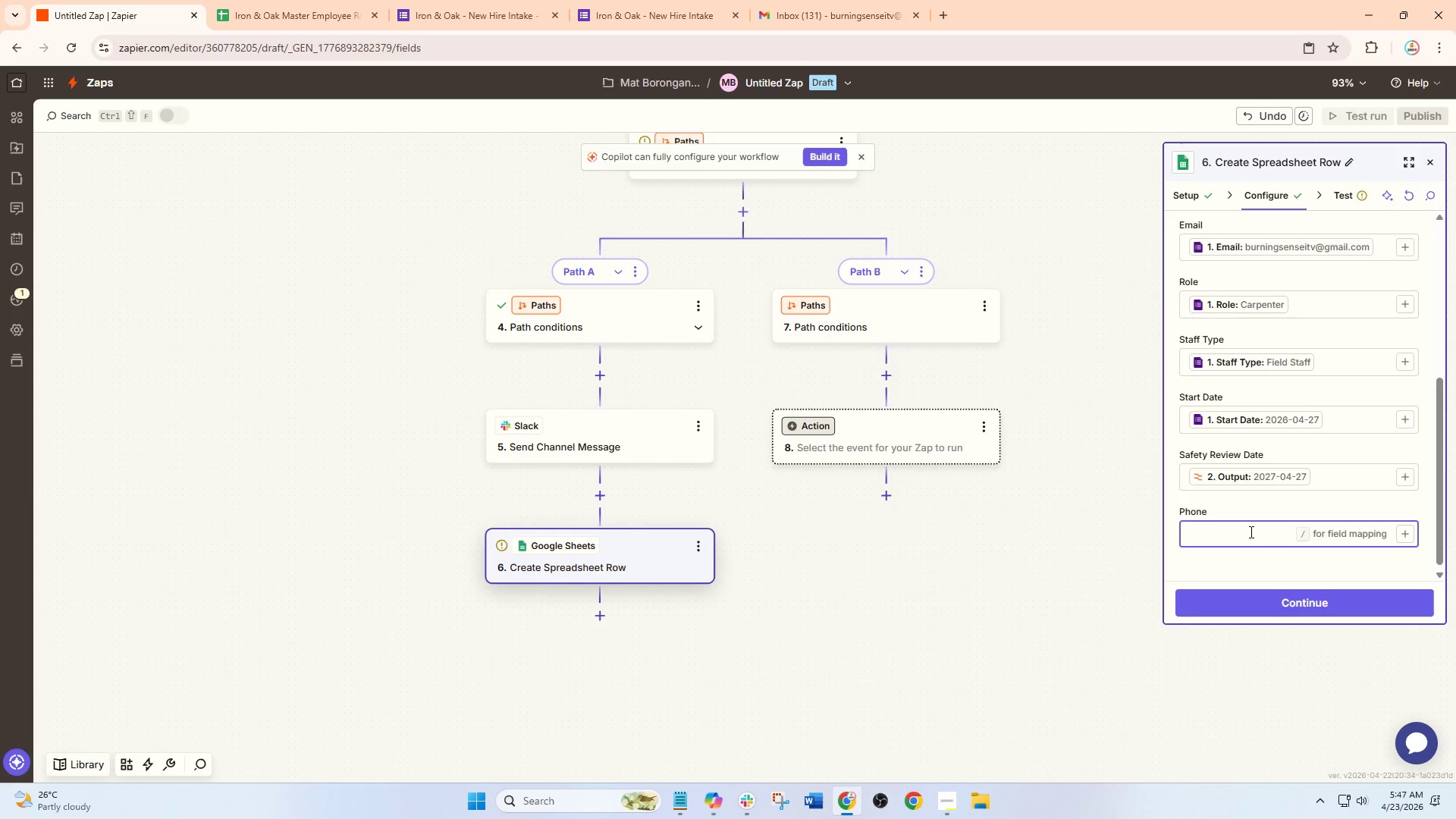 
key(Slash)
 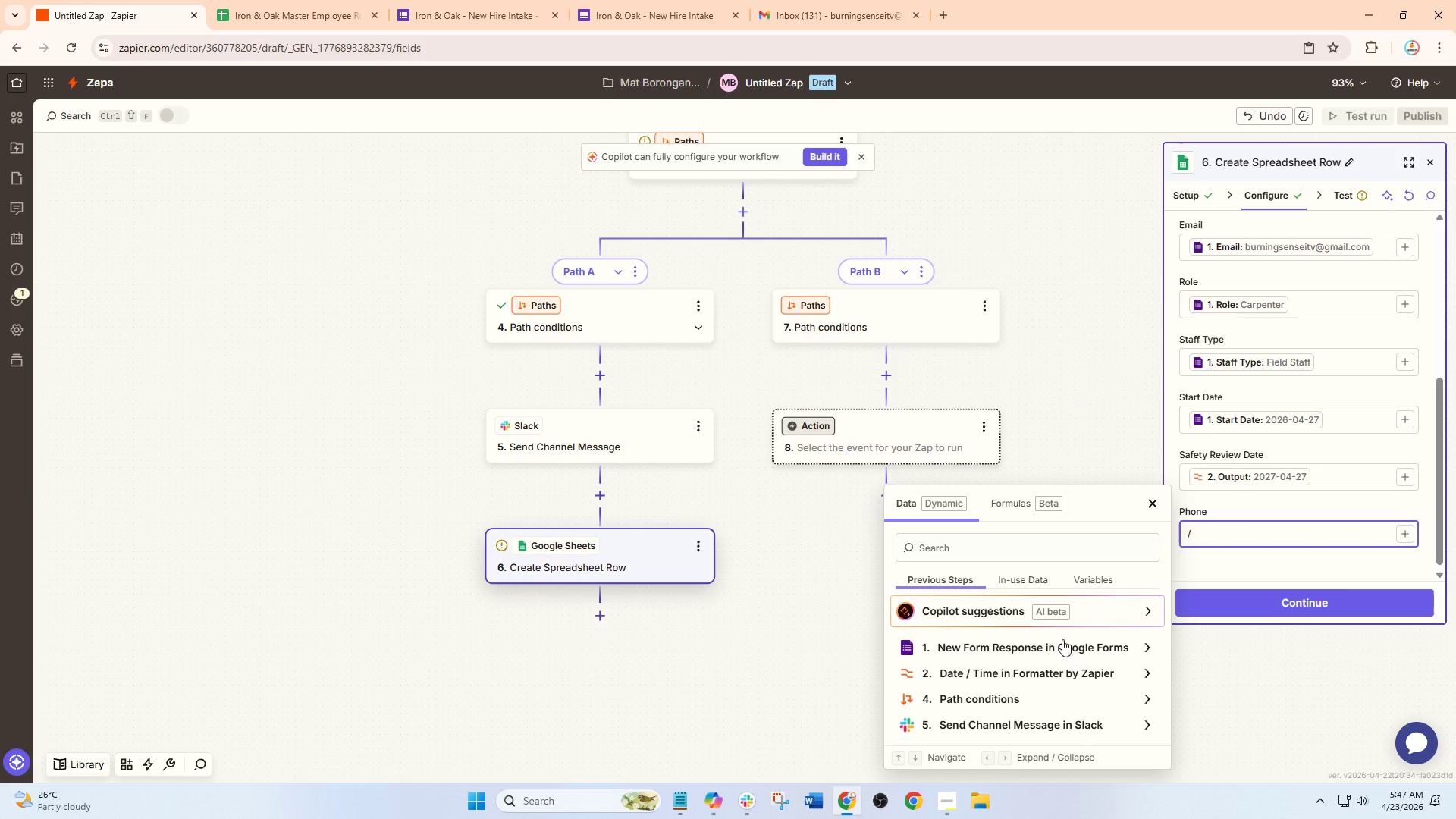 
left_click([1049, 651])
 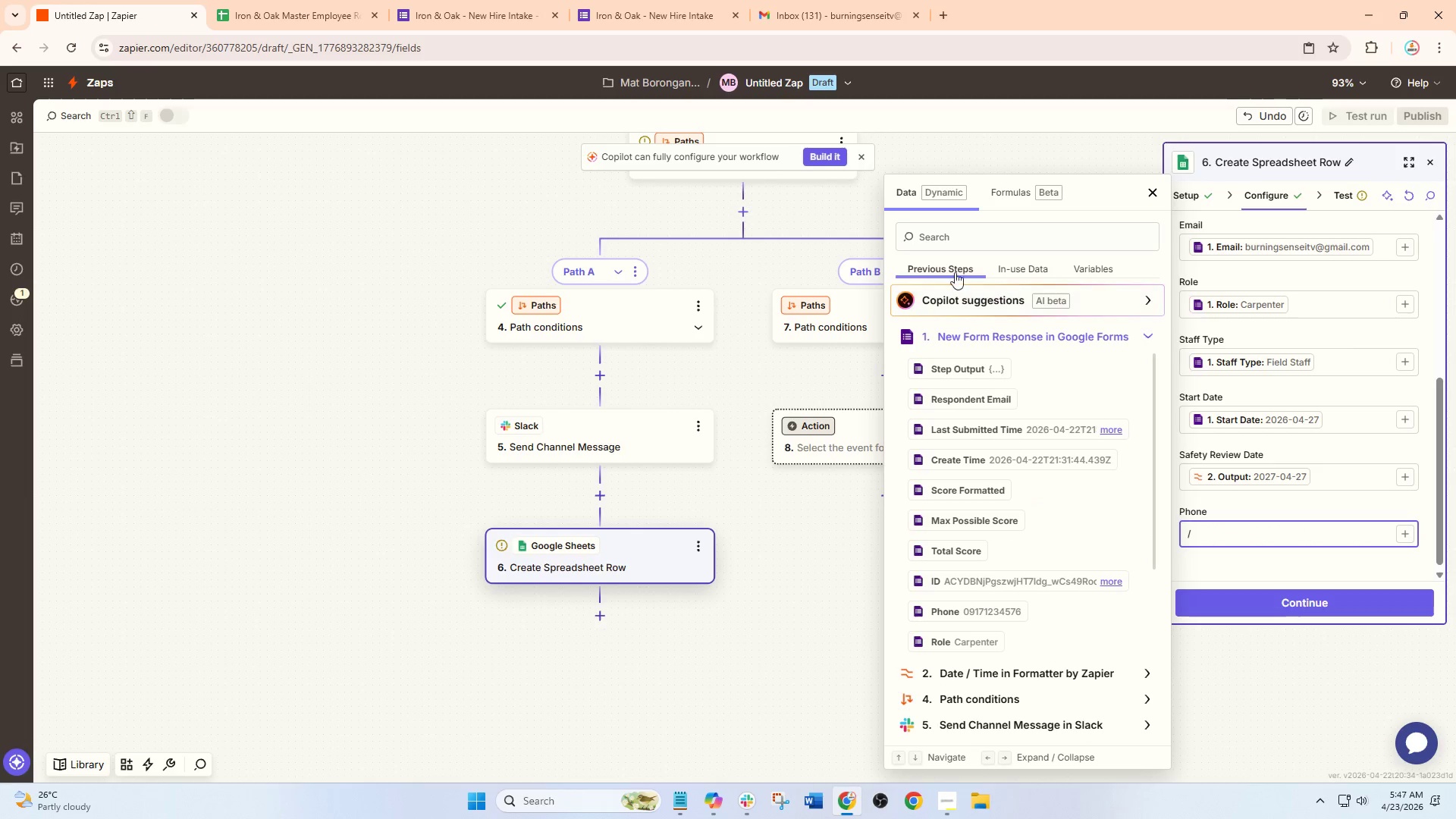 
left_click([955, 229])
 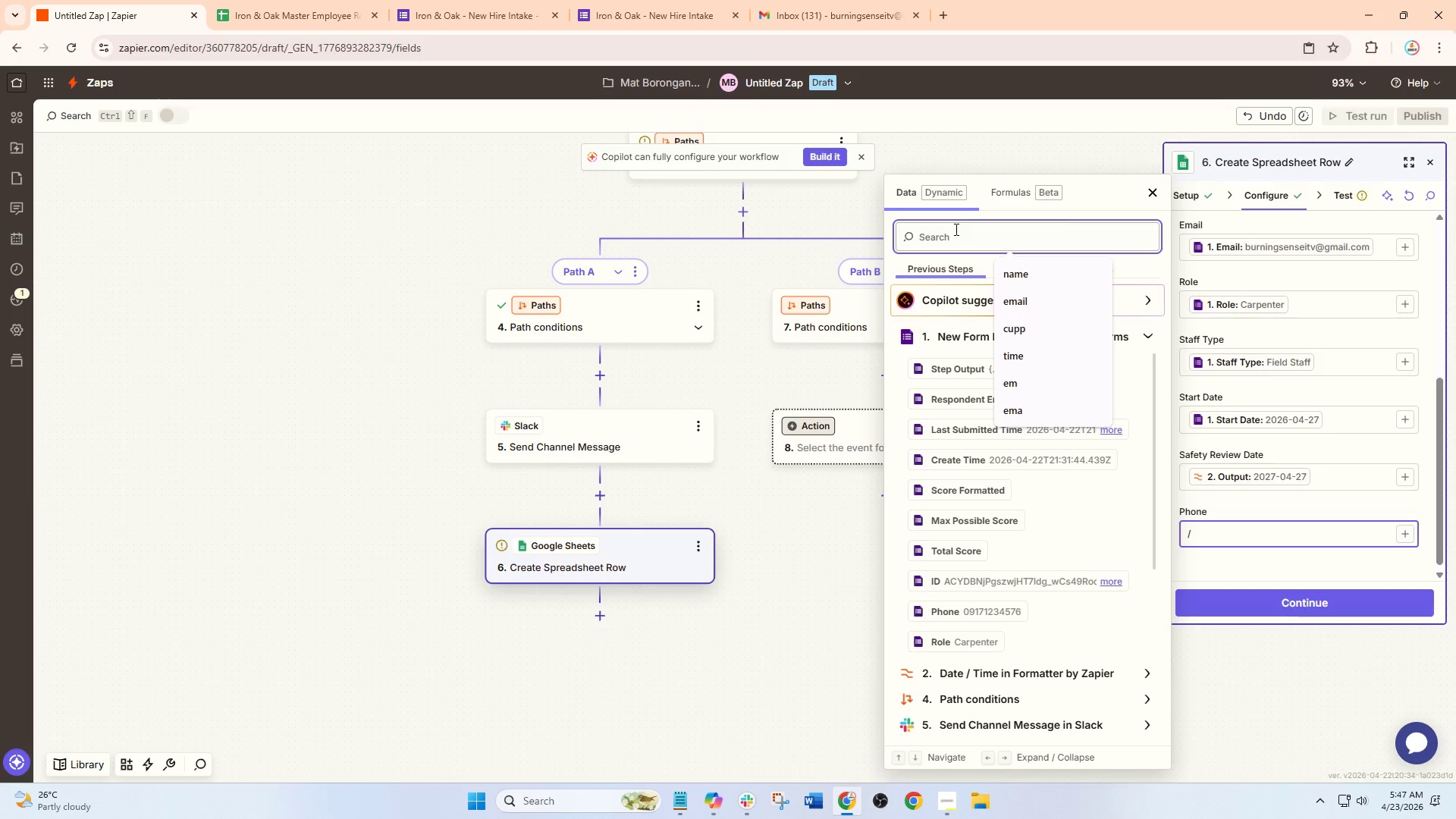 
type(pho)
 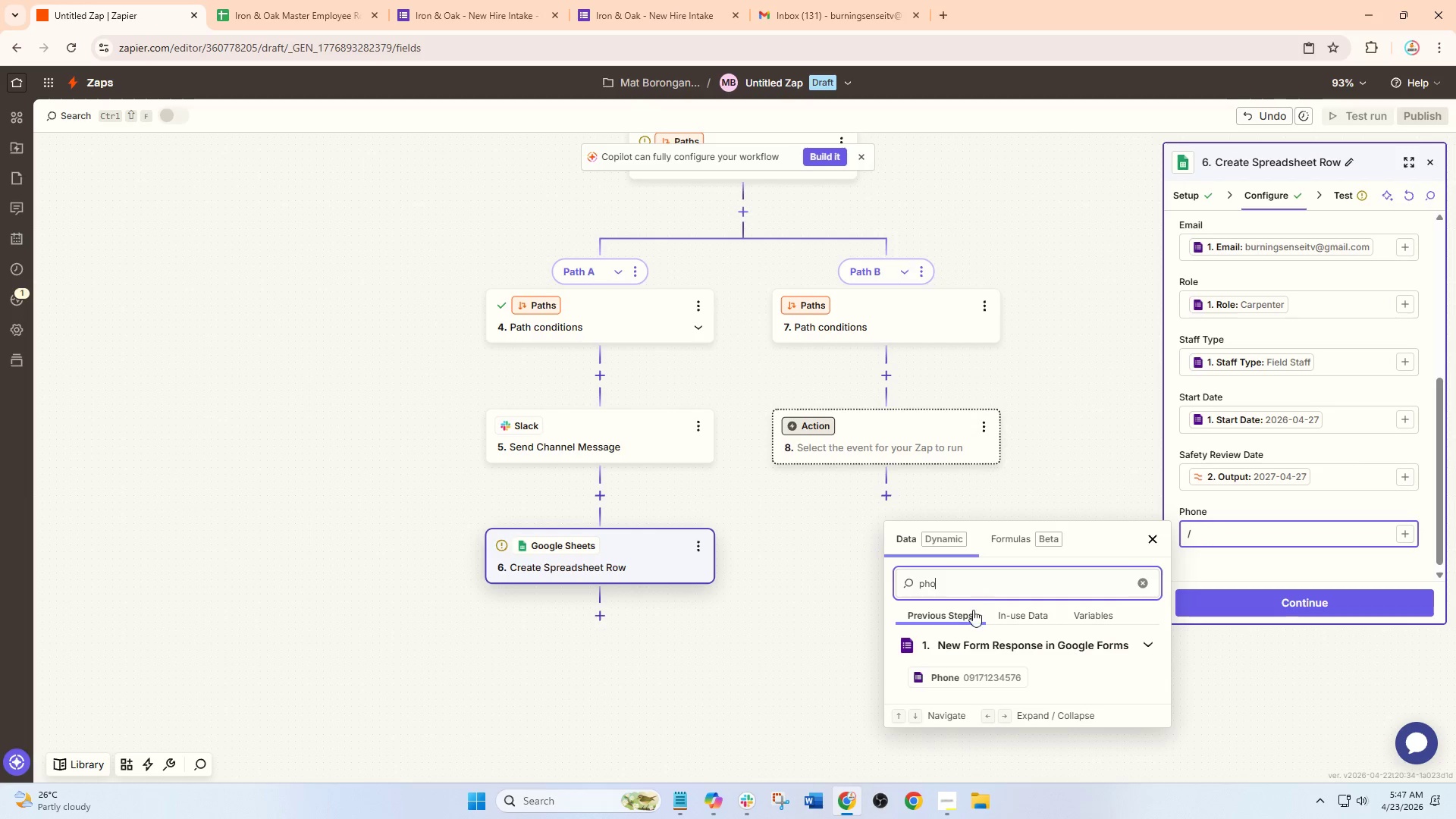 
left_click([973, 671])
 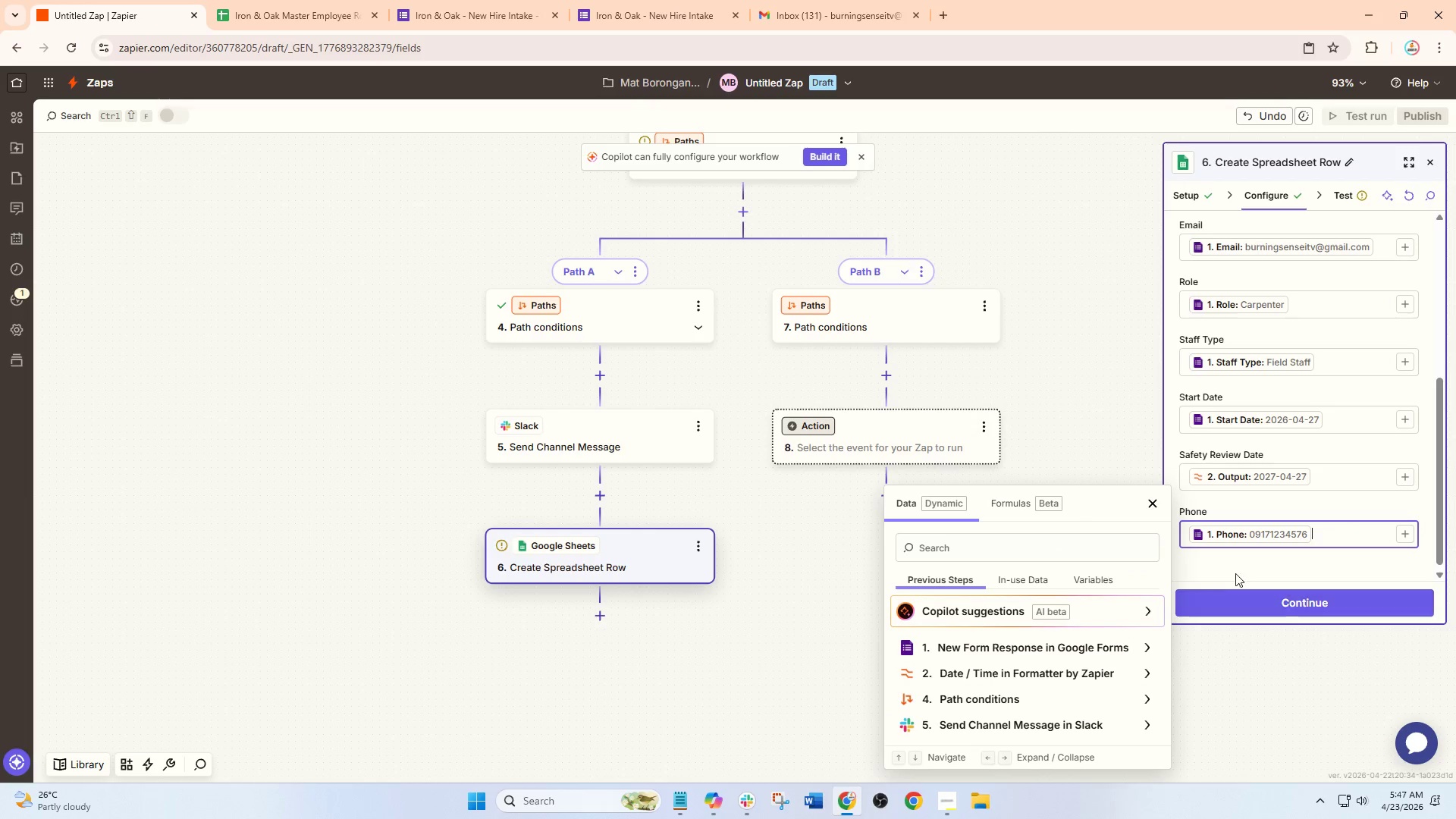 
left_click([1247, 573])
 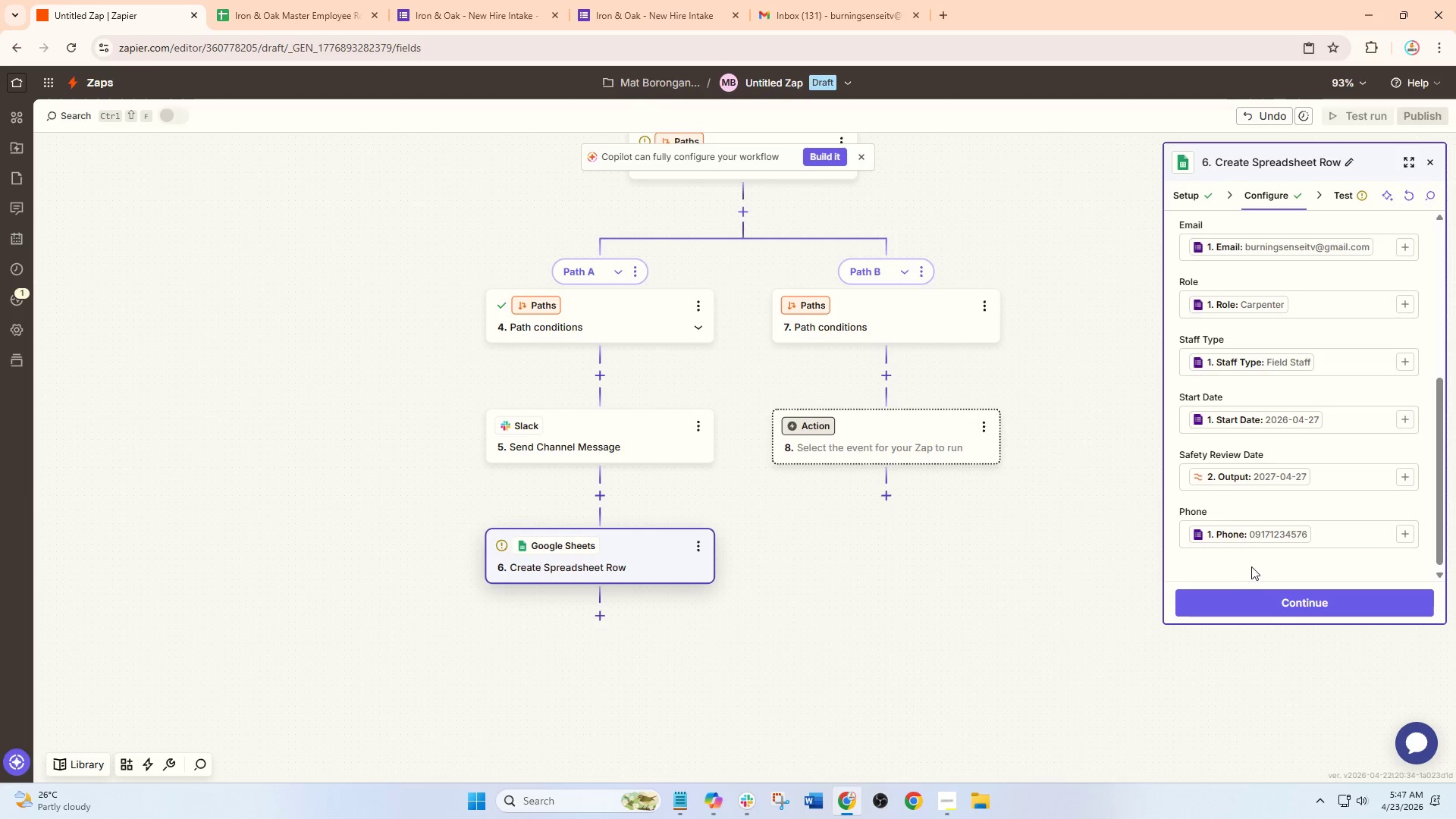 
scroll: coordinate [1257, 562], scroll_direction: down, amount: 4.0
 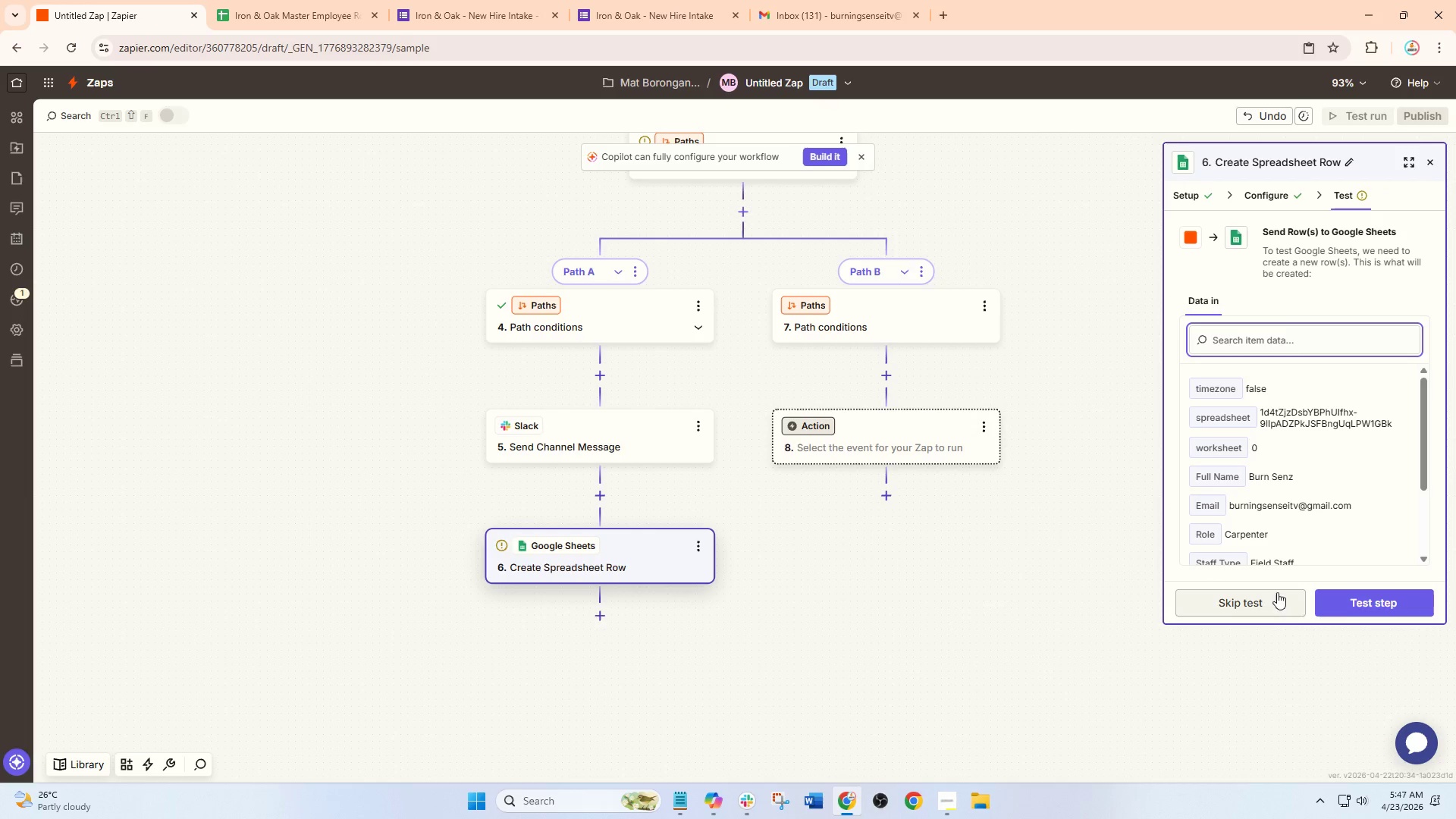 
left_click([1240, 601])
 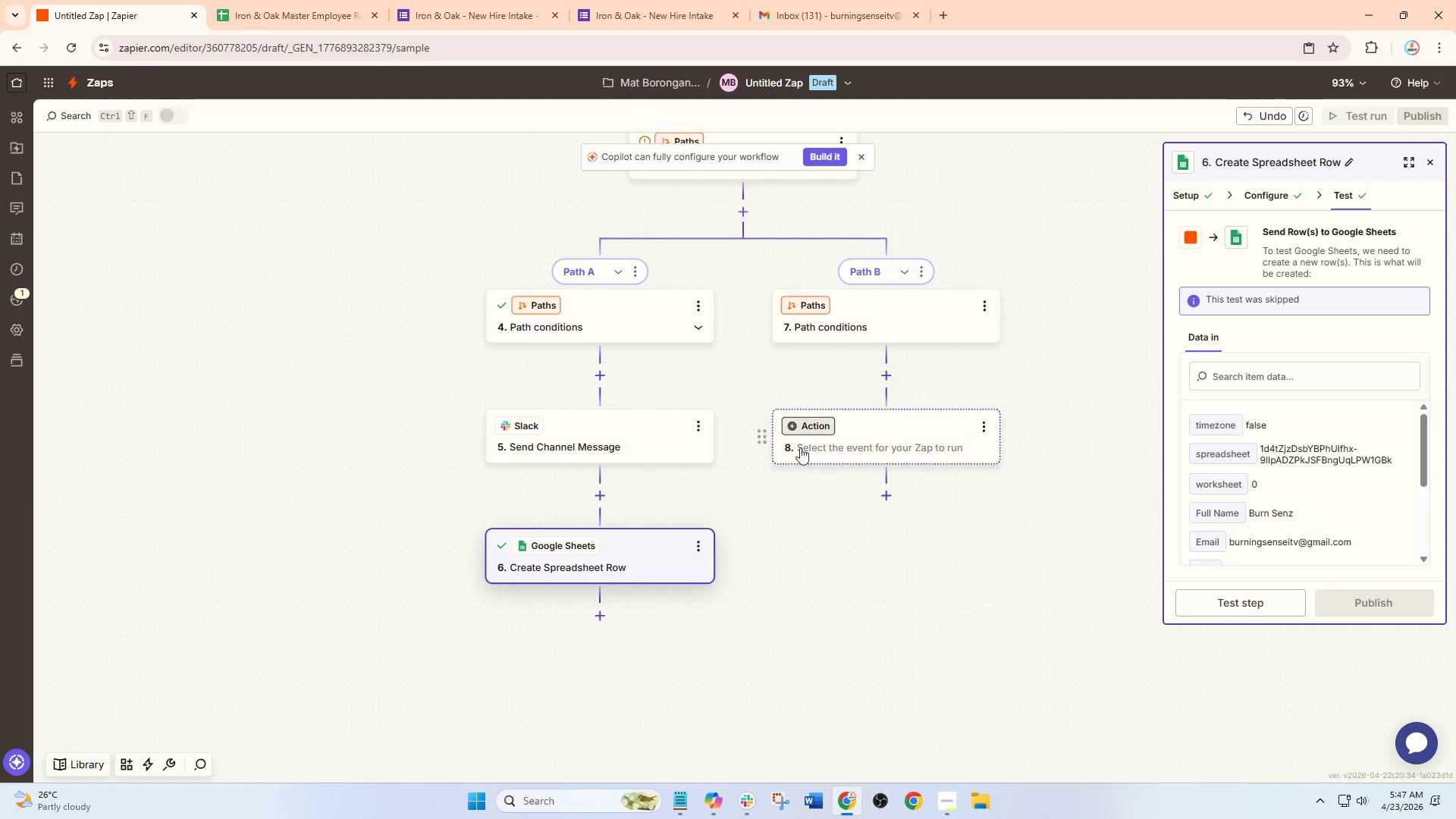 
scroll: coordinate [645, 513], scroll_direction: down, amount: 2.0
 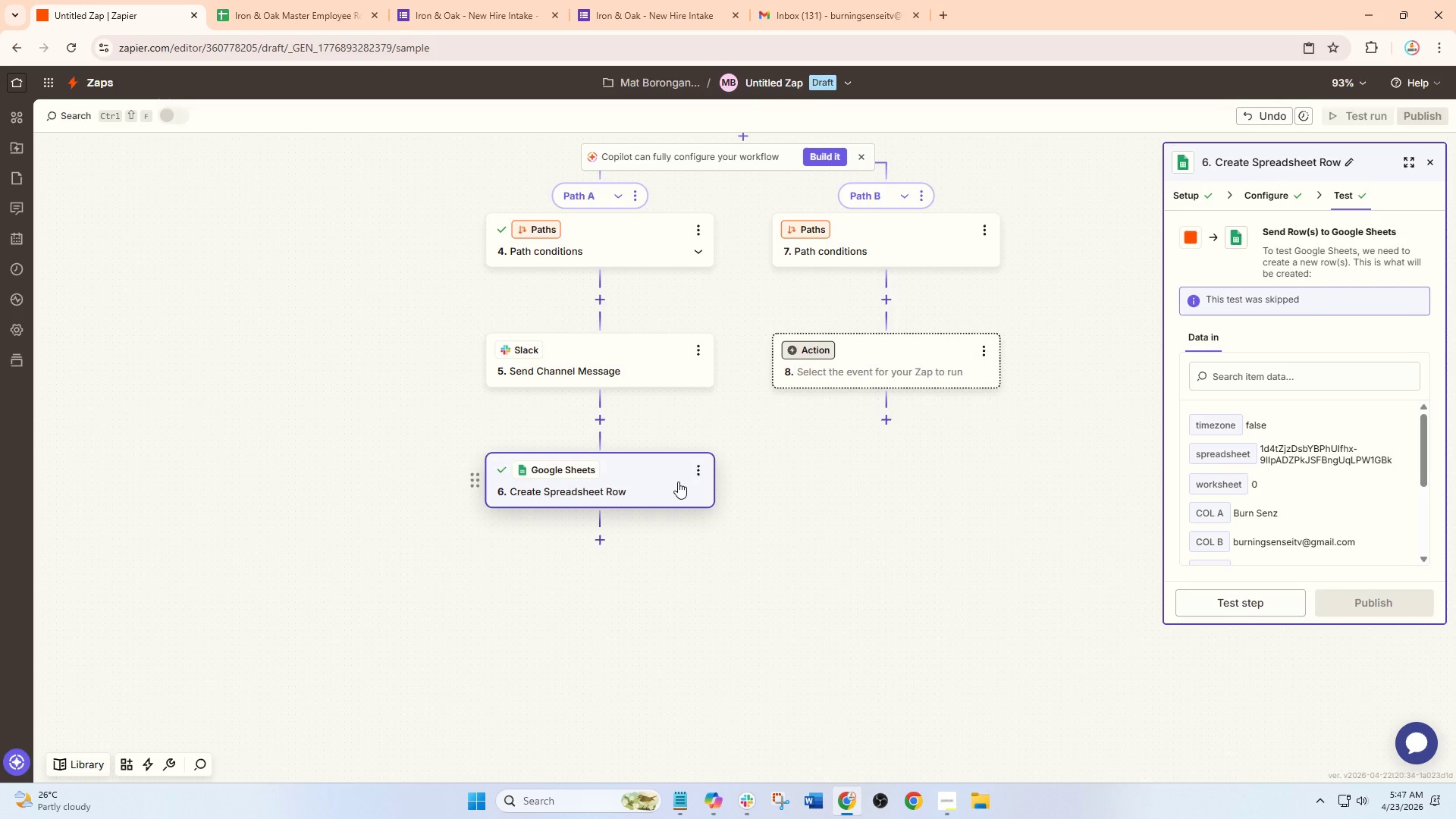 
wait(10.81)
 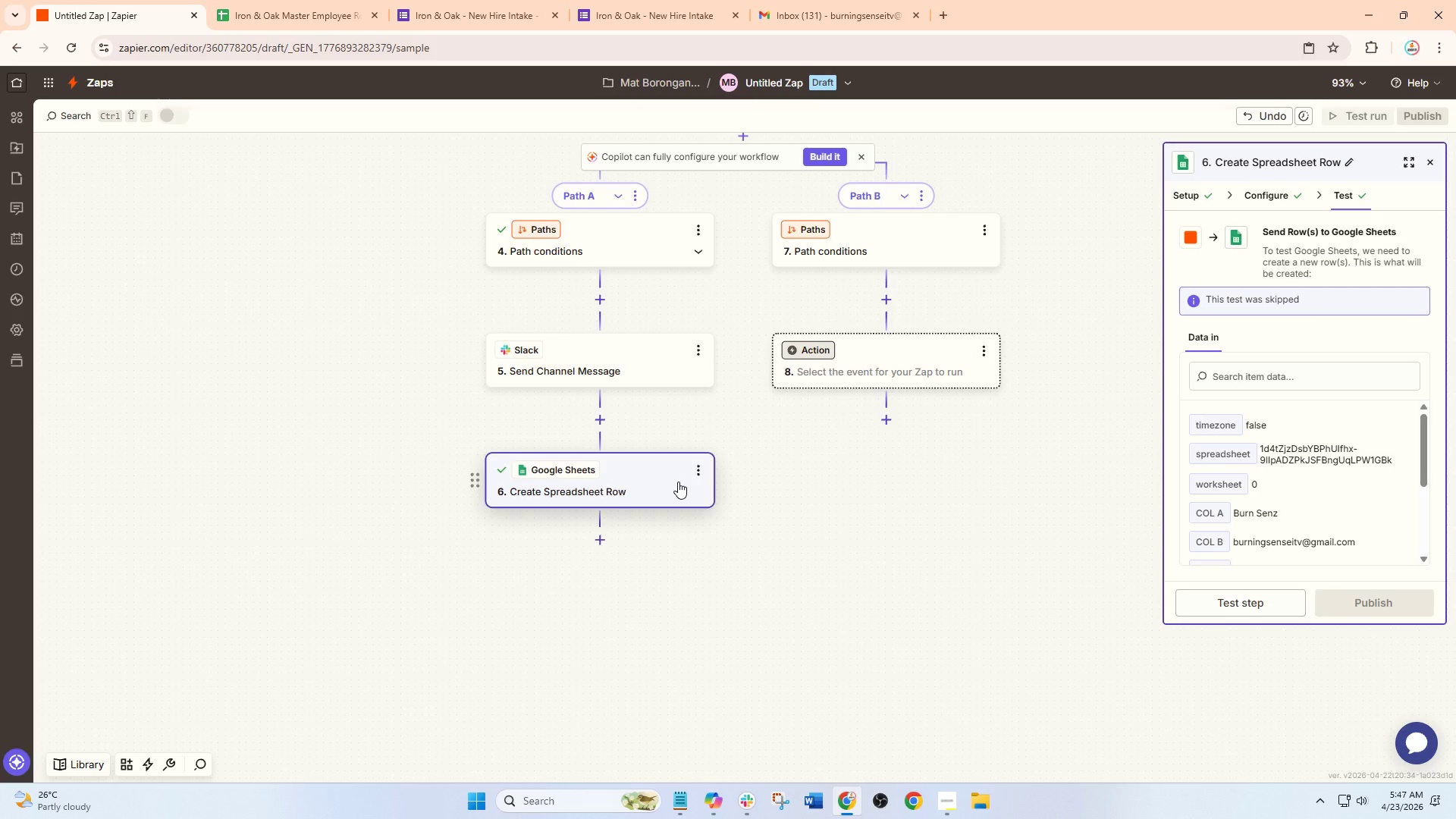 
left_click([700, 472])
 